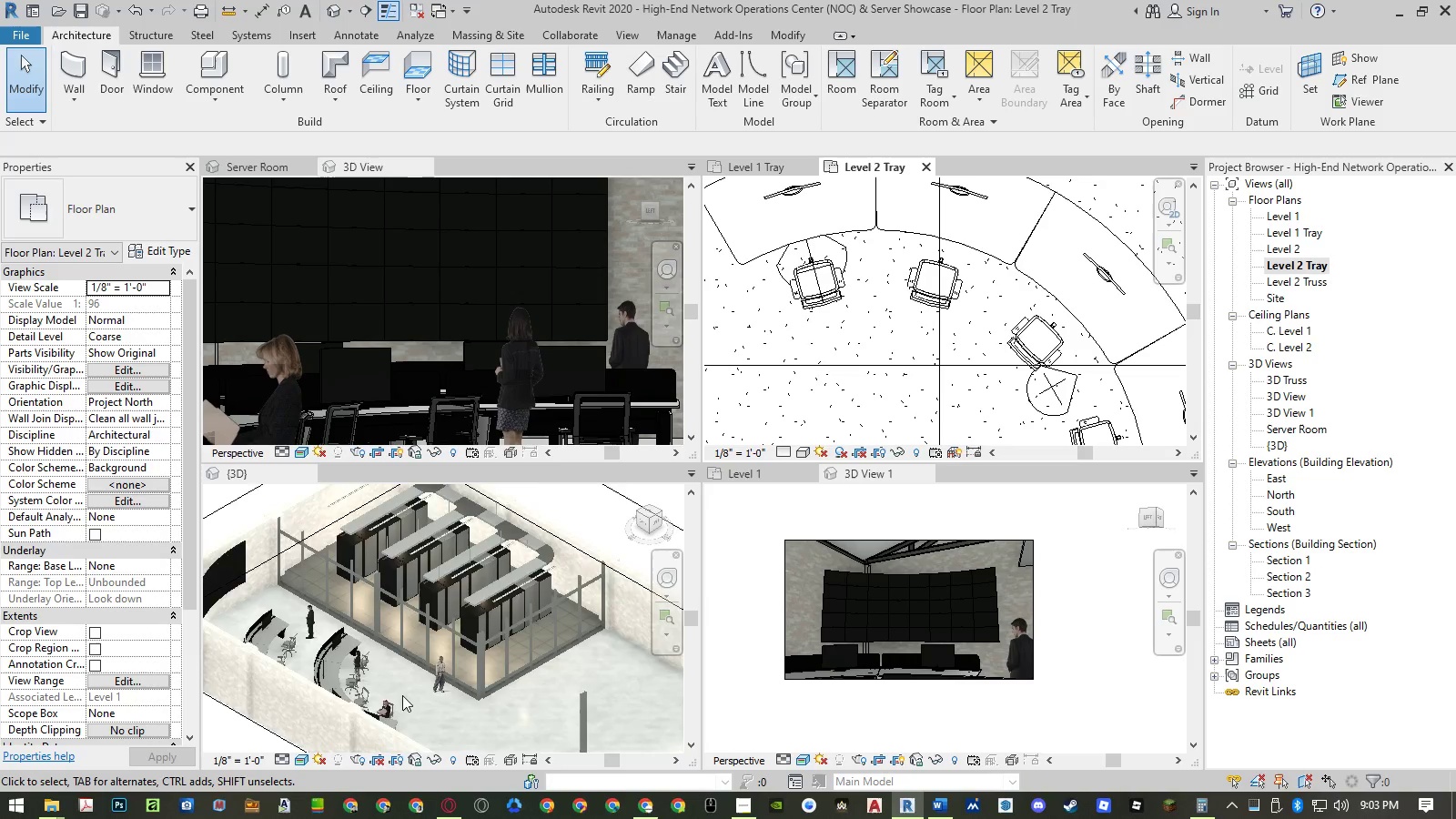 
scroll: coordinate [399, 672], scroll_direction: up, amount: 13.0
 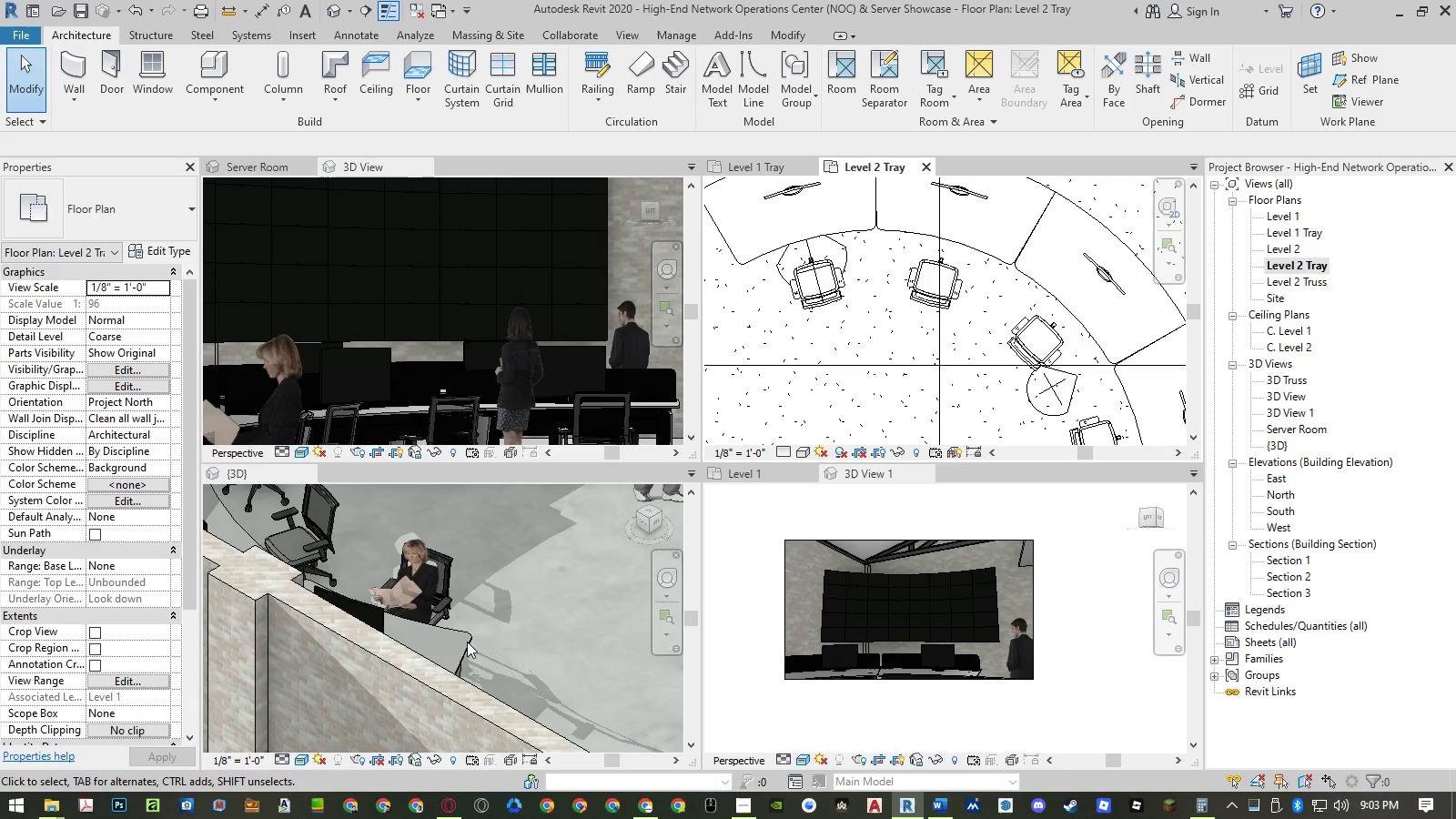 
scroll: coordinate [523, 666], scroll_direction: down, amount: 8.0
 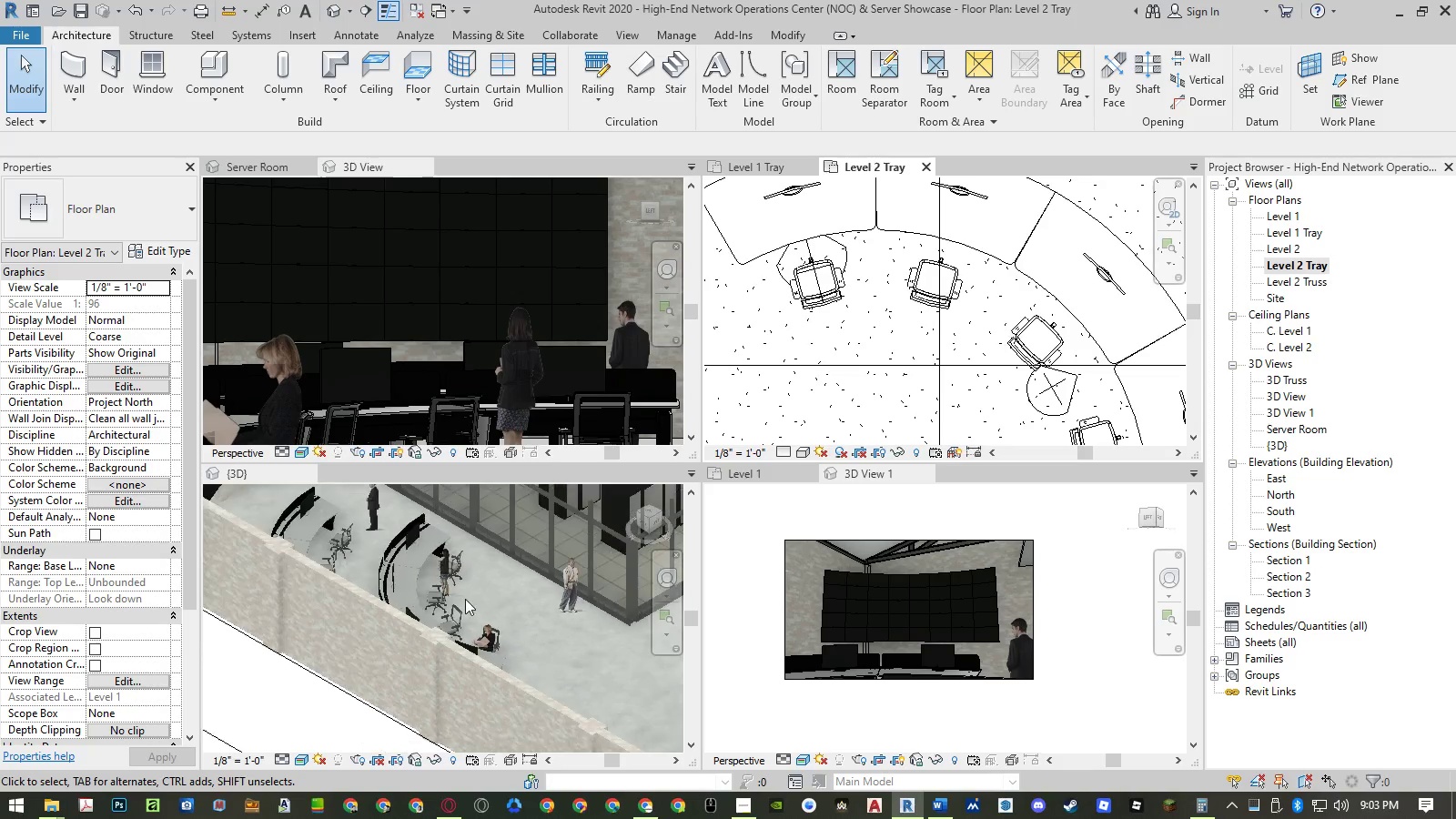 
scroll: coordinate [452, 569], scroll_direction: up, amount: 7.0
 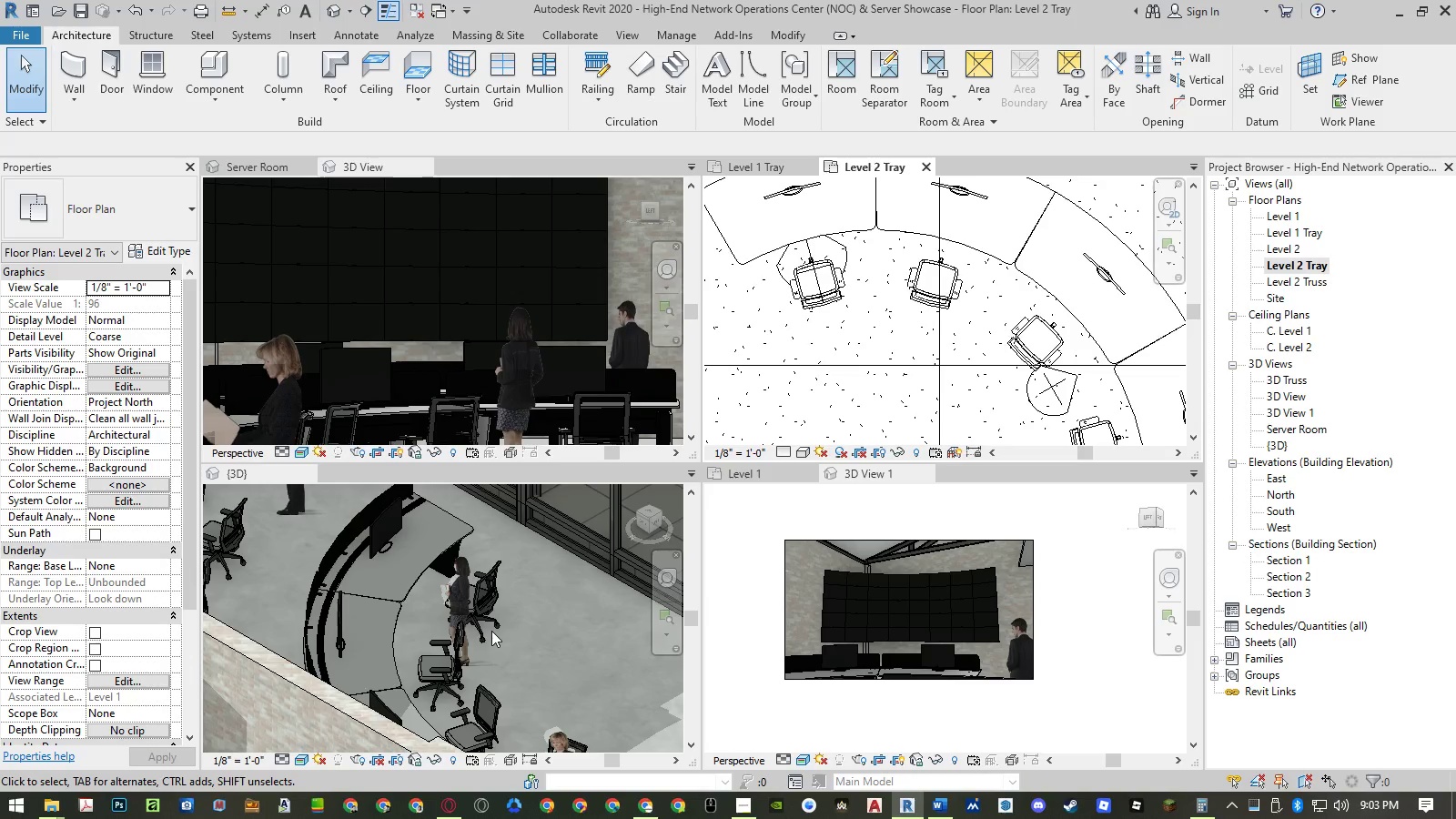 
wait(6.36)
 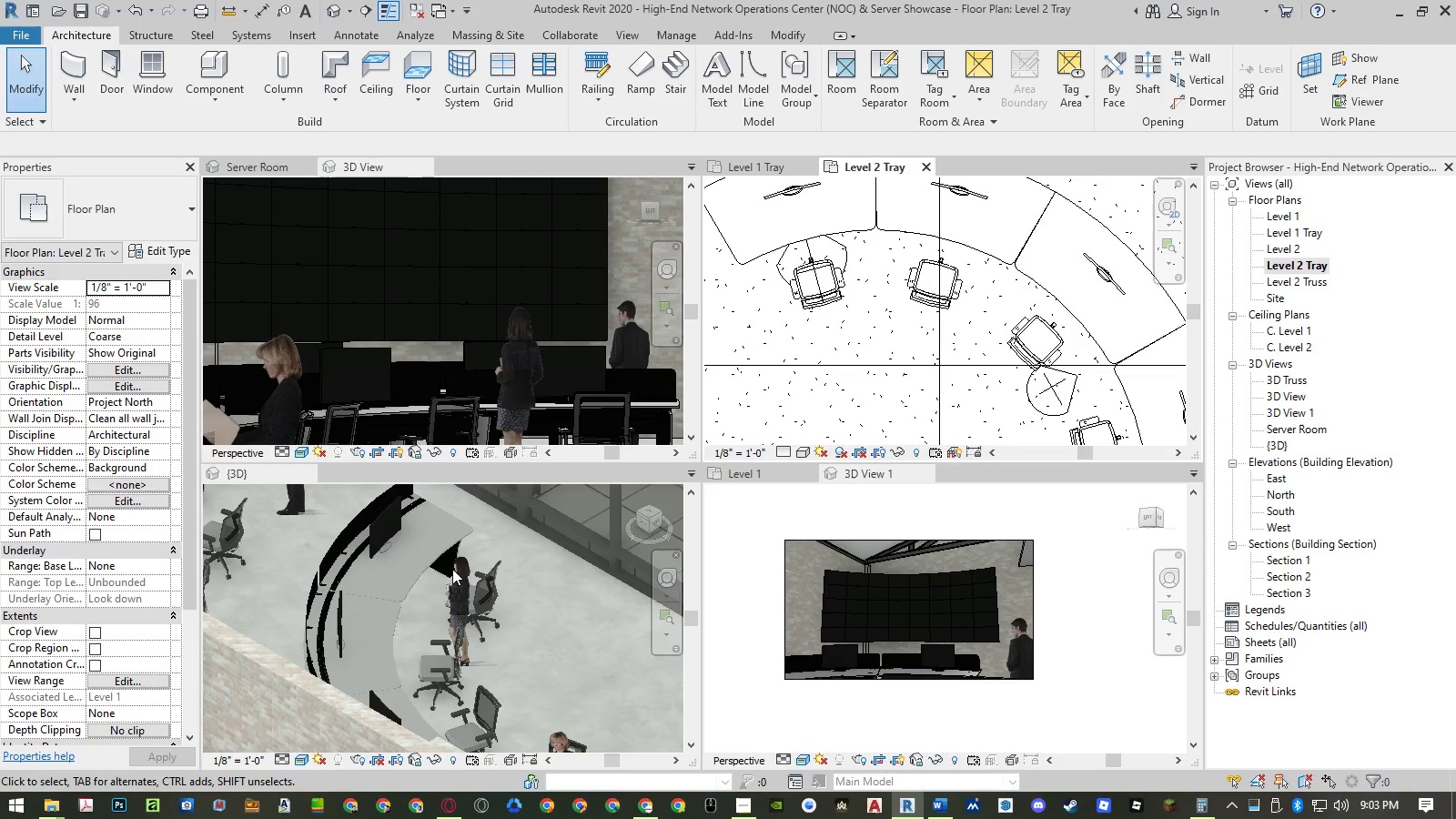 
scroll: coordinate [500, 630], scroll_direction: down, amount: 4.0
 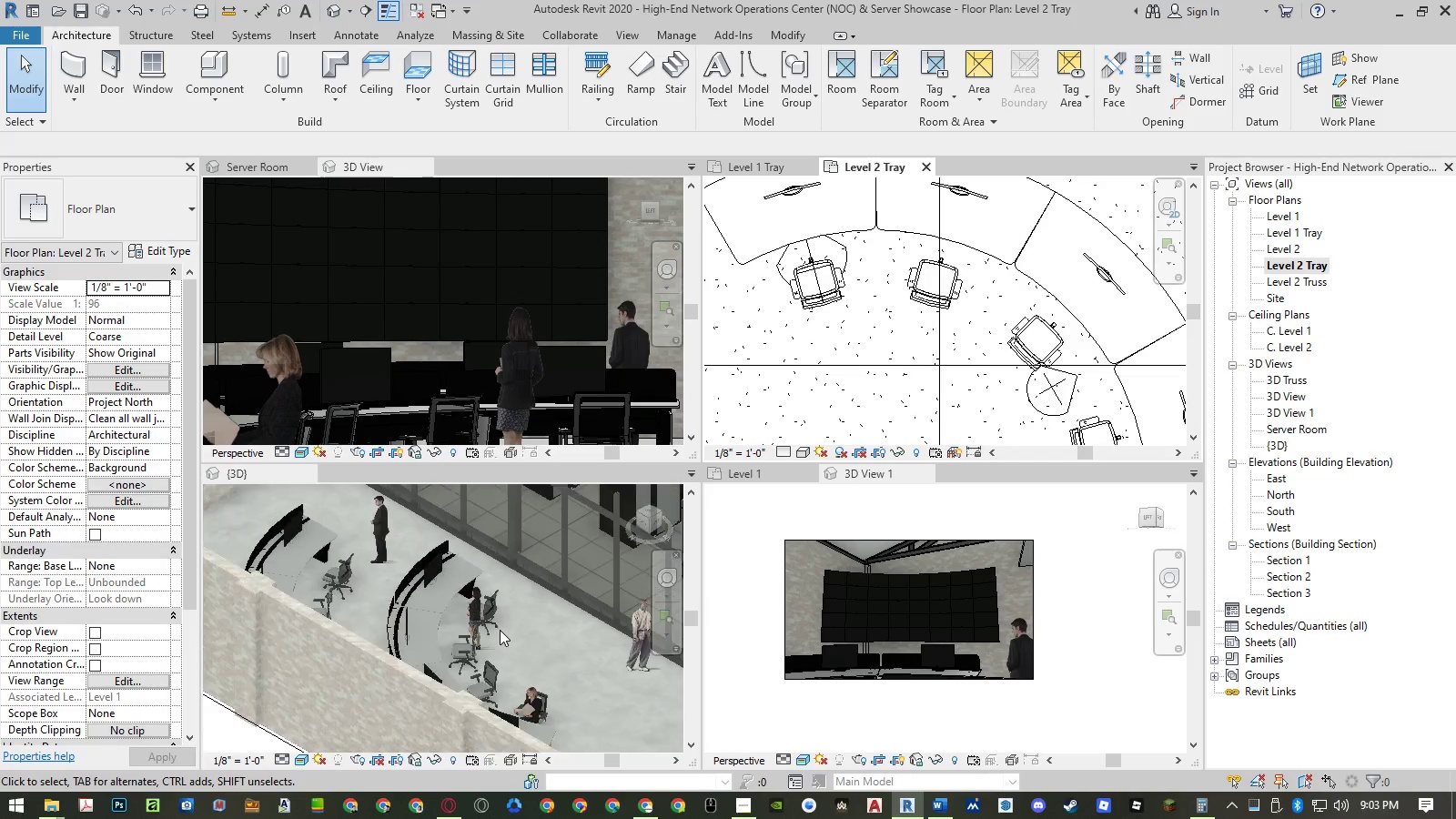 
double_click([500, 630])
 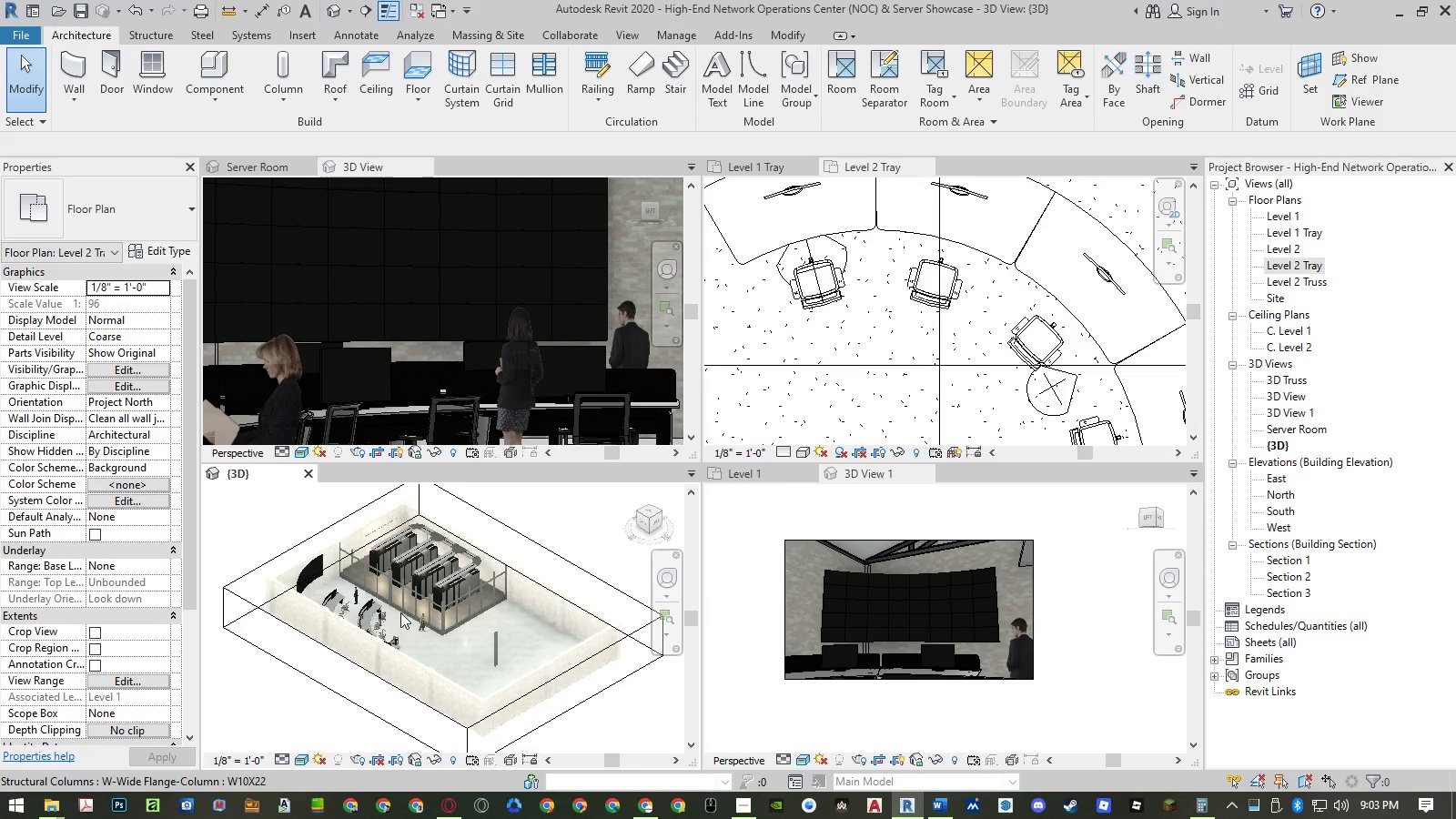 
scroll: coordinate [343, 600], scroll_direction: up, amount: 6.0
 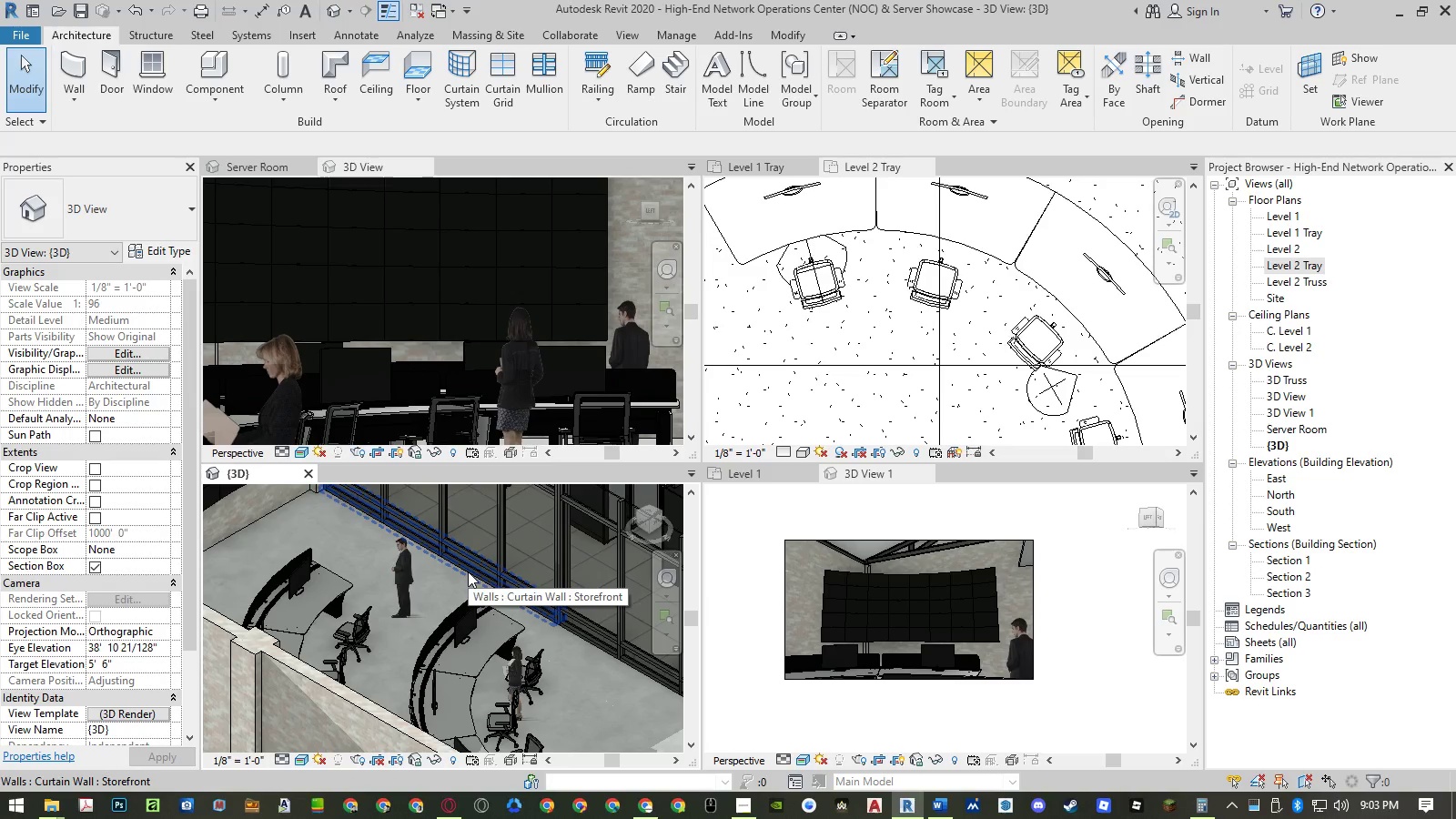 
wait(5.06)
 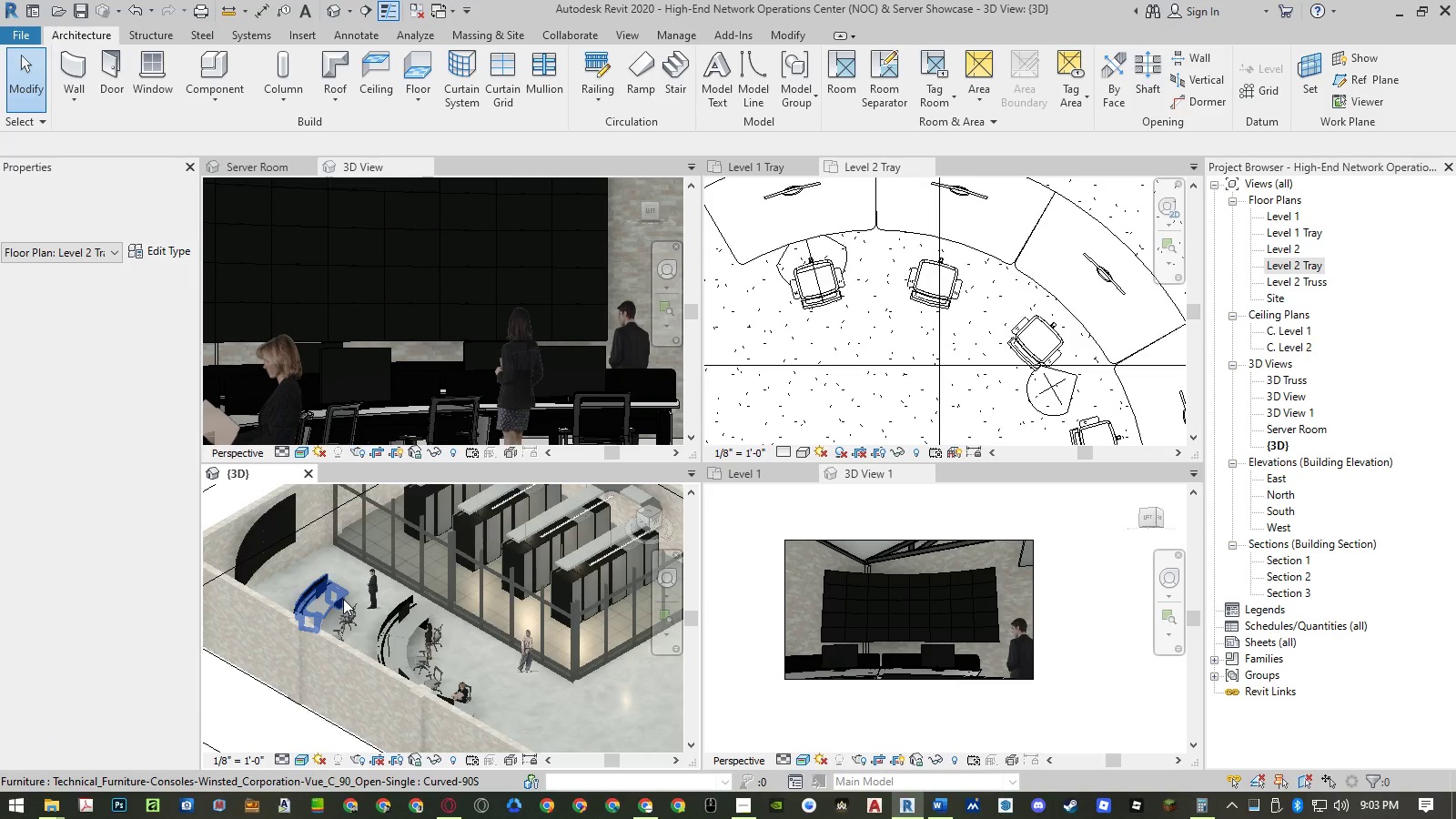 
left_click([886, 408])
 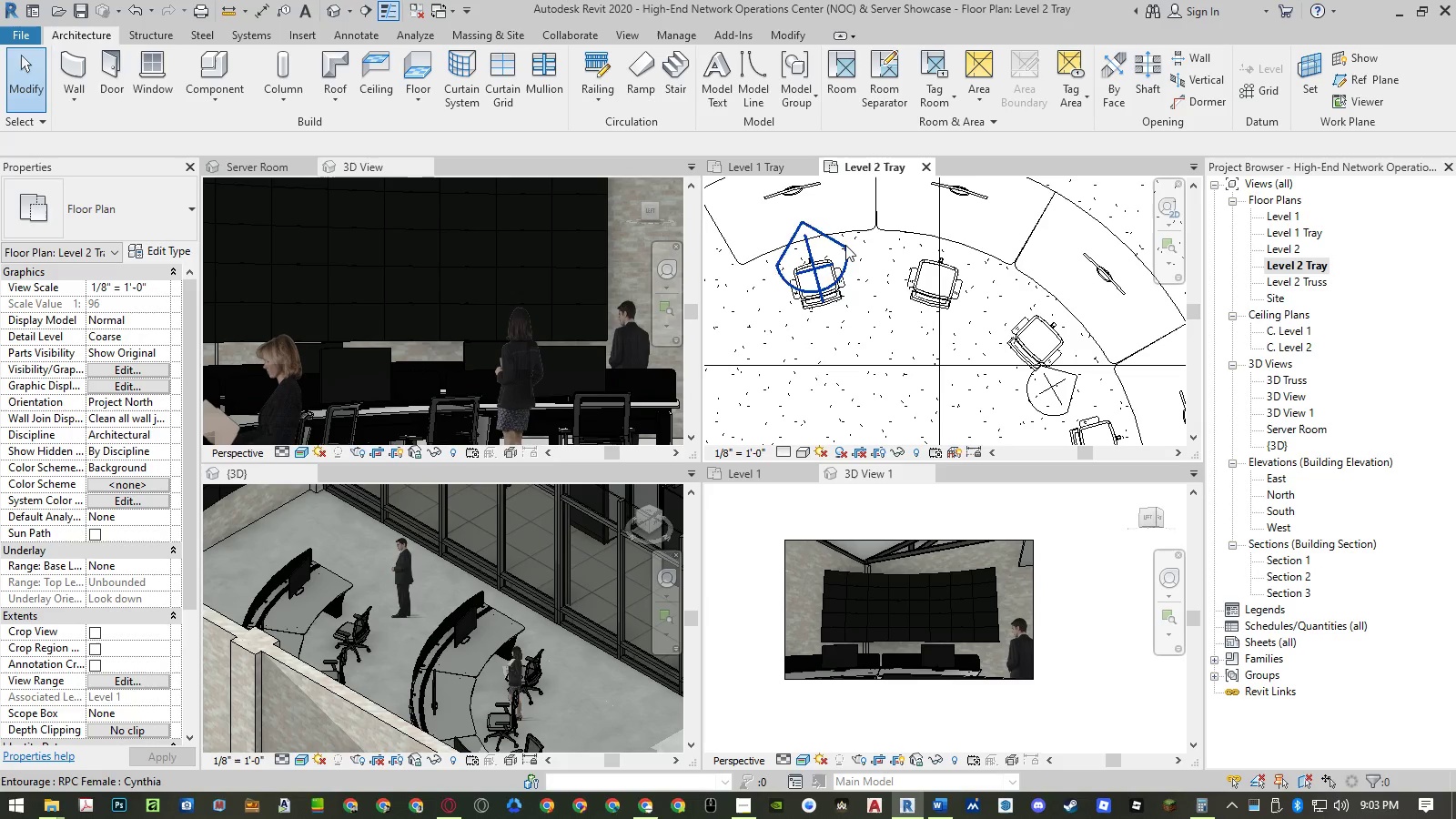 
left_click([844, 248])
 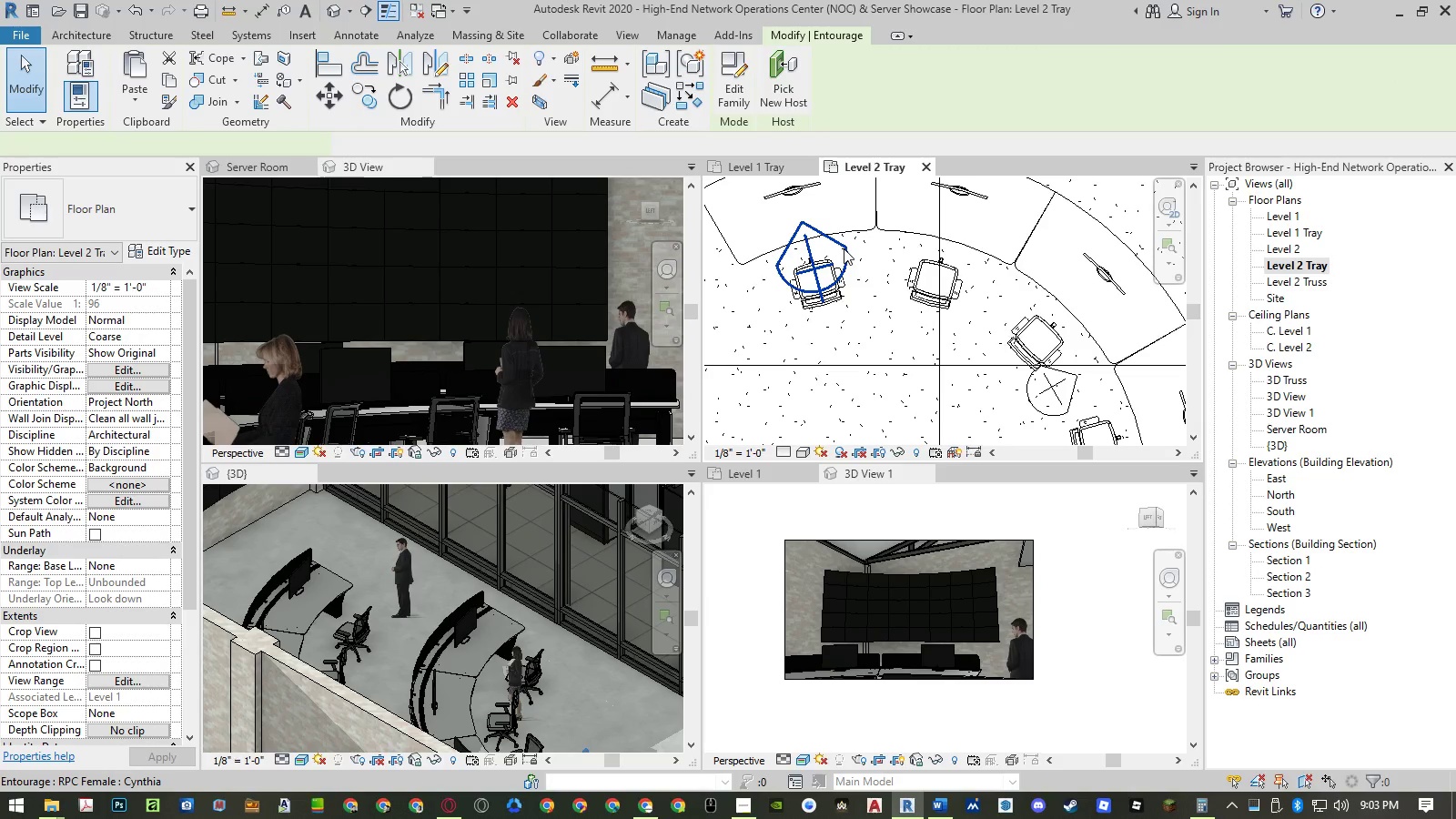 
type(ro)
 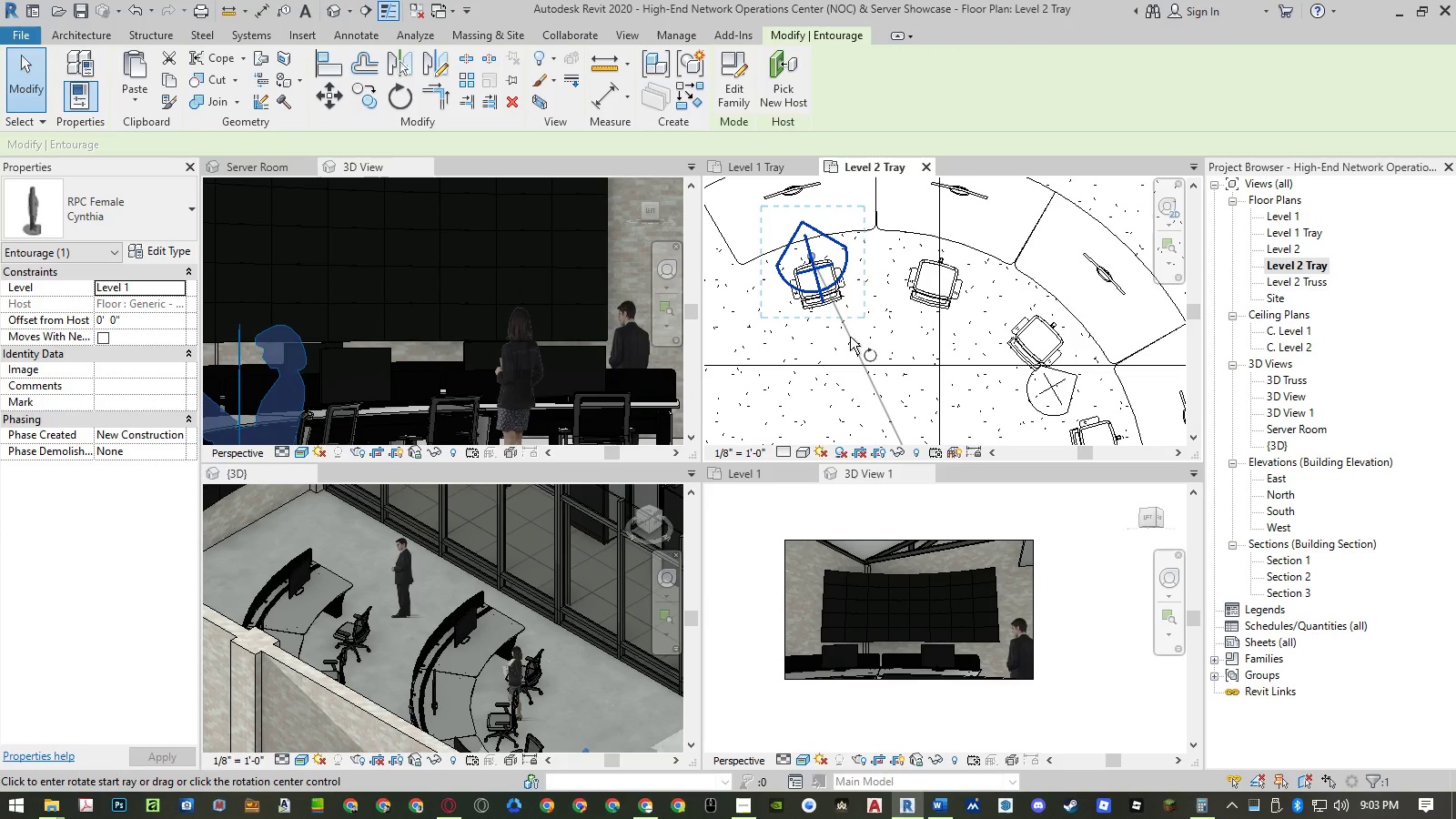 
scroll: coordinate [850, 337], scroll_direction: down, amount: 7.0
 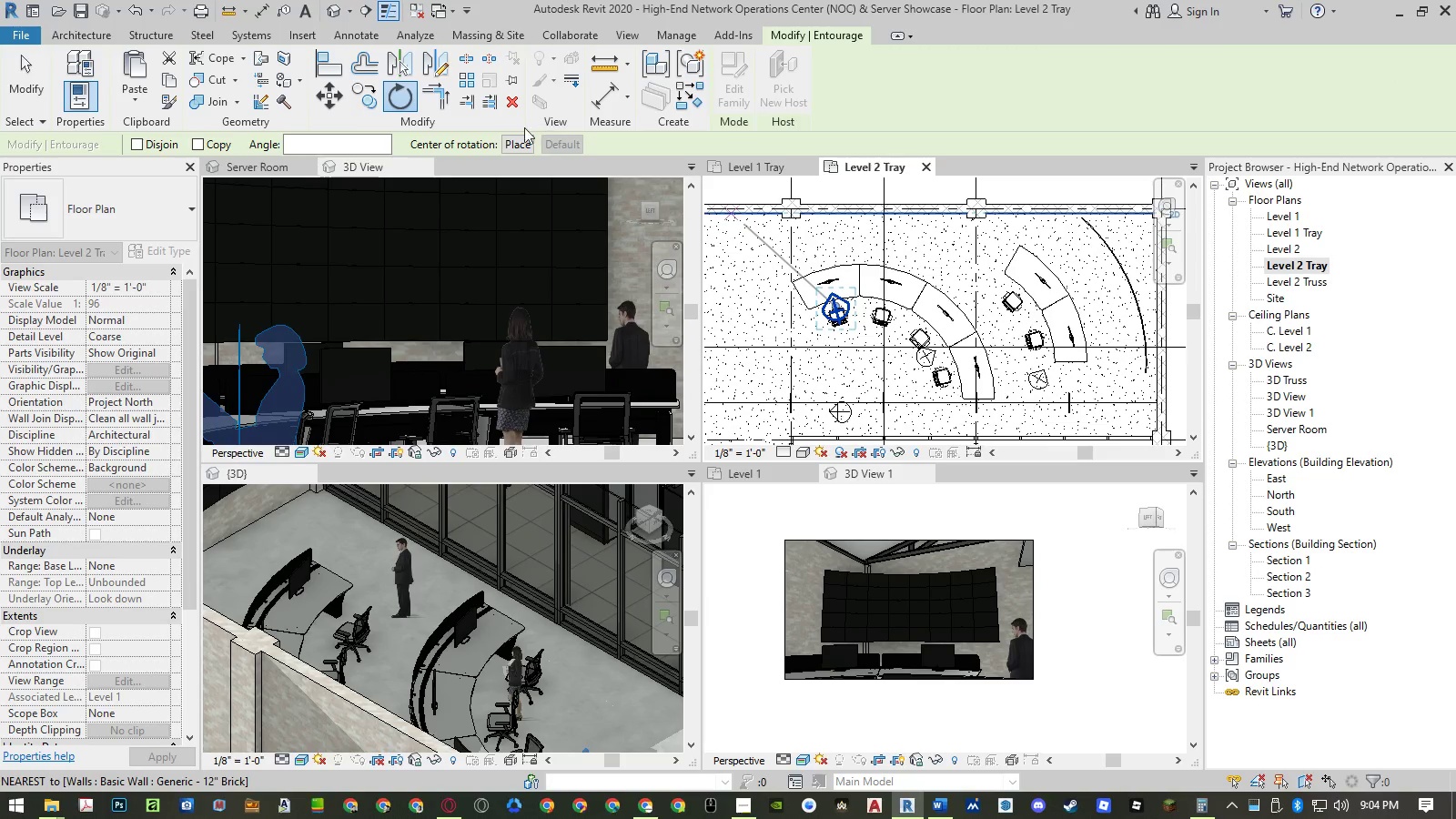 
left_click([521, 142])
 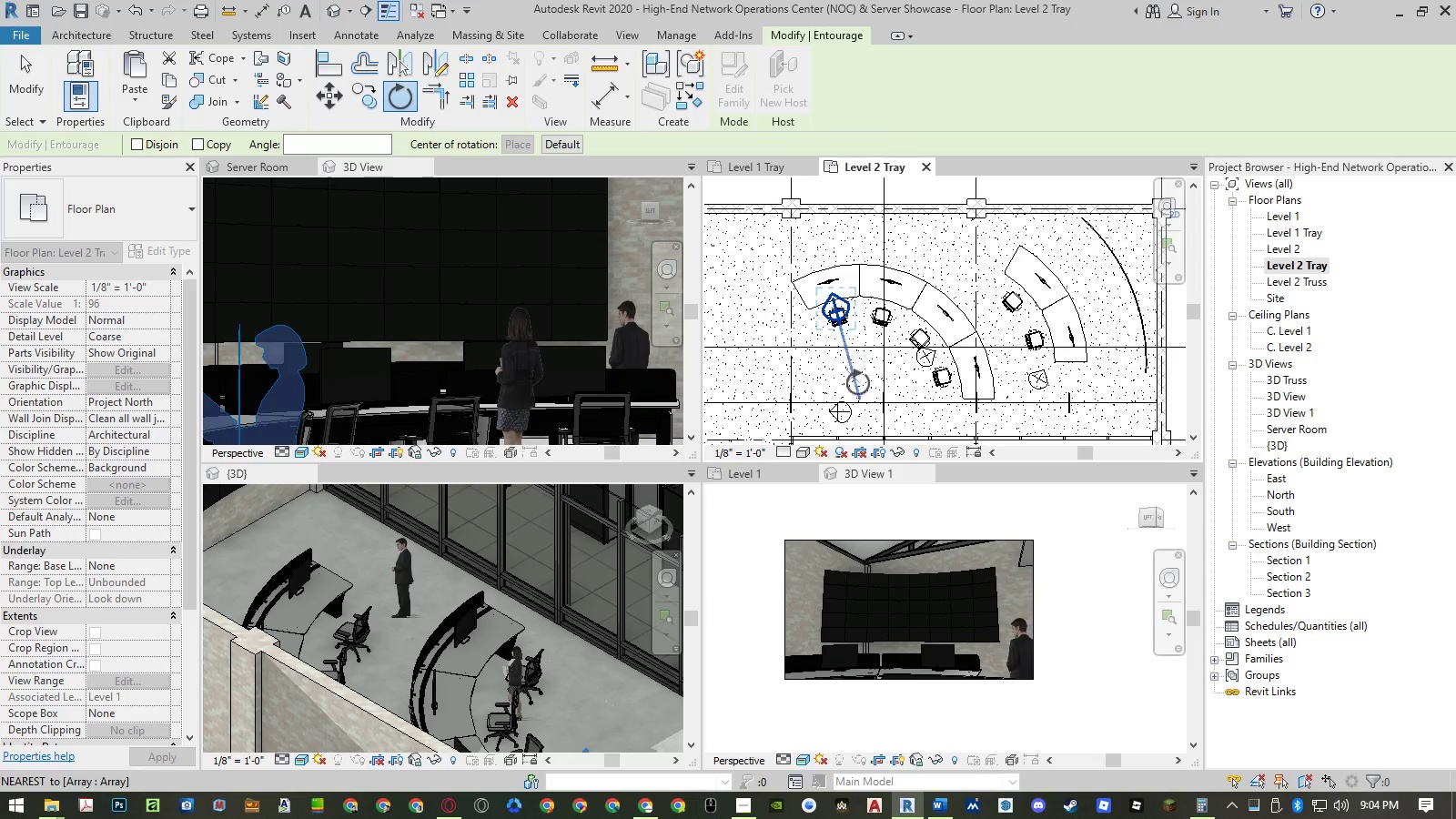 
left_click([859, 398])
 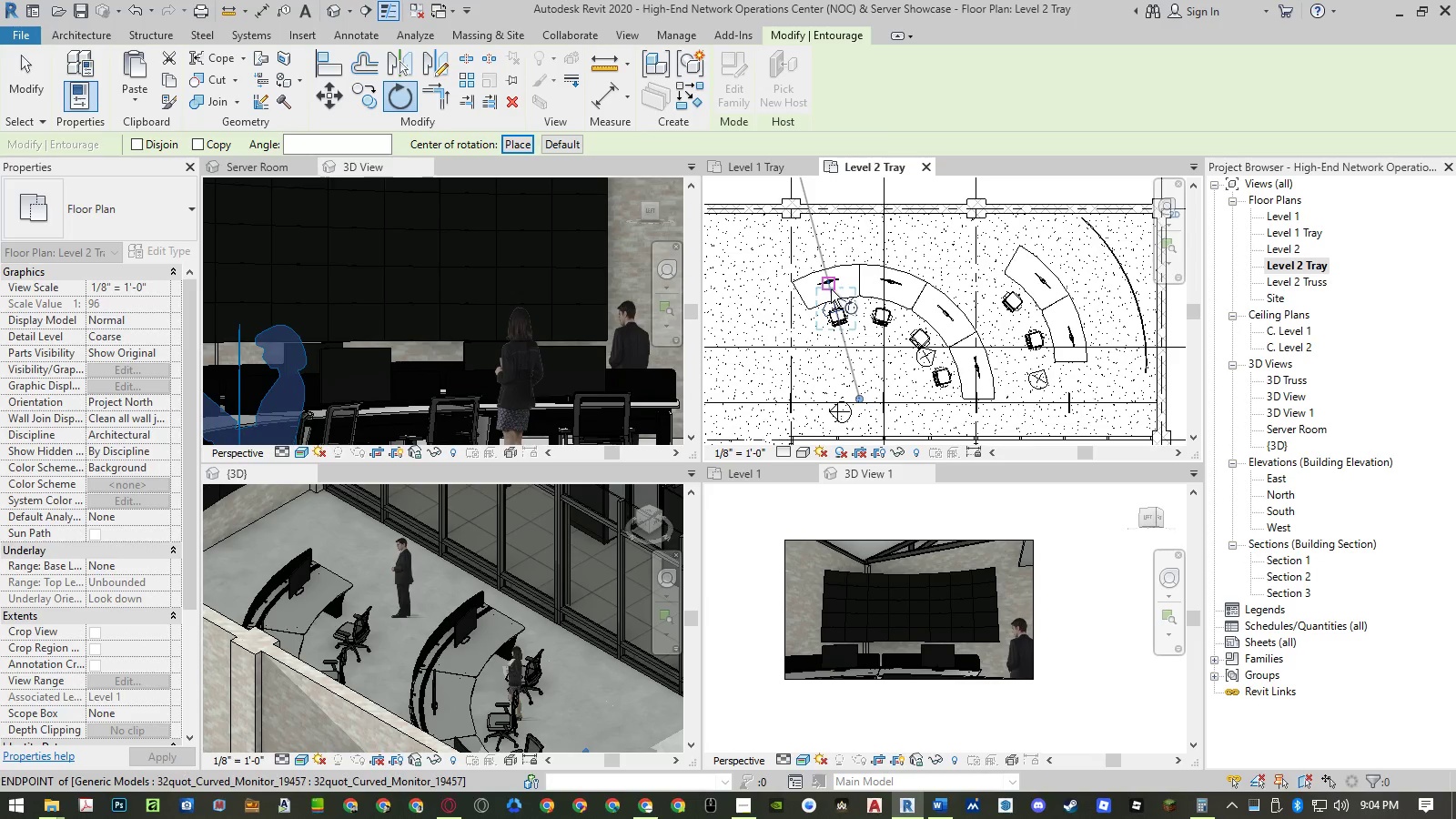 
scroll: coordinate [838, 305], scroll_direction: up, amount: 9.0
 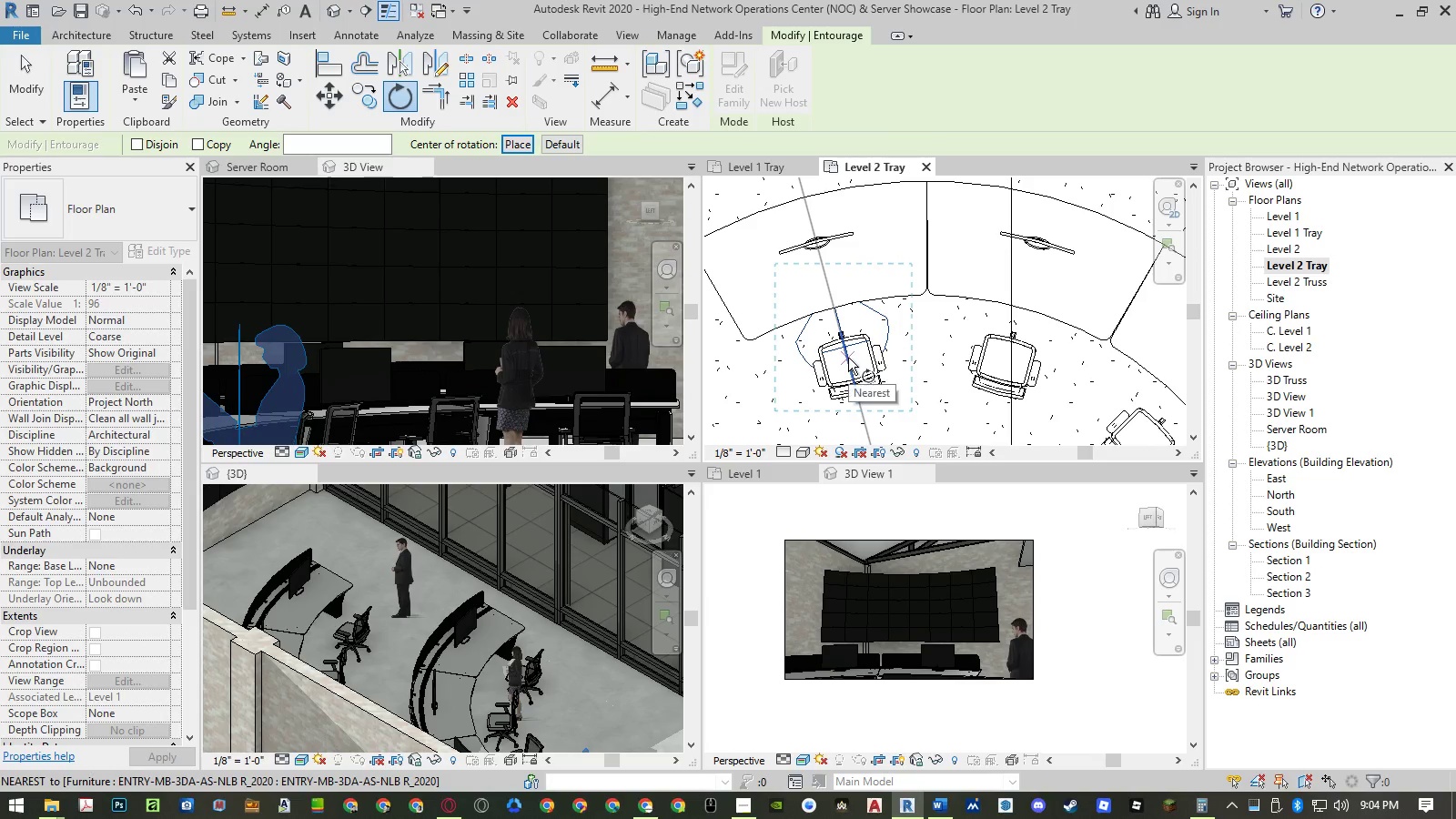 
left_click([848, 358])
 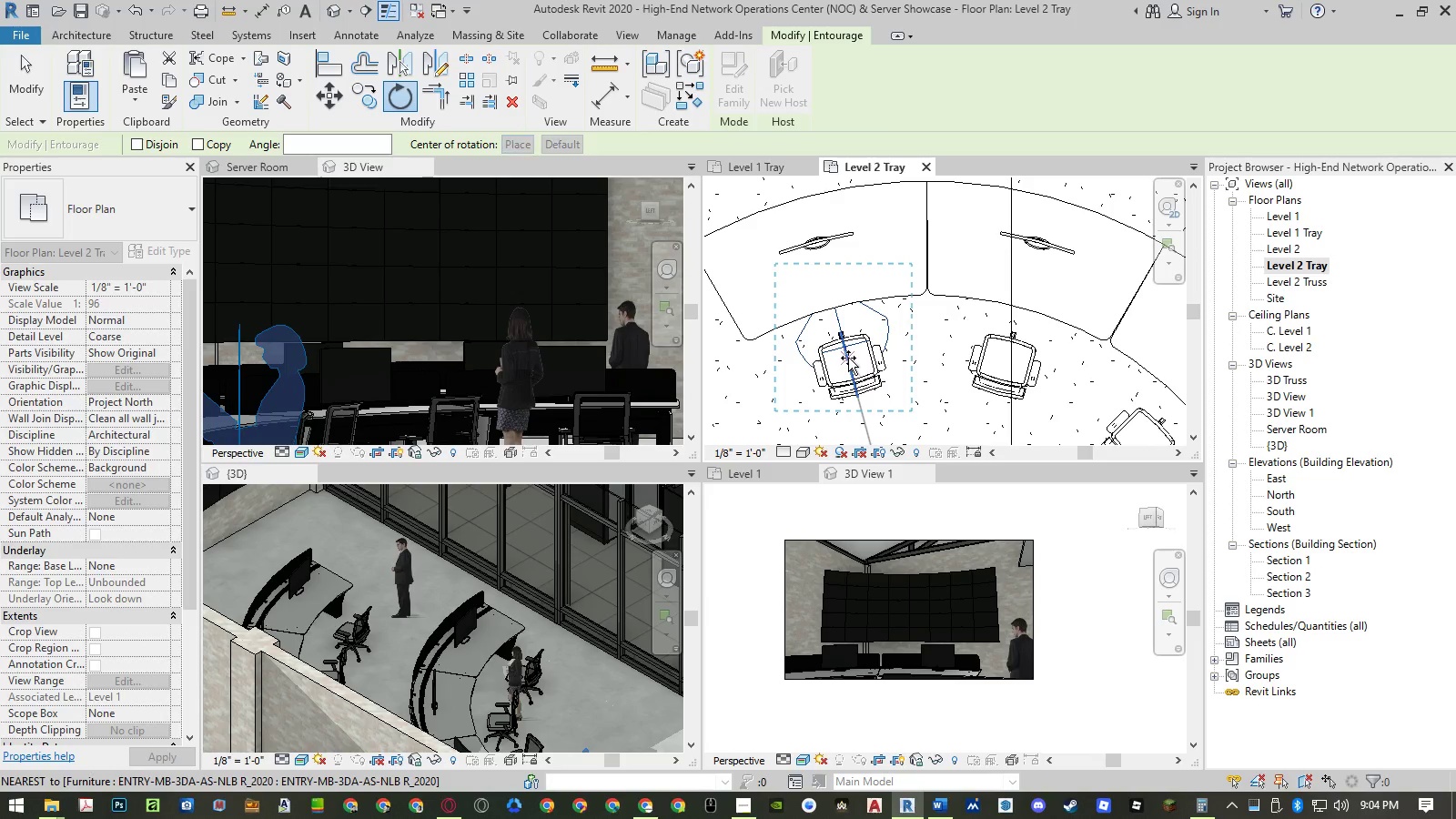 
scroll: coordinate [848, 358], scroll_direction: down, amount: 10.0
 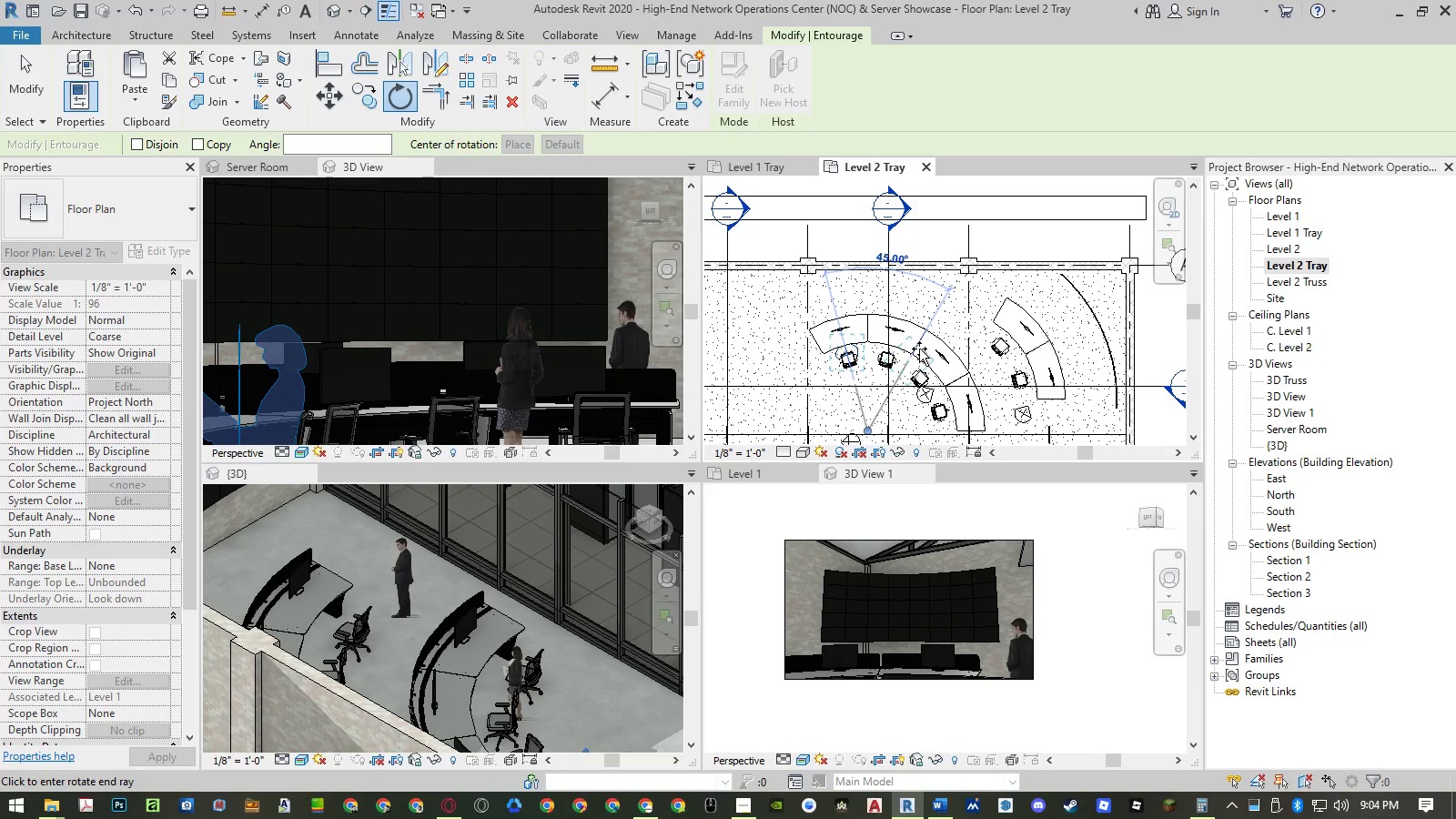 
key(Escape)
 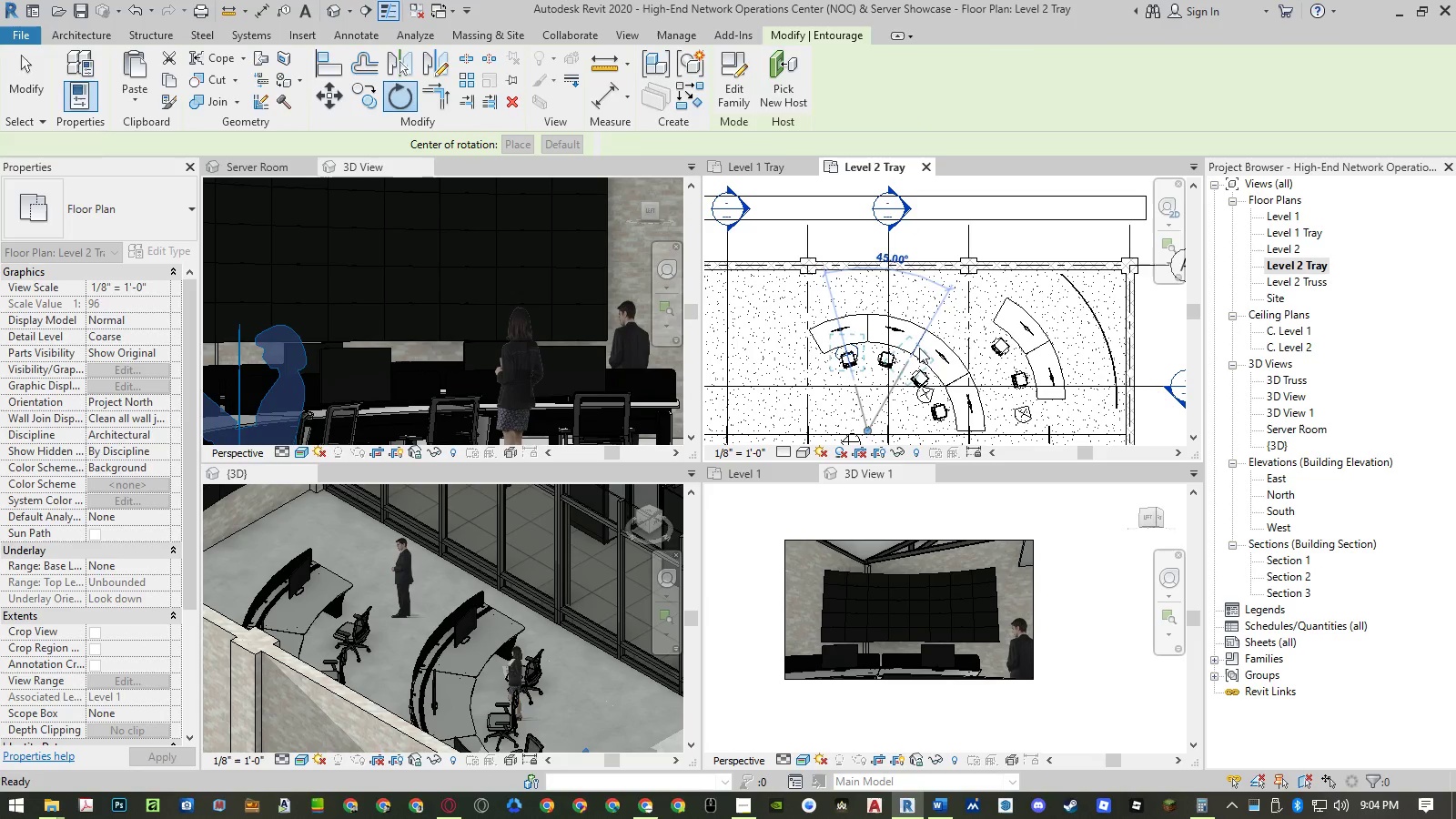 
key(Escape)
 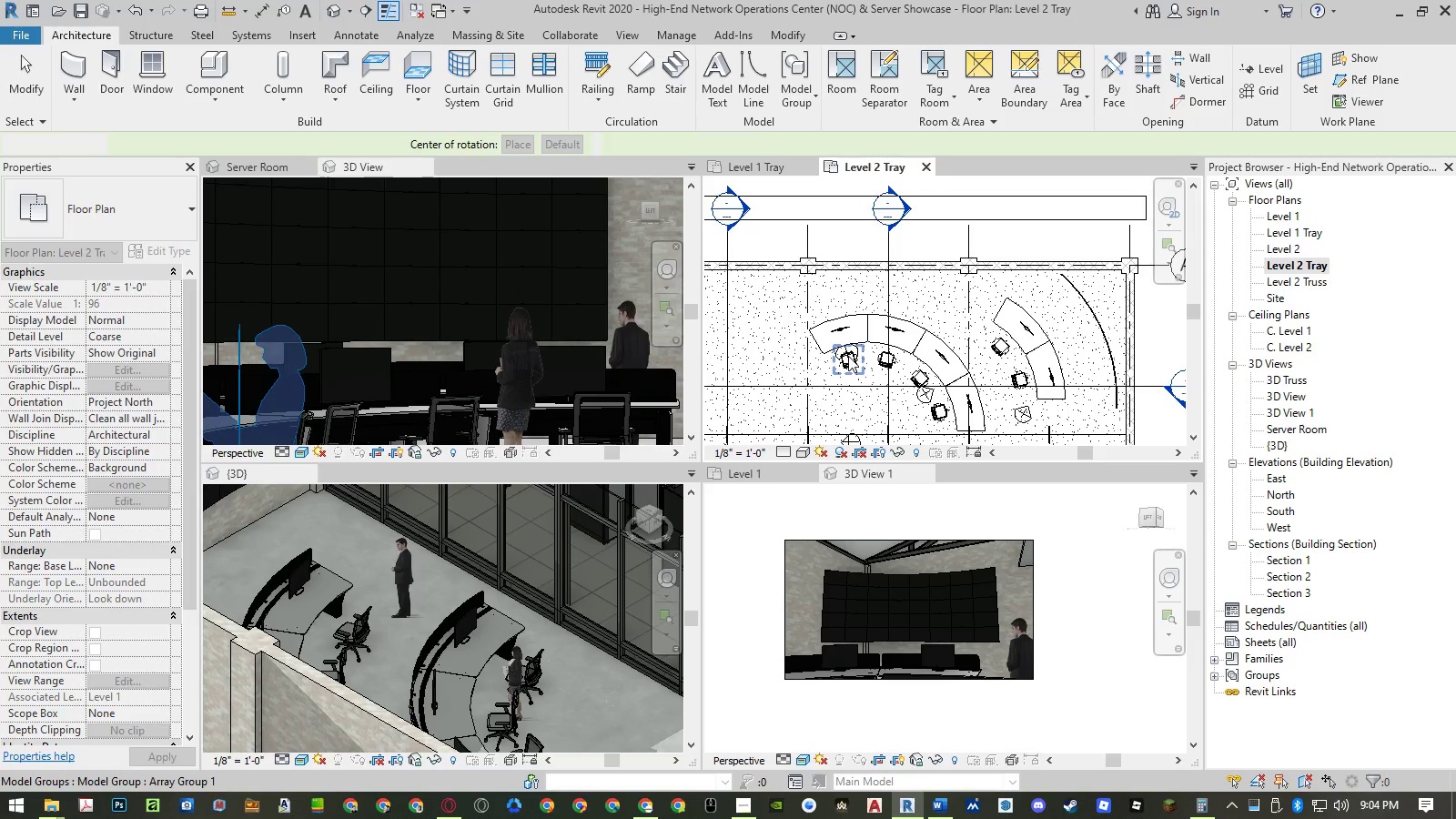 
scroll: coordinate [852, 344], scroll_direction: up, amount: 10.0
 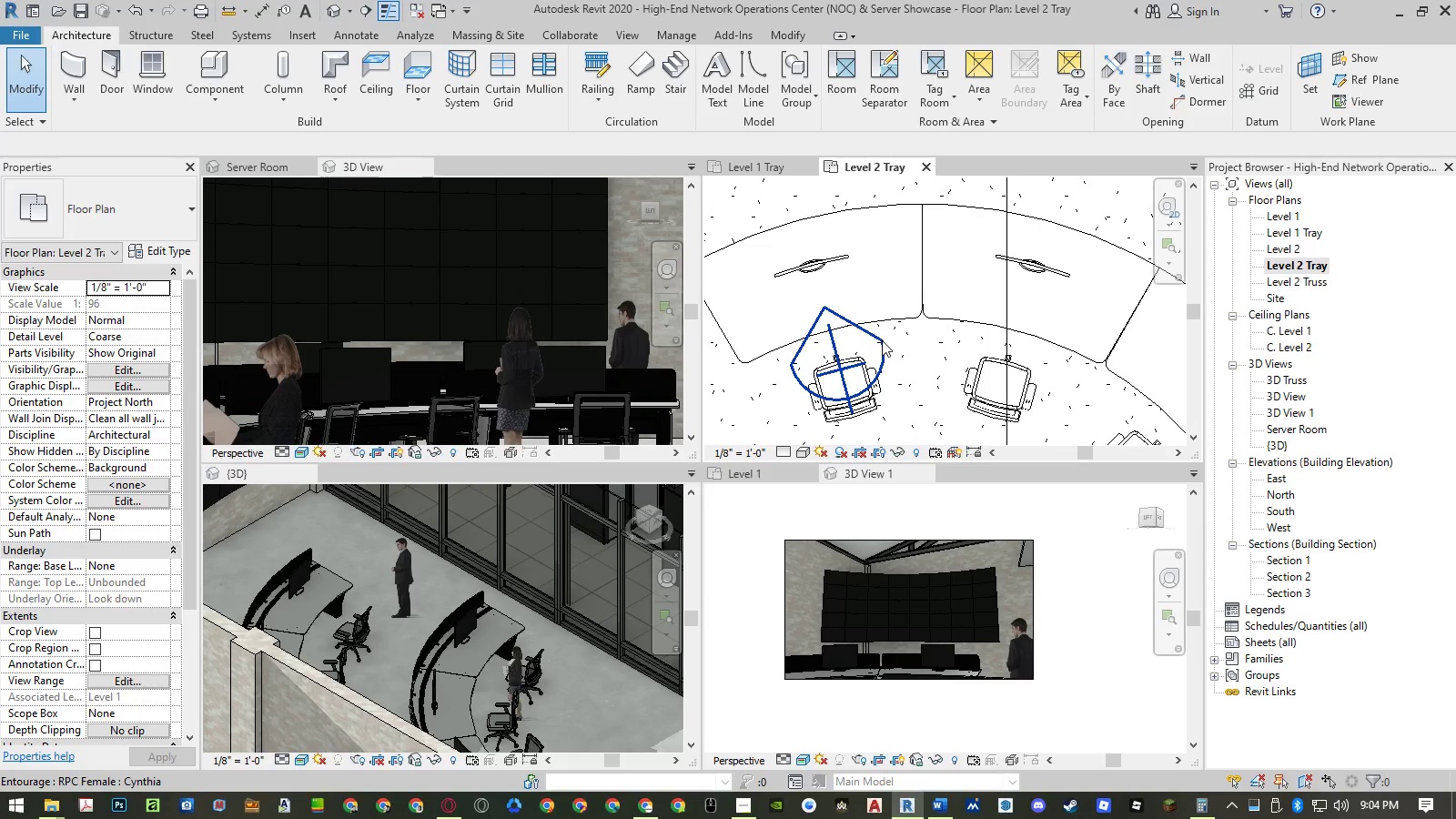 
left_click([882, 340])
 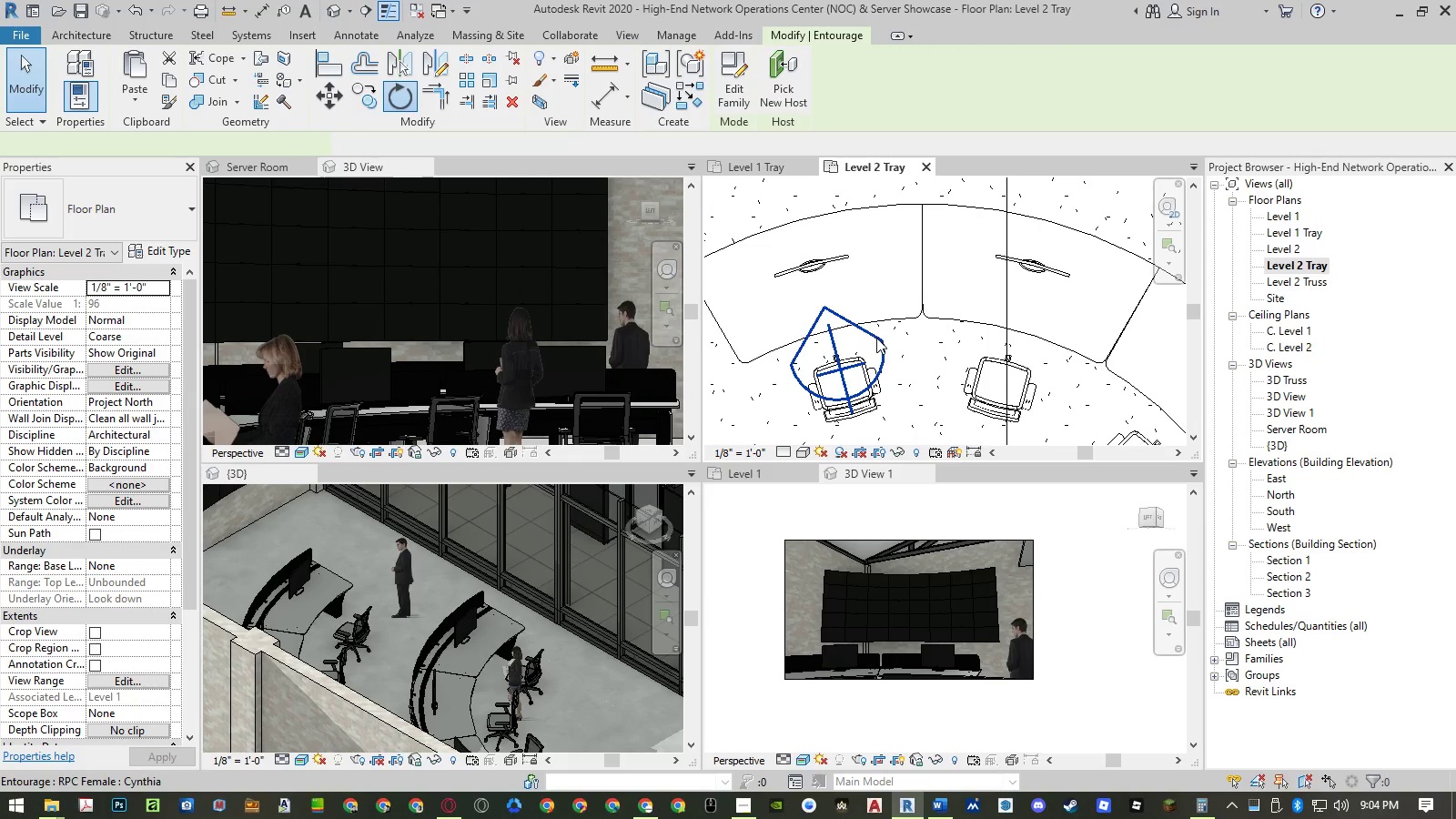 
type(ro)
 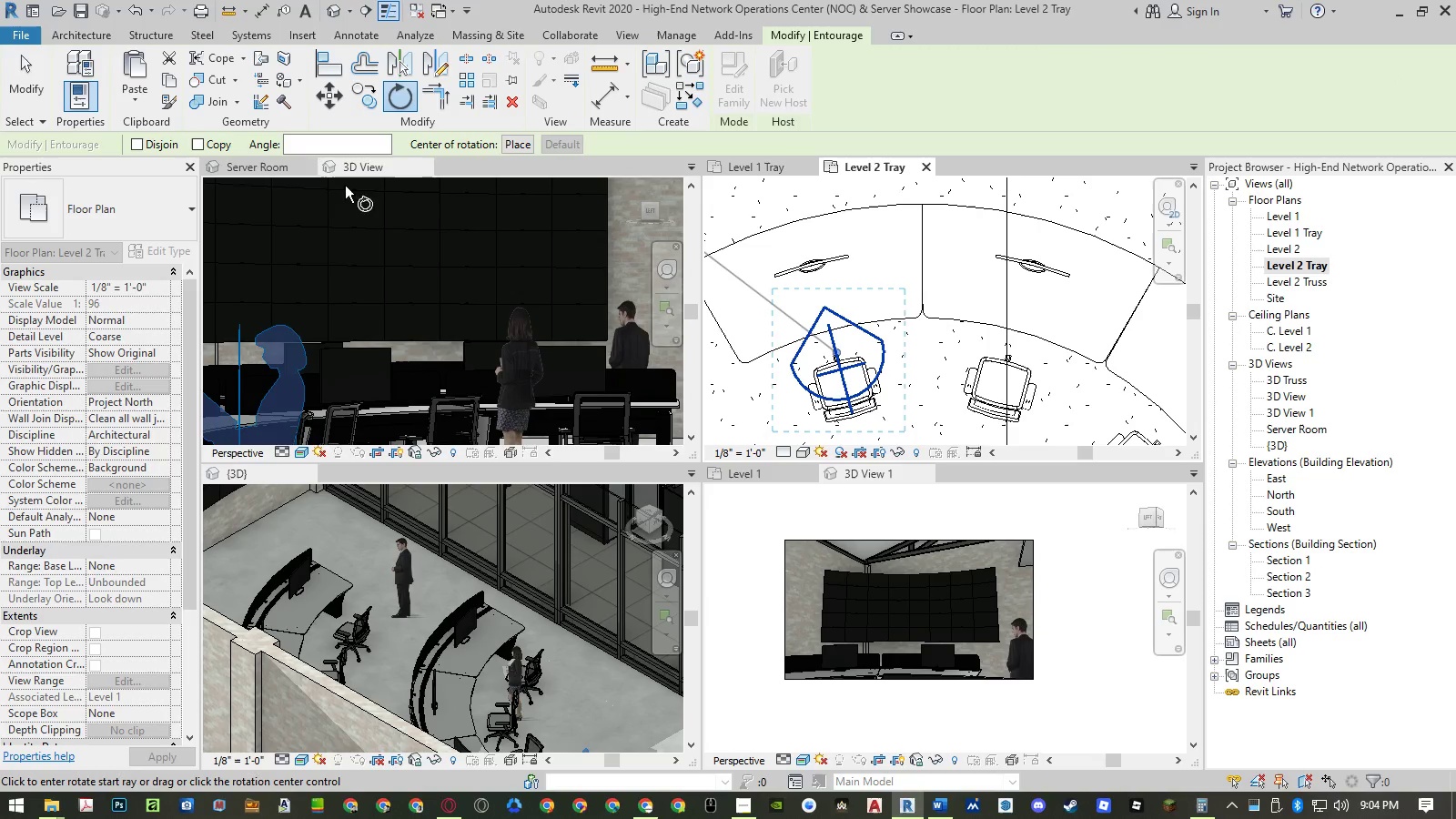 
left_click([197, 142])
 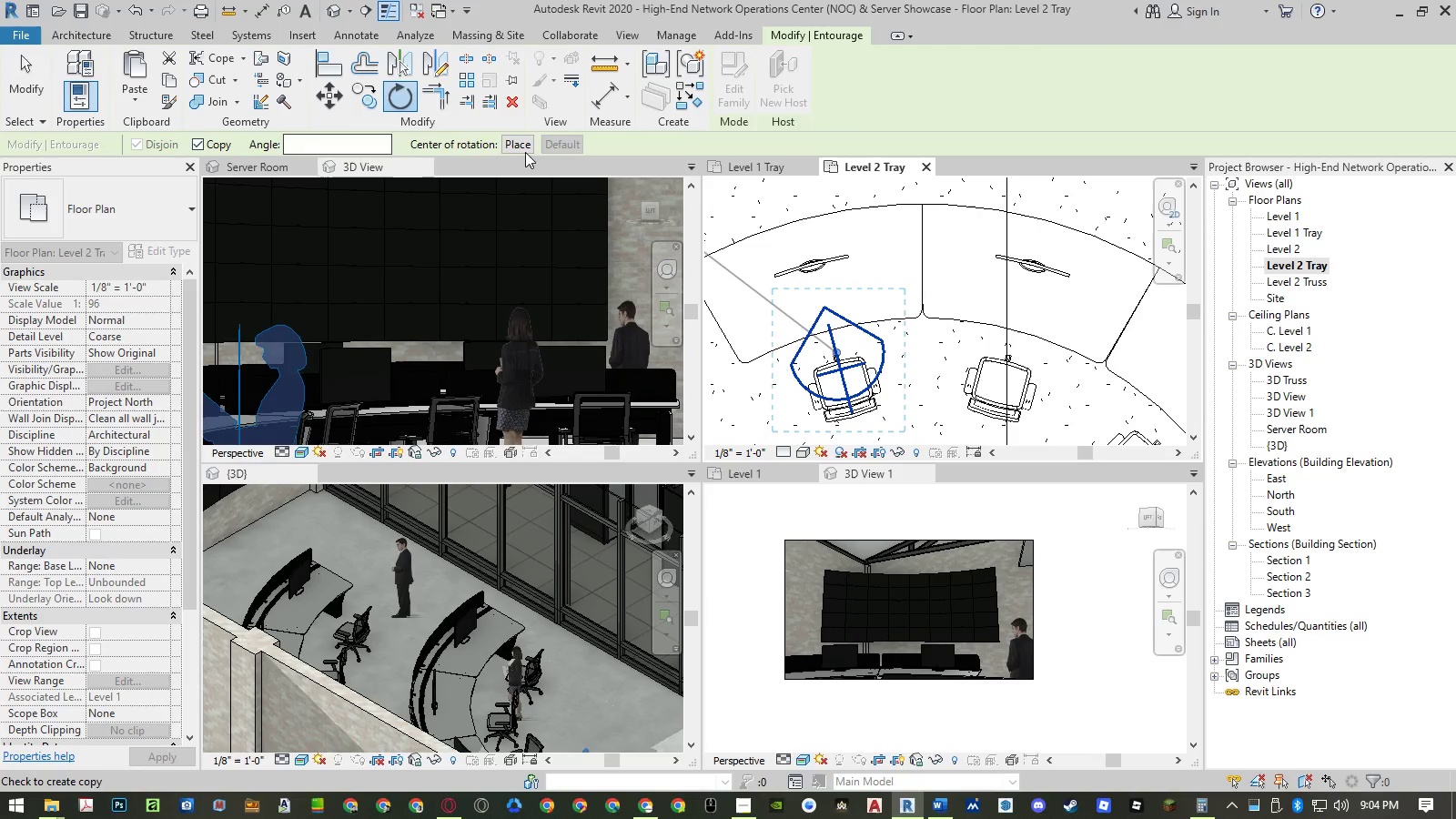 
left_click([521, 144])
 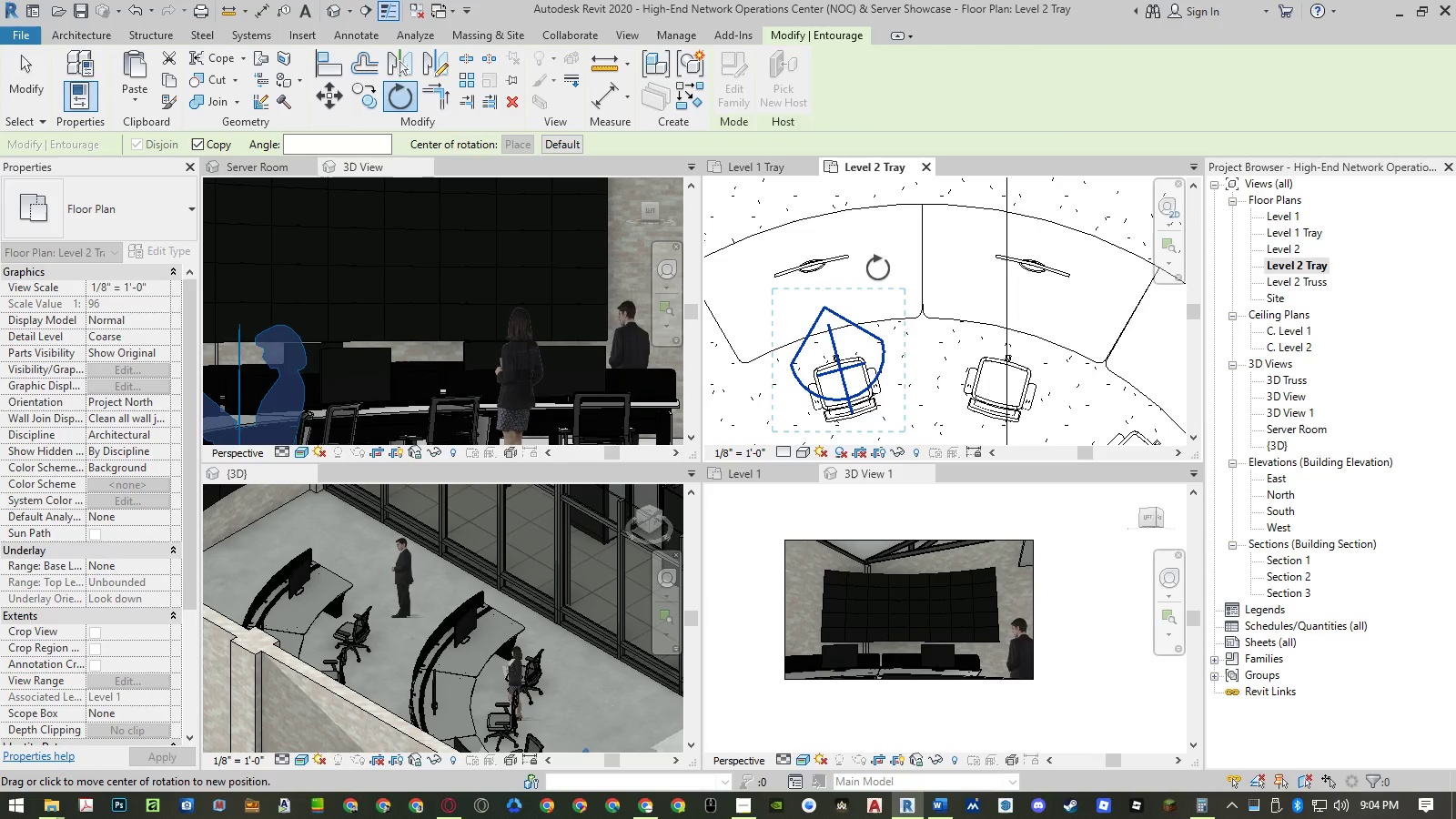 
scroll: coordinate [878, 268], scroll_direction: down, amount: 9.0
 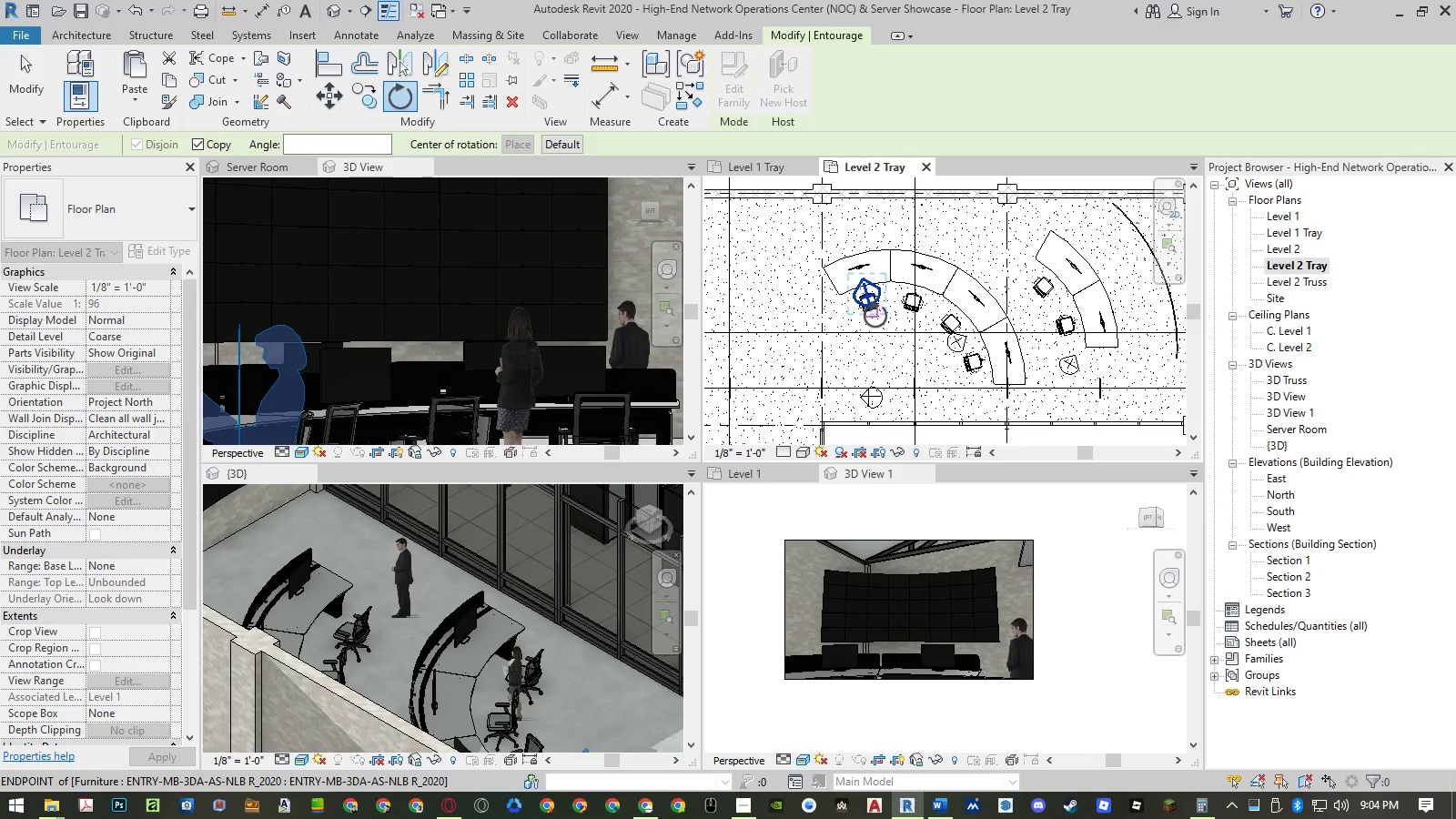 
scroll: coordinate [875, 328], scroll_direction: up, amount: 4.0
 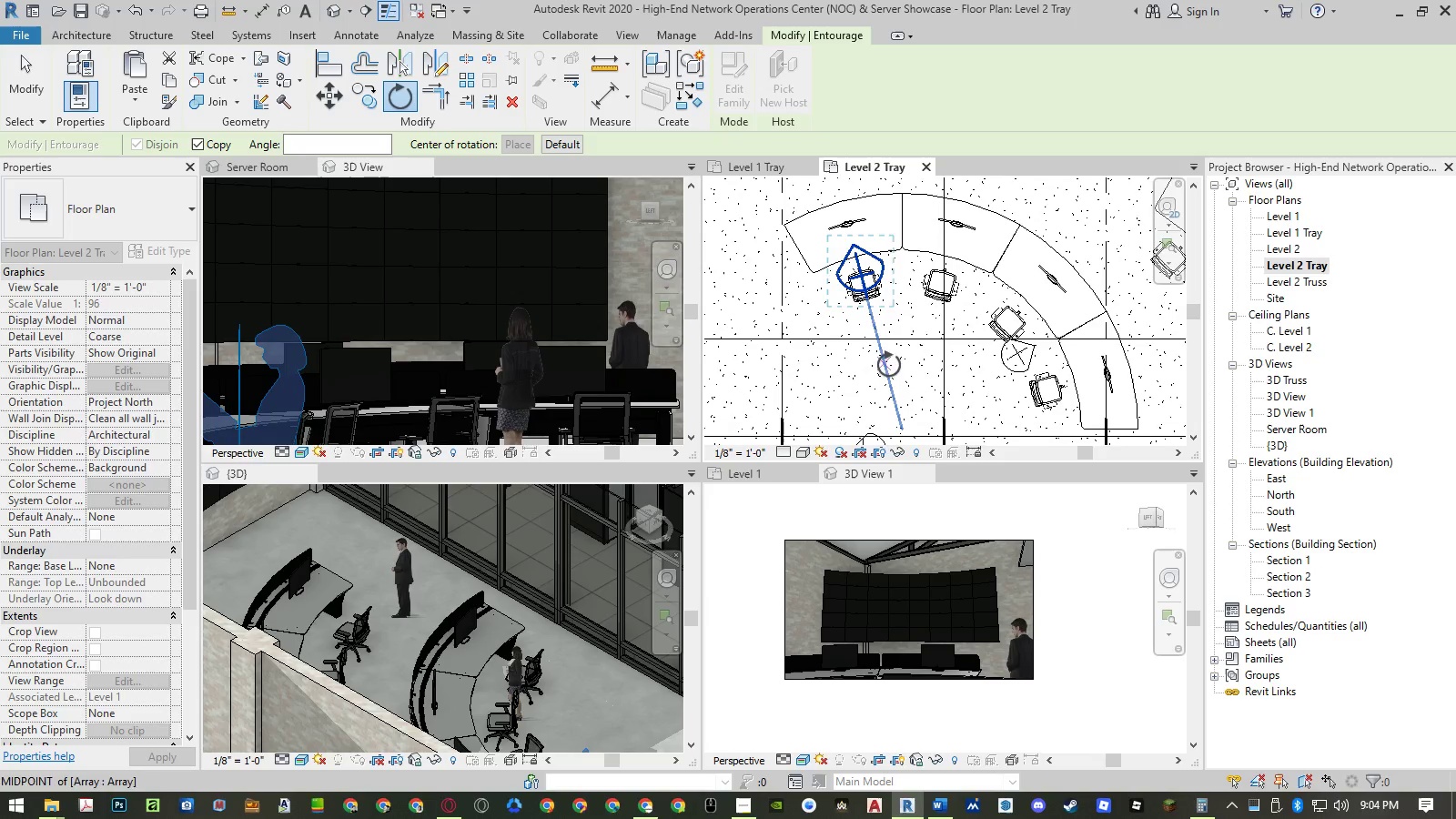 
scroll: coordinate [889, 365], scroll_direction: down, amount: 1.0
 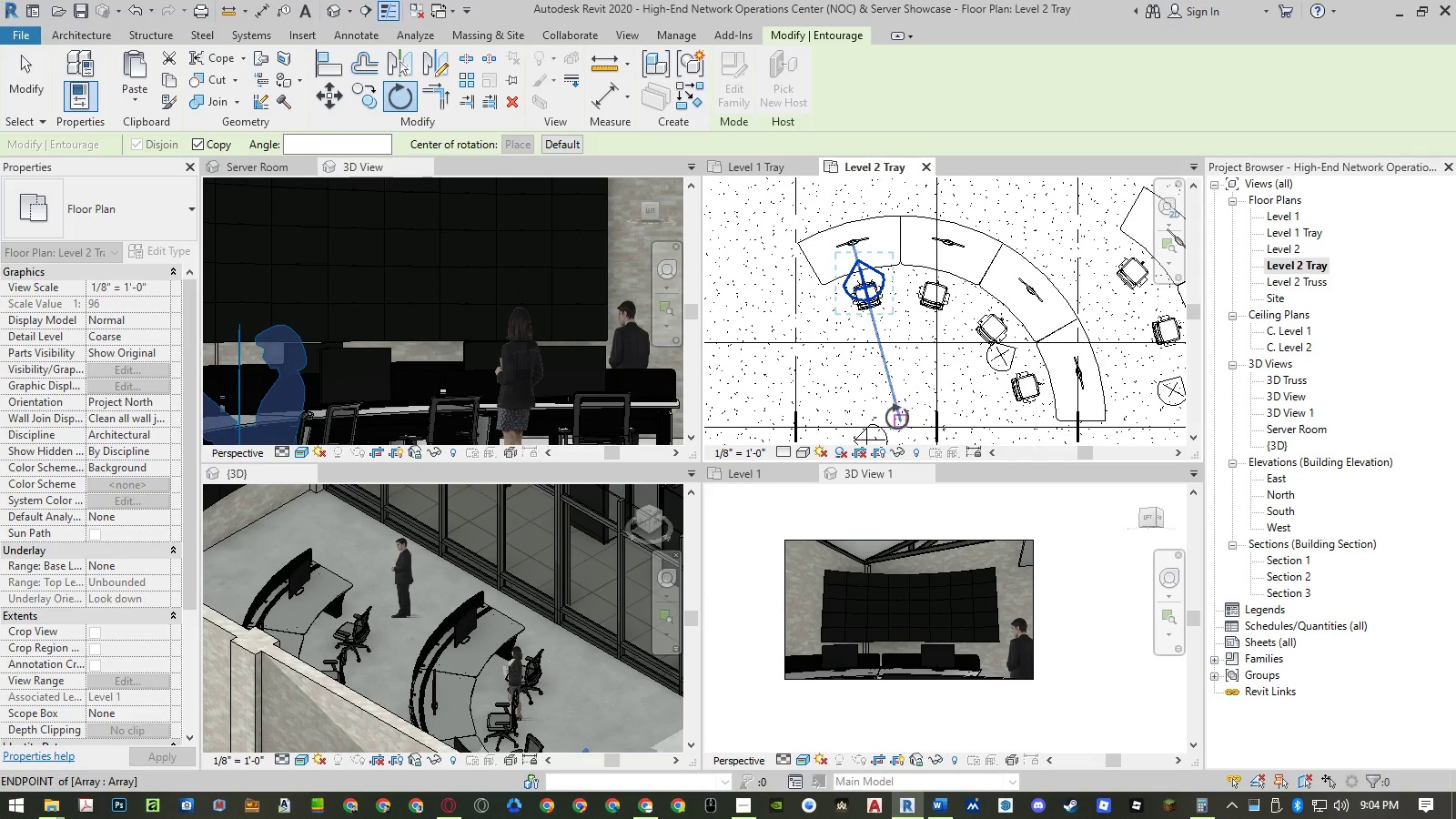 
left_click([897, 418])
 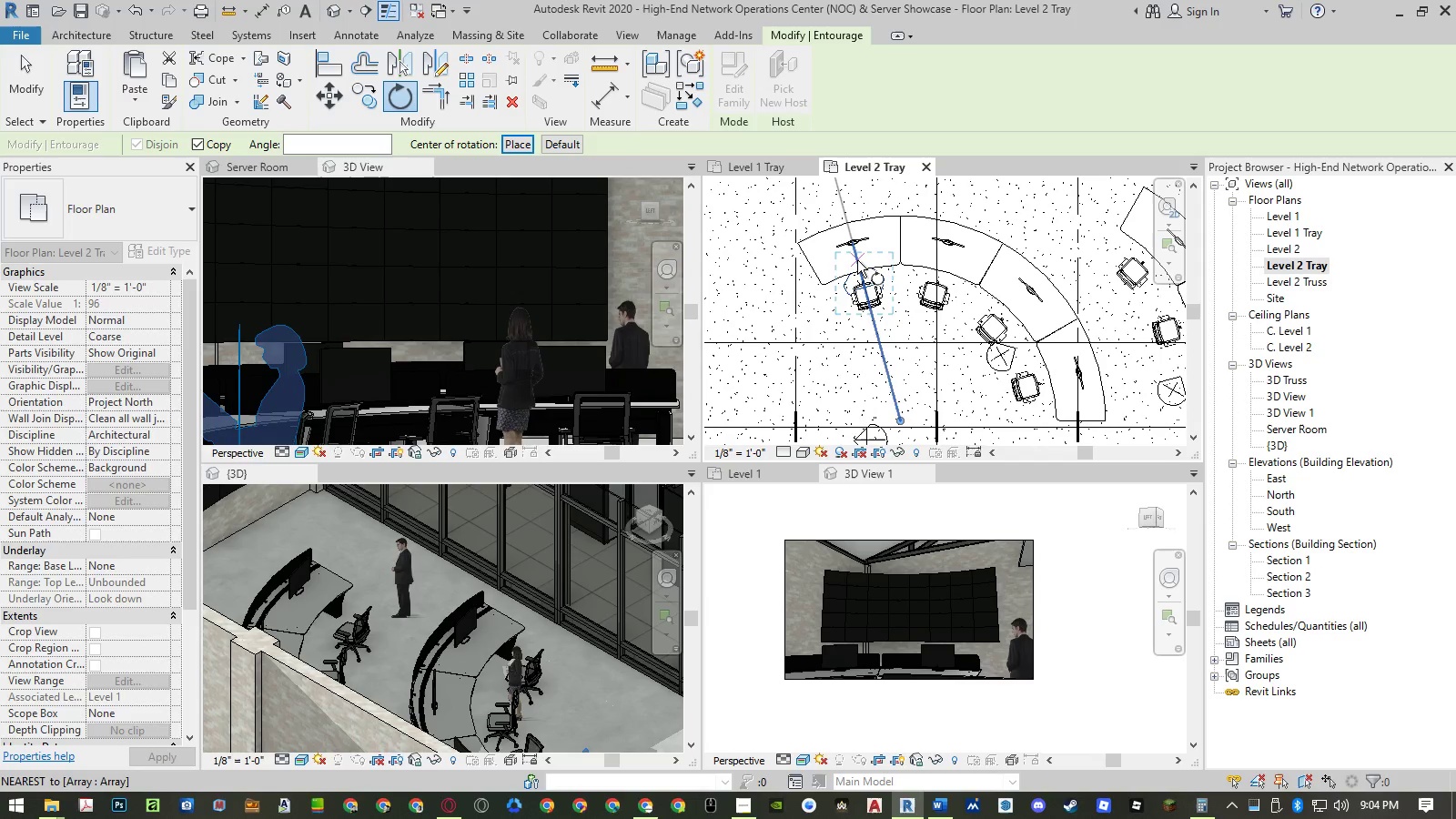 
left_click([857, 258])
 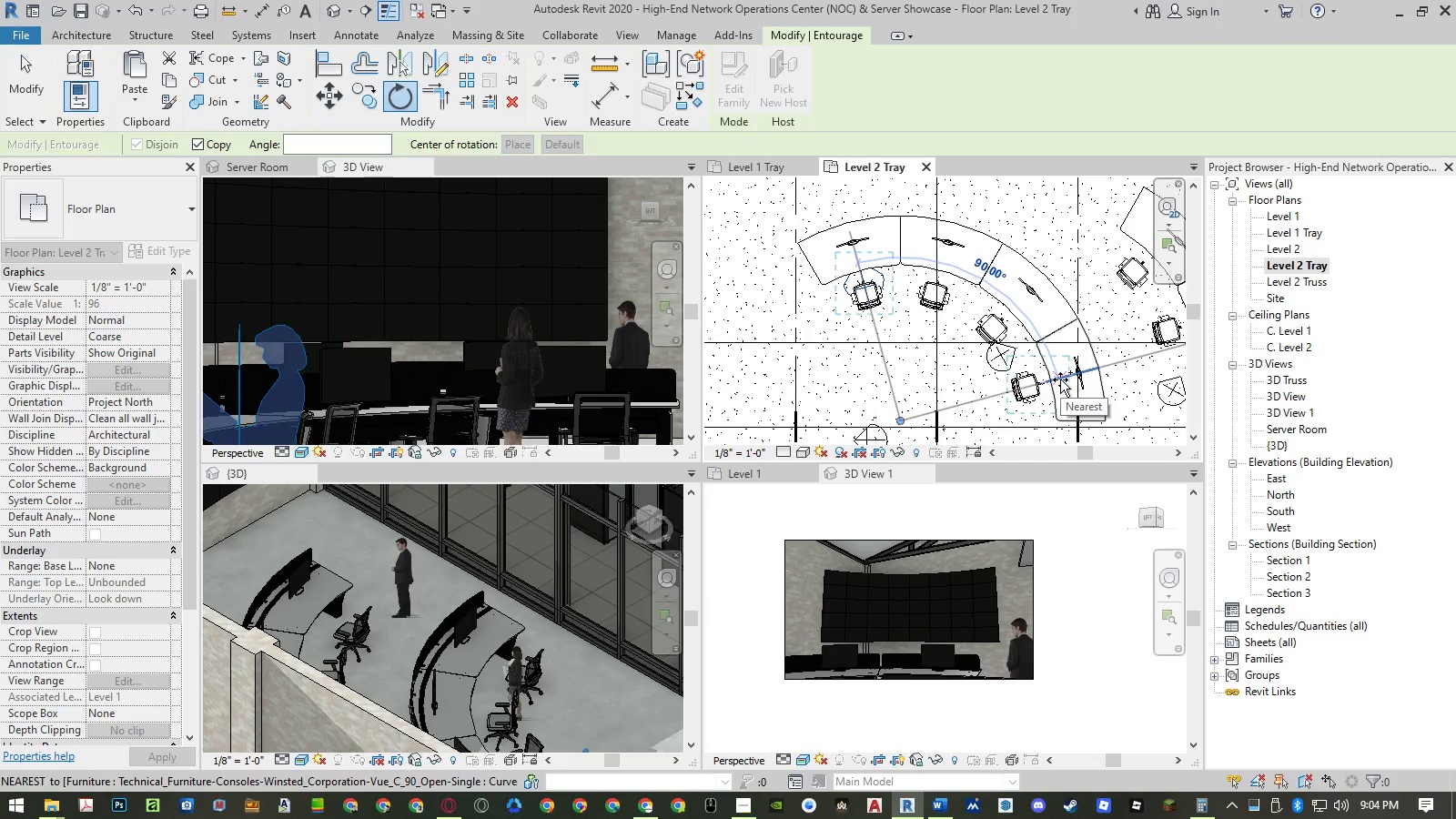 
left_click([1060, 379])
 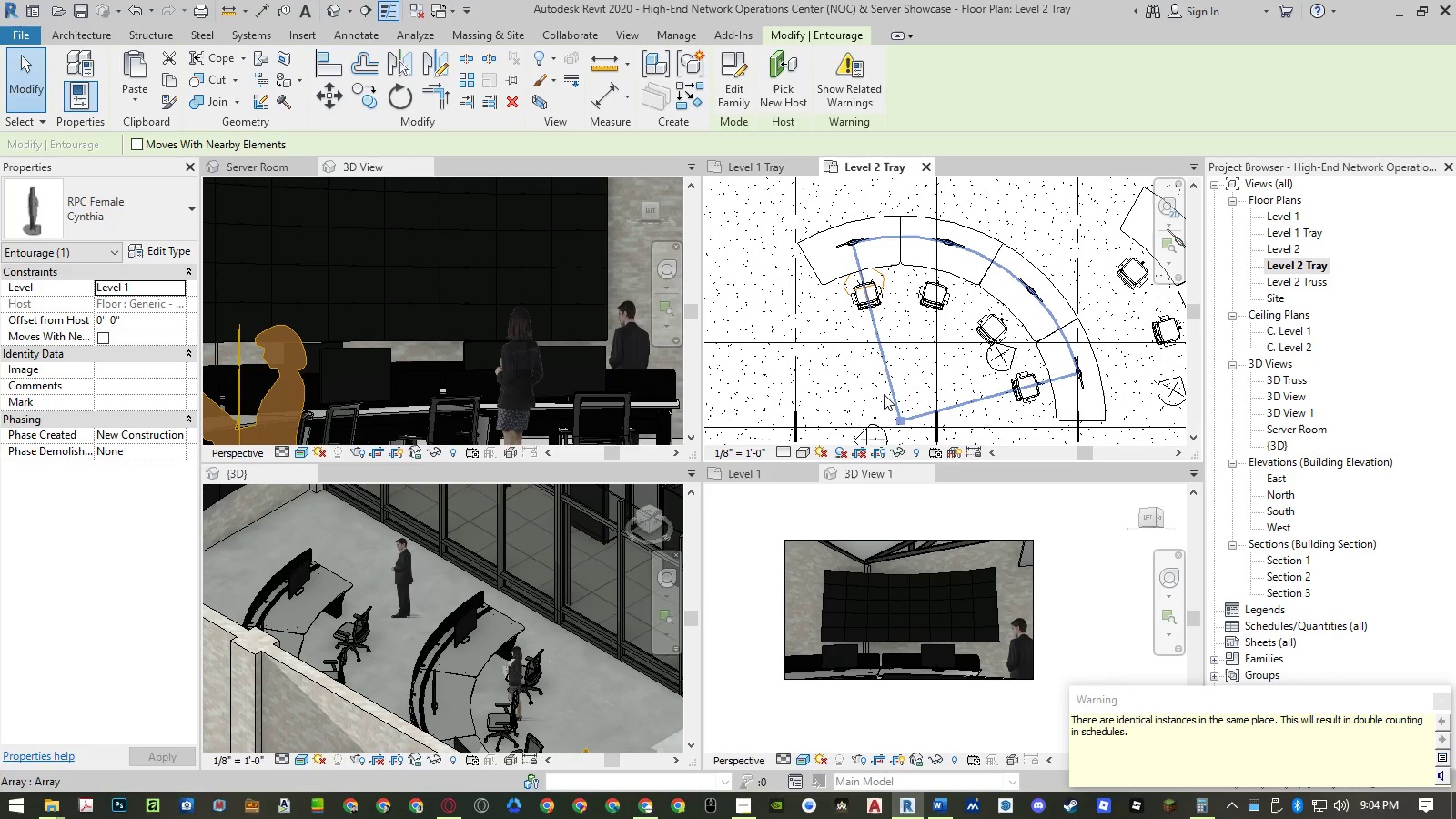 
wait(5.48)
 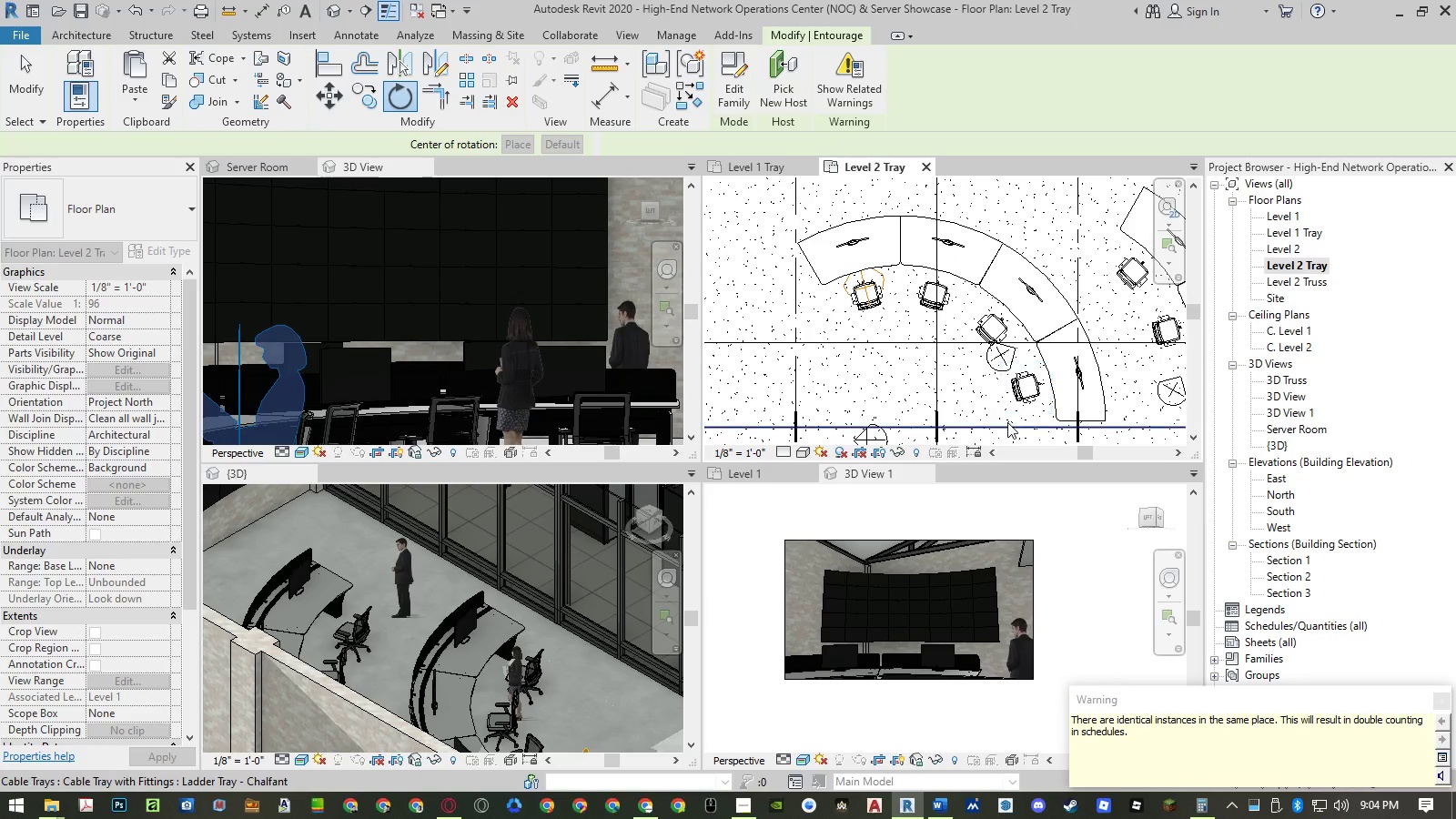 
left_click([890, 364])
 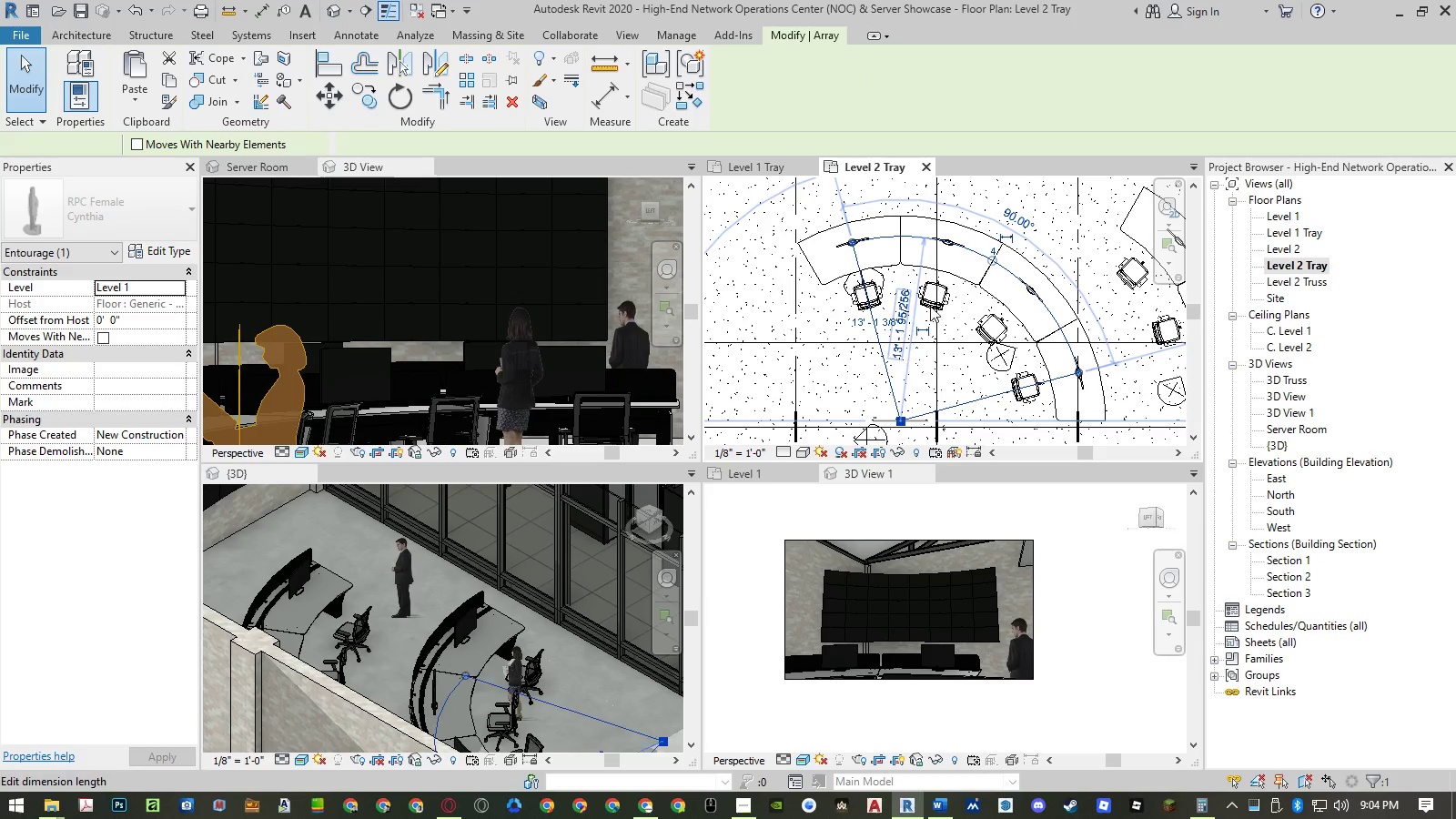 
key(Control+ControlLeft)
 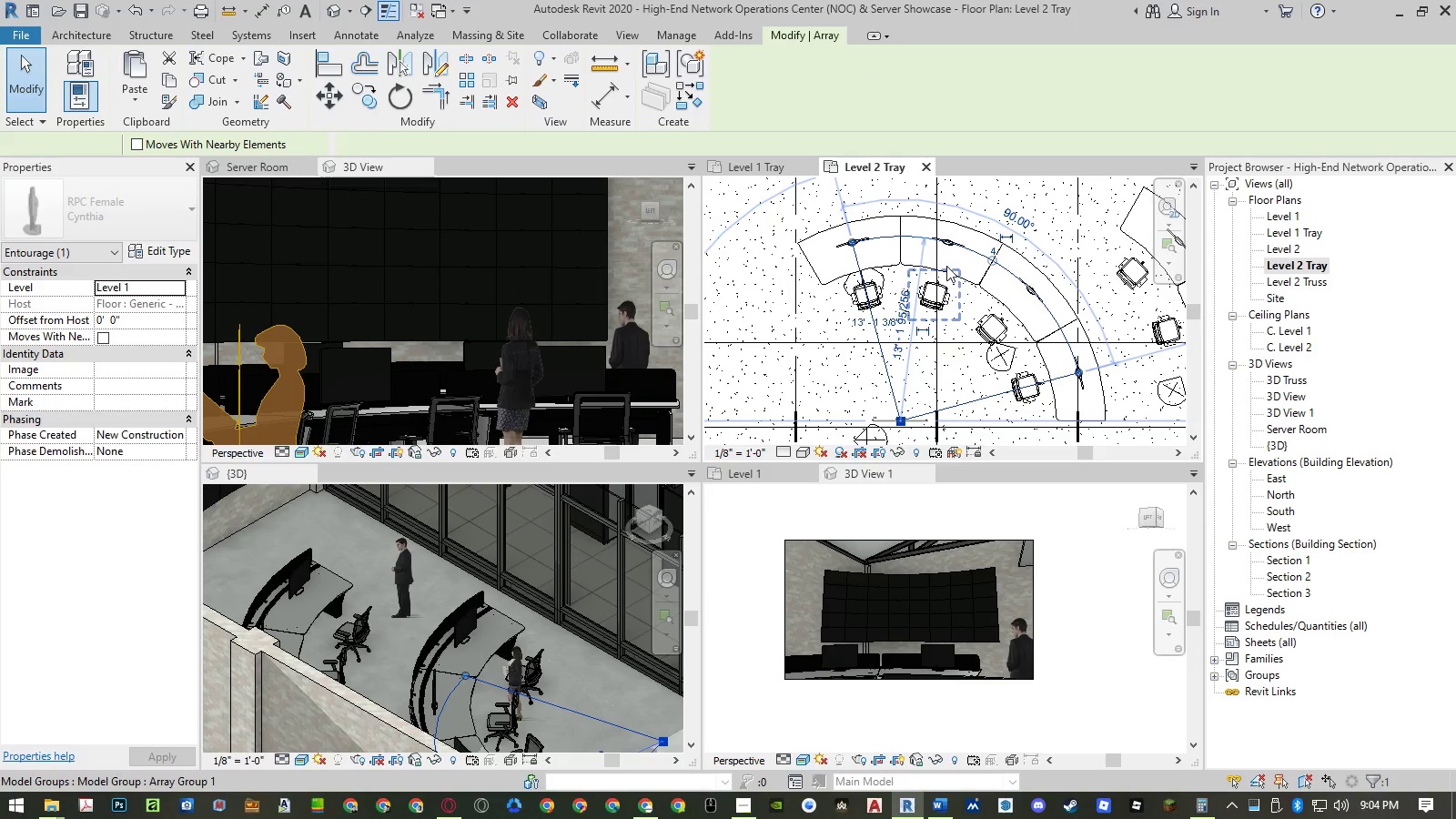 
key(Control+Z)
 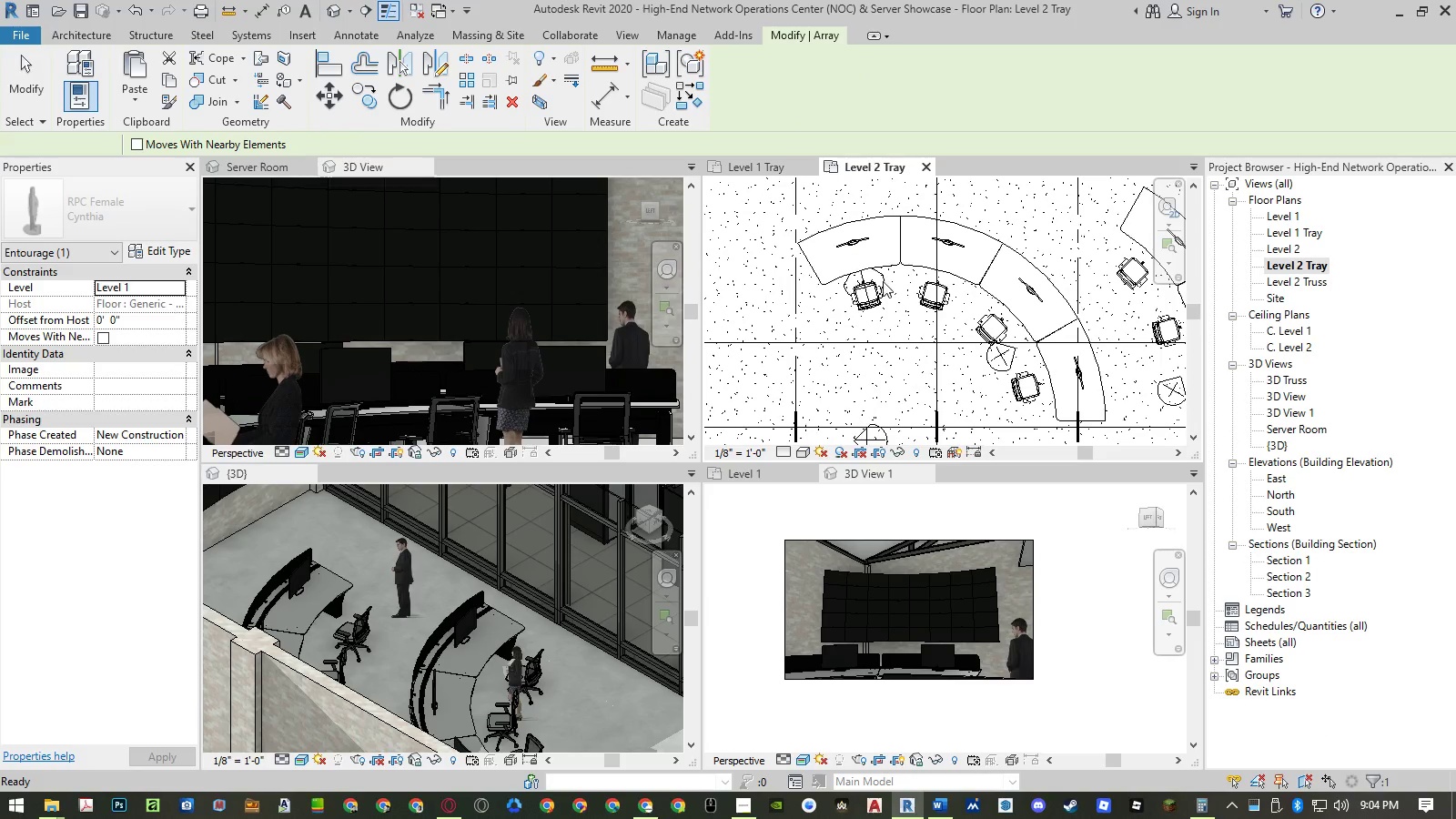 
scroll: coordinate [885, 271], scroll_direction: up, amount: 5.0
 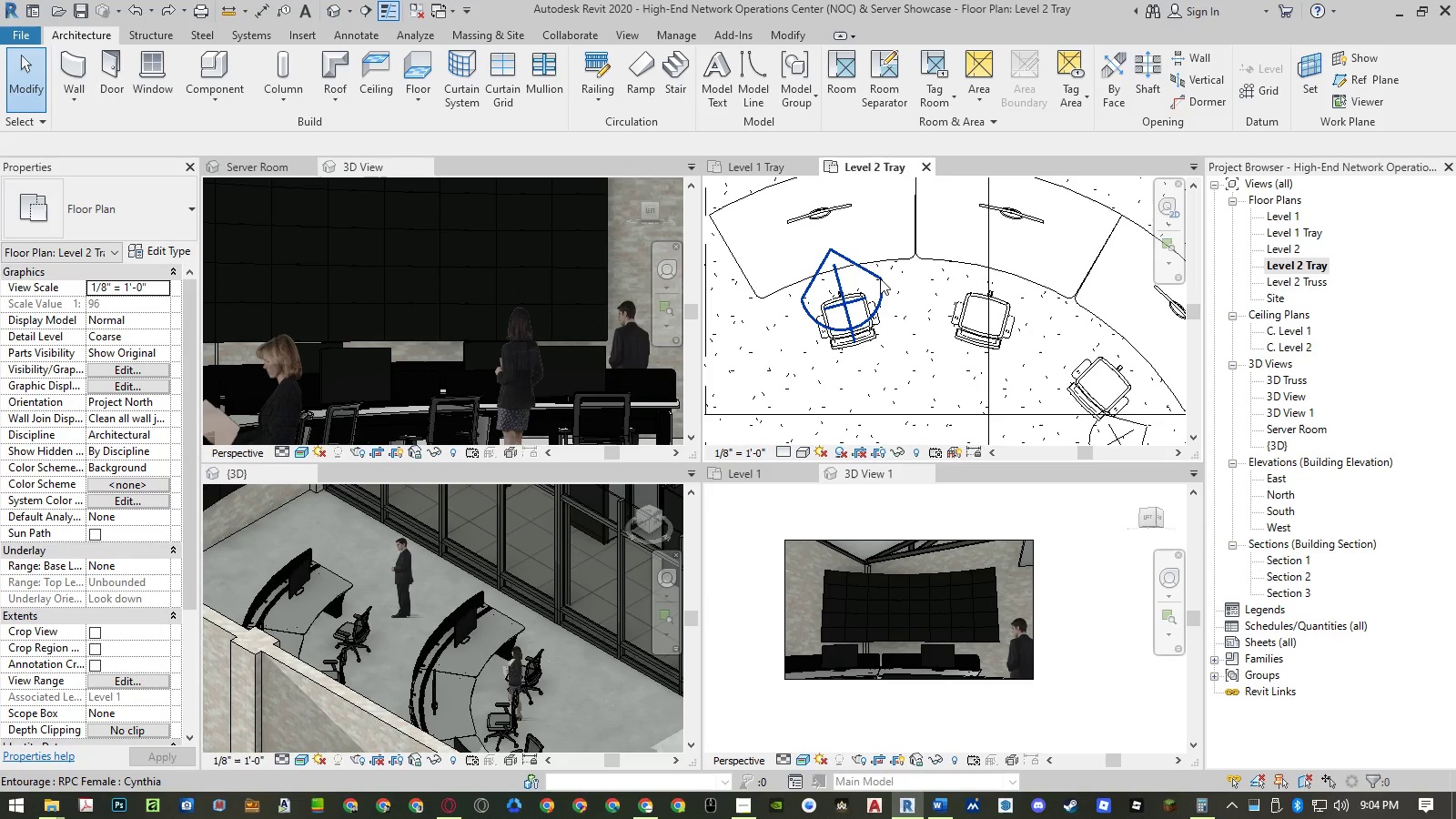 
left_click([880, 278])
 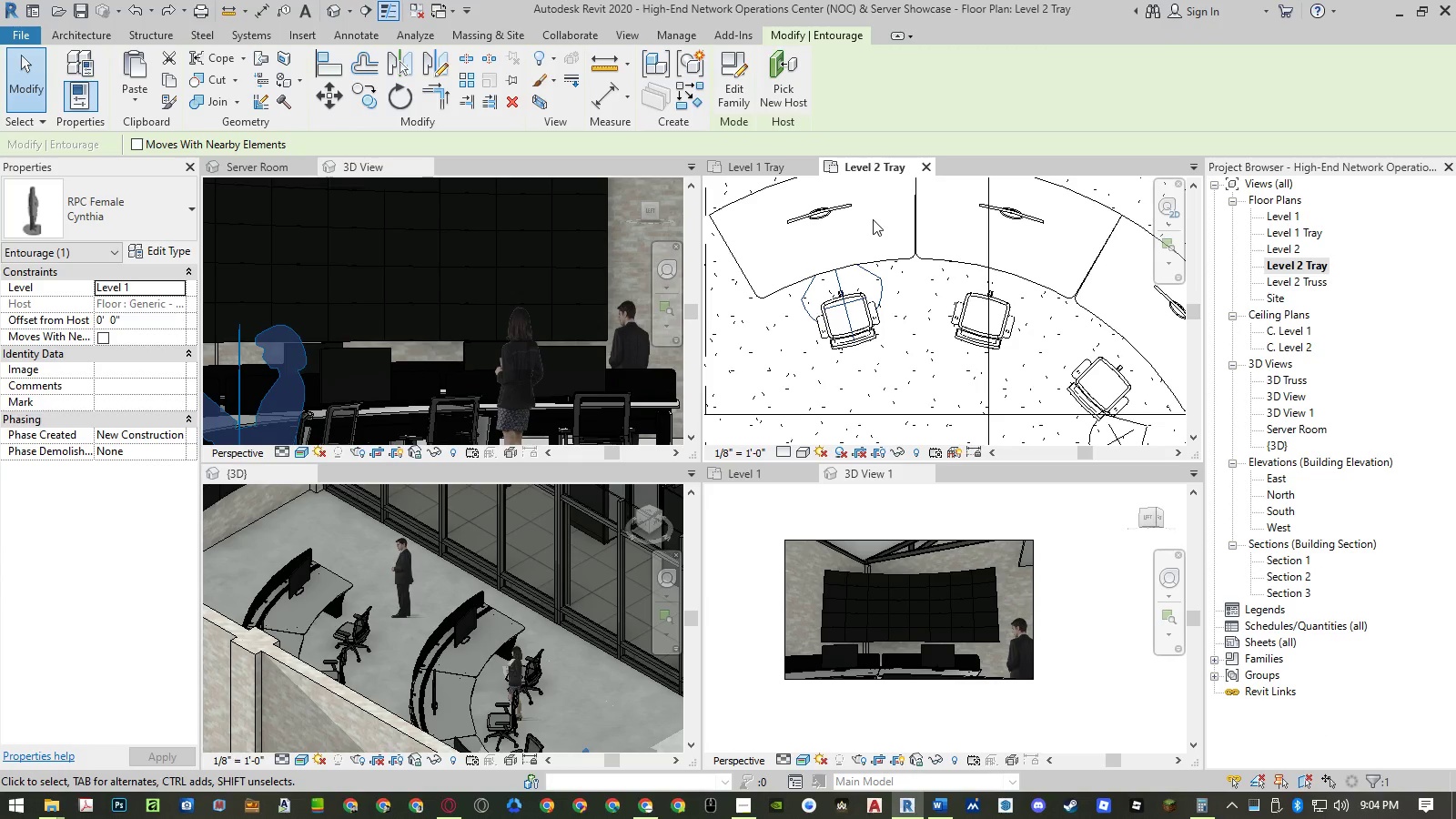 
type(ro)
 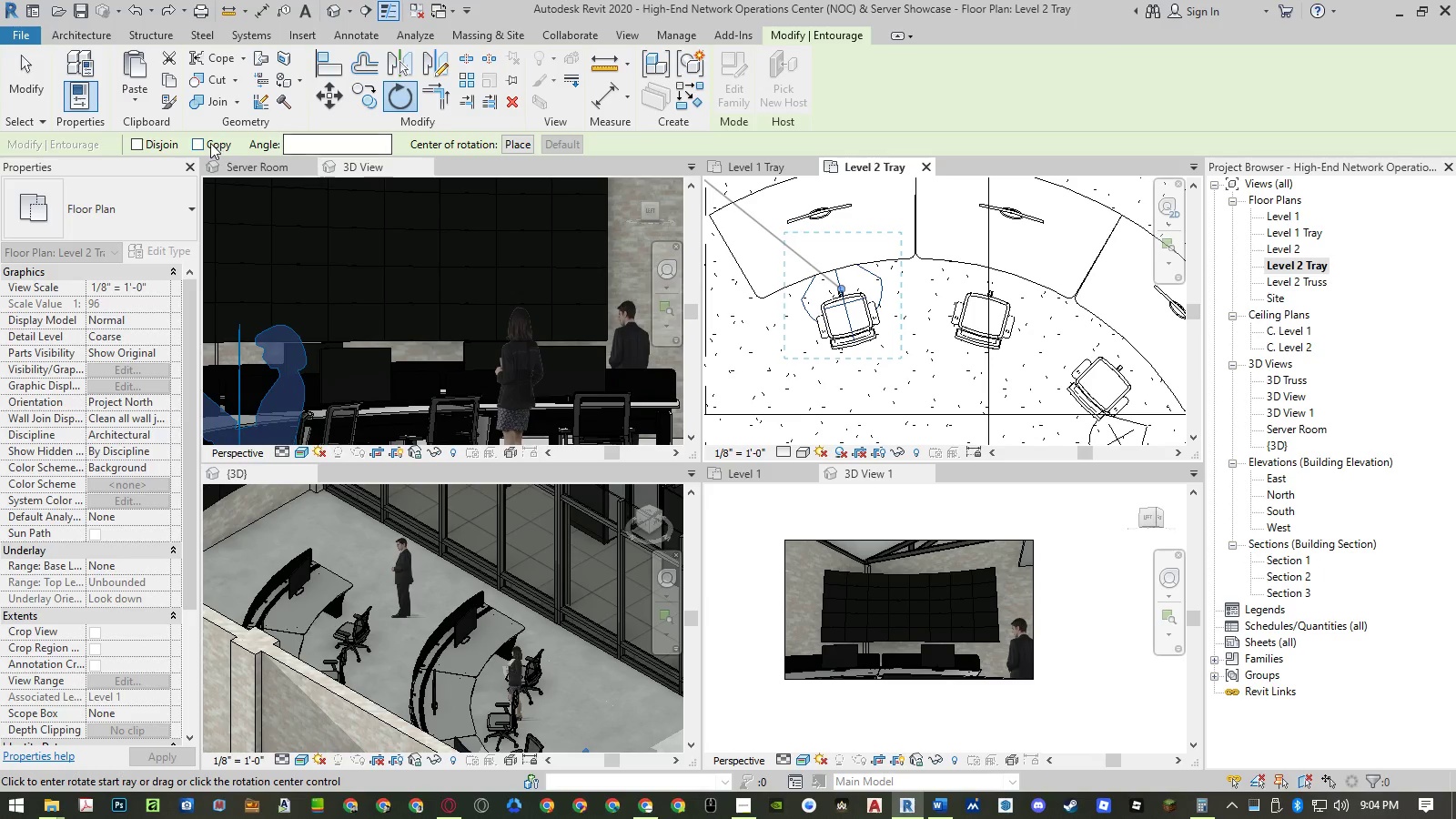 
left_click([198, 142])
 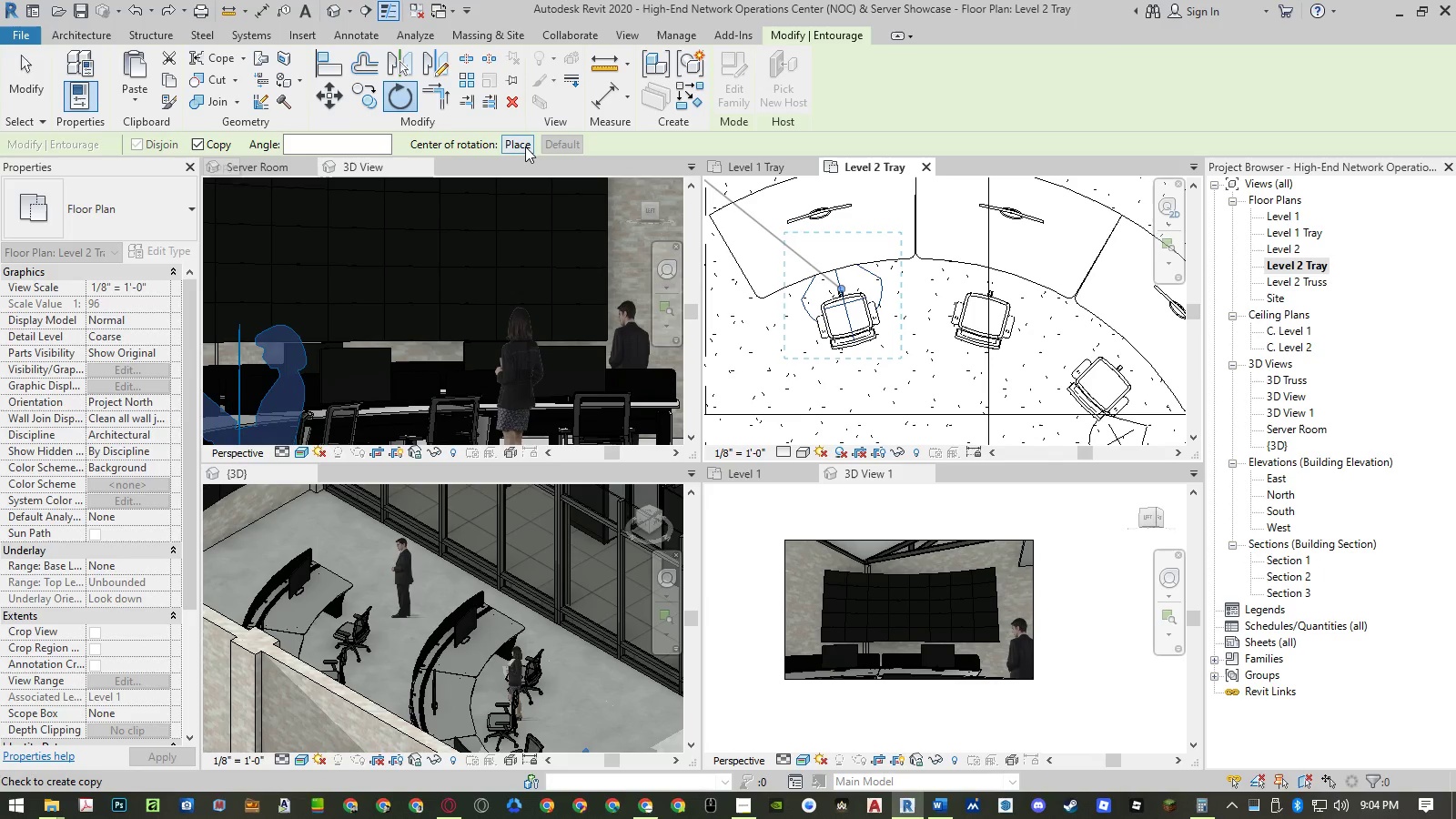 
left_click([525, 147])
 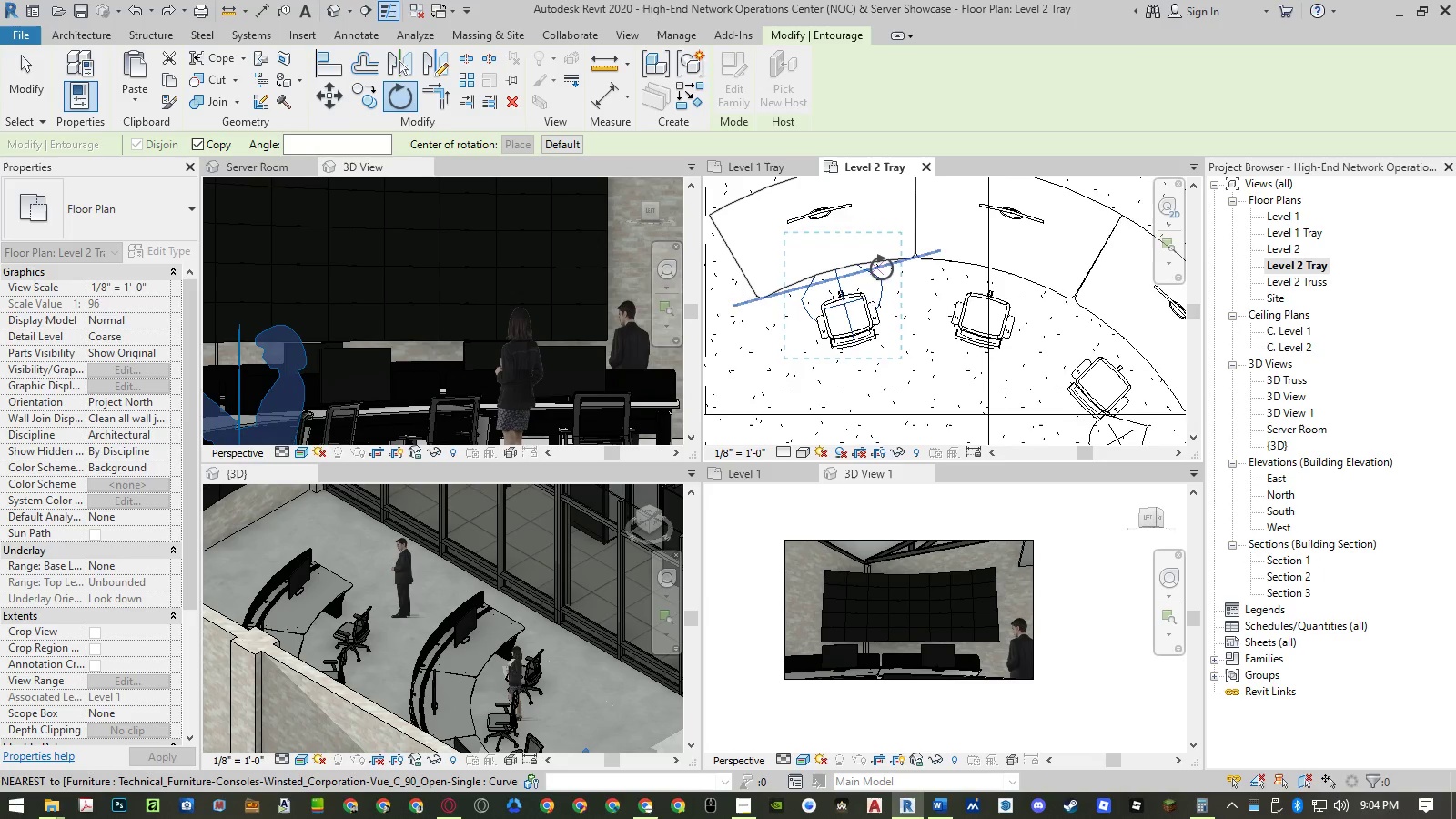 
scroll: coordinate [884, 265], scroll_direction: down, amount: 6.0
 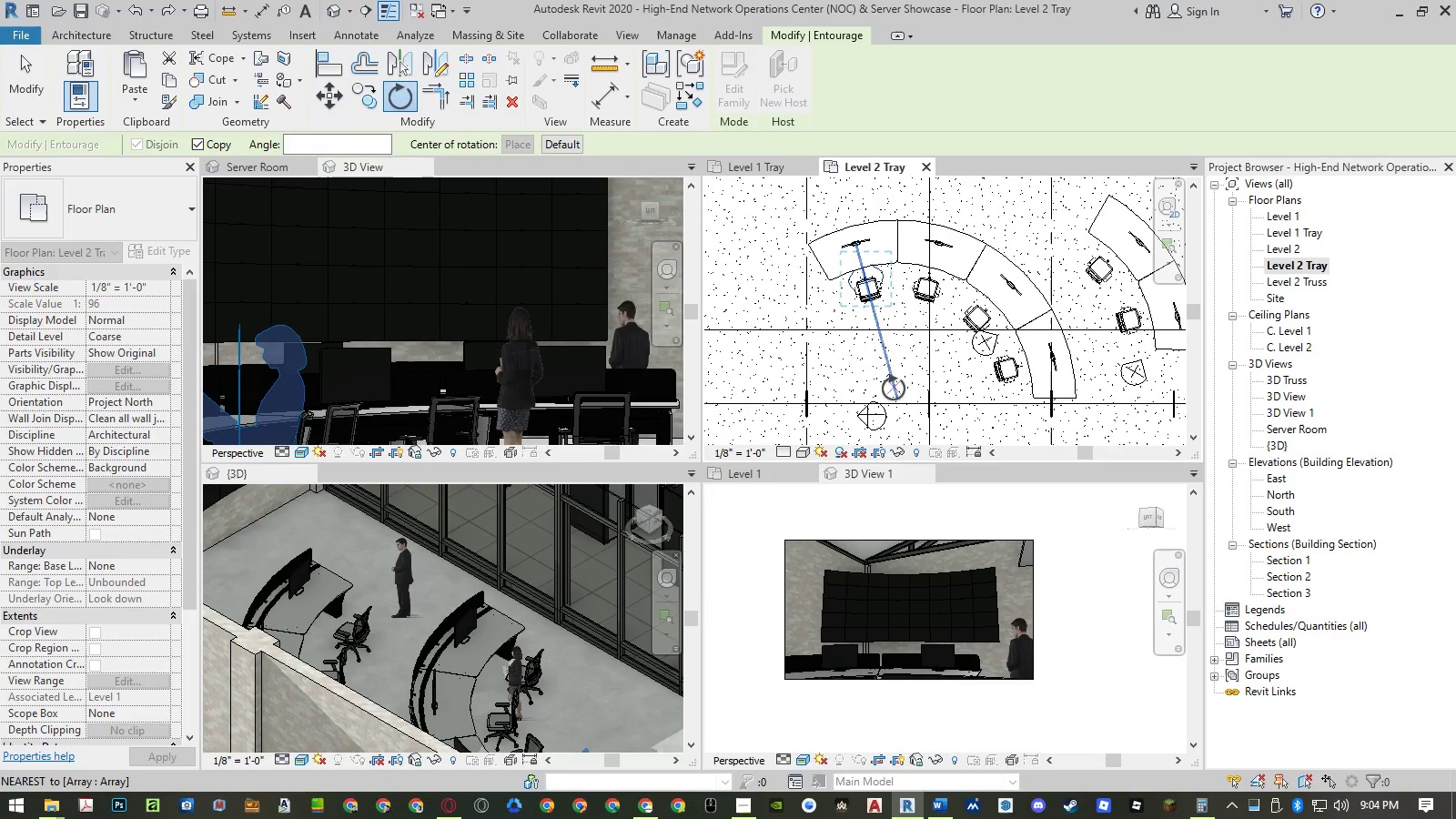 
left_click([895, 394])
 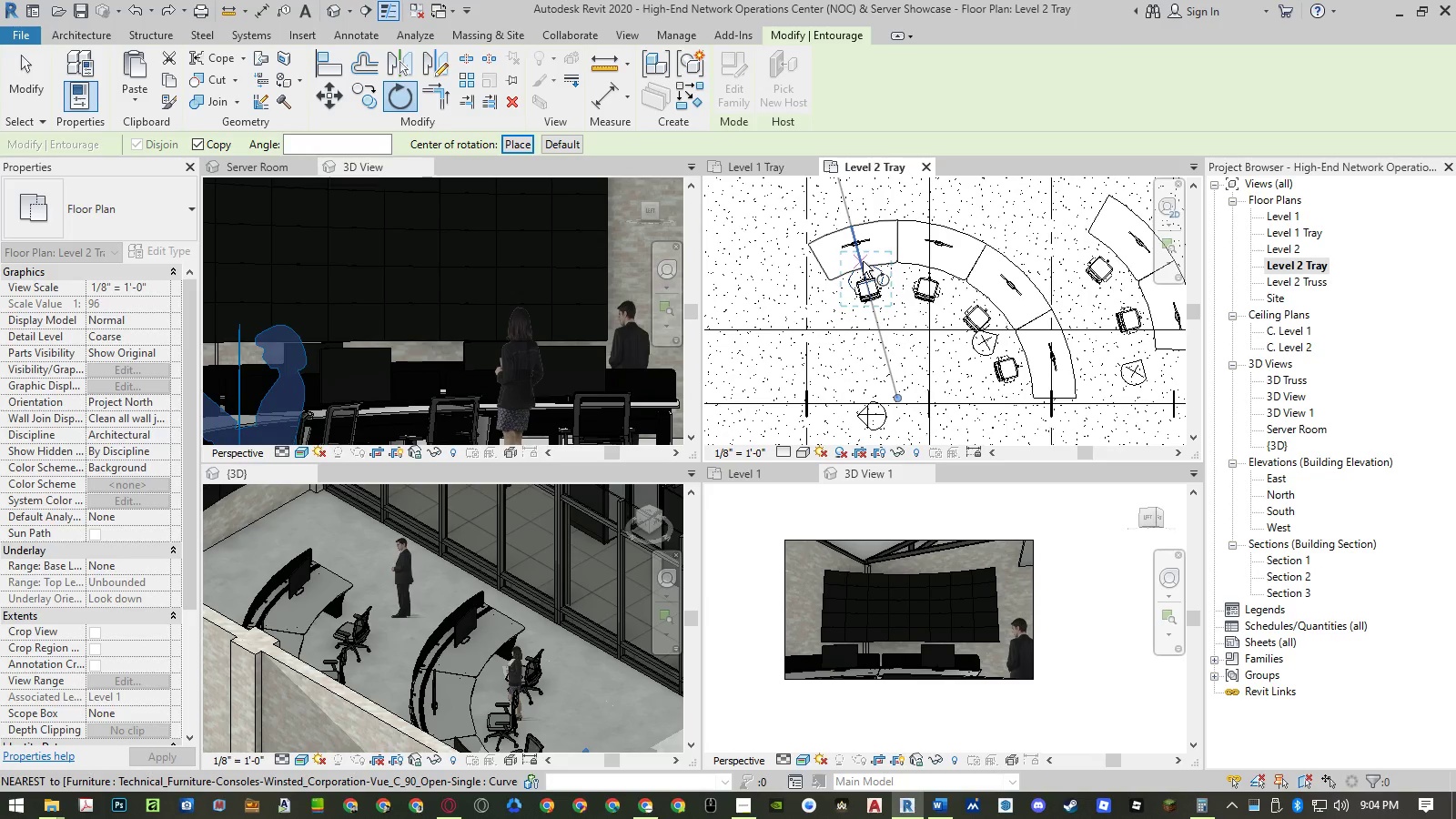 
left_click([862, 259])
 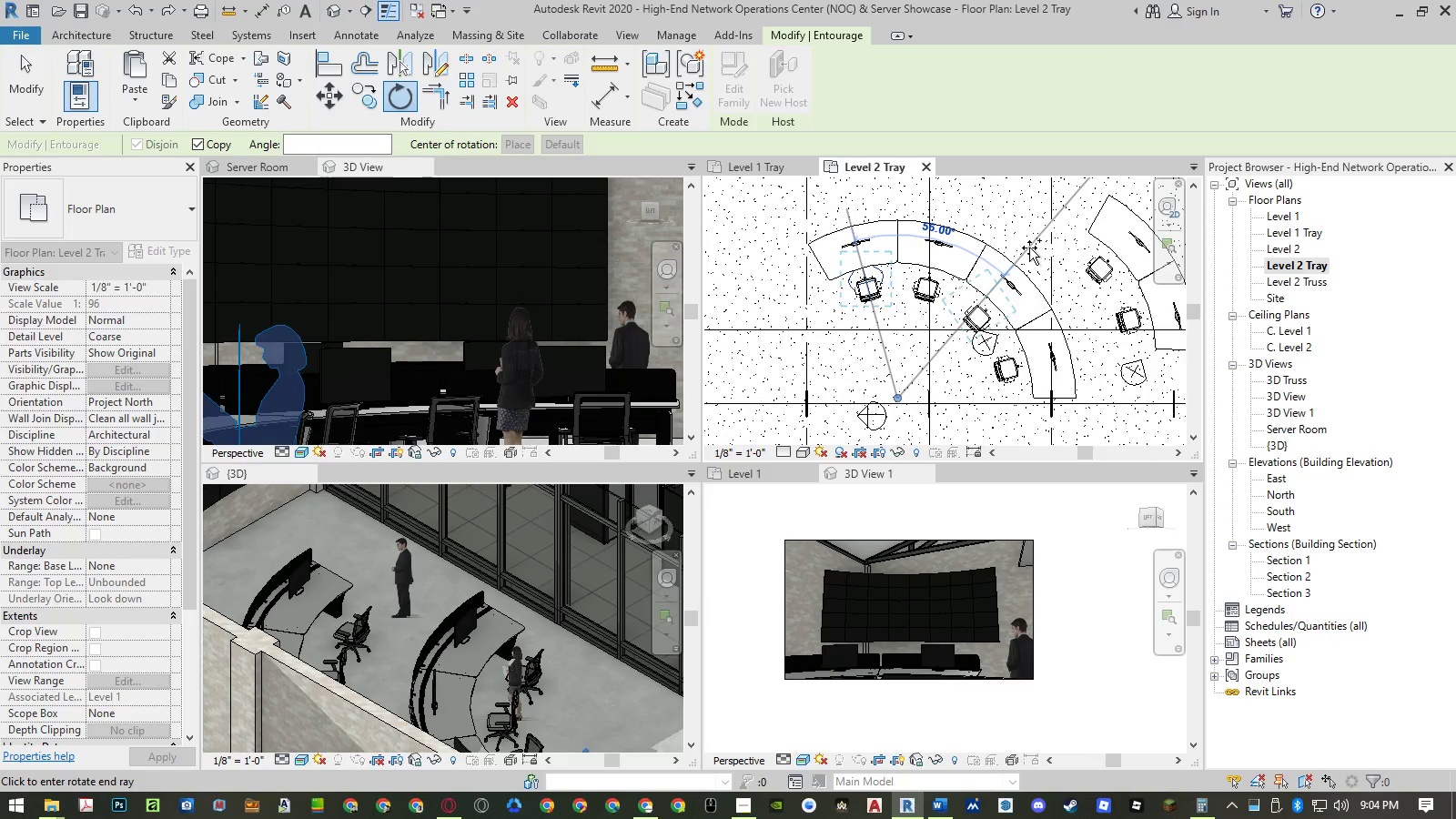 
key(Numpad9)
 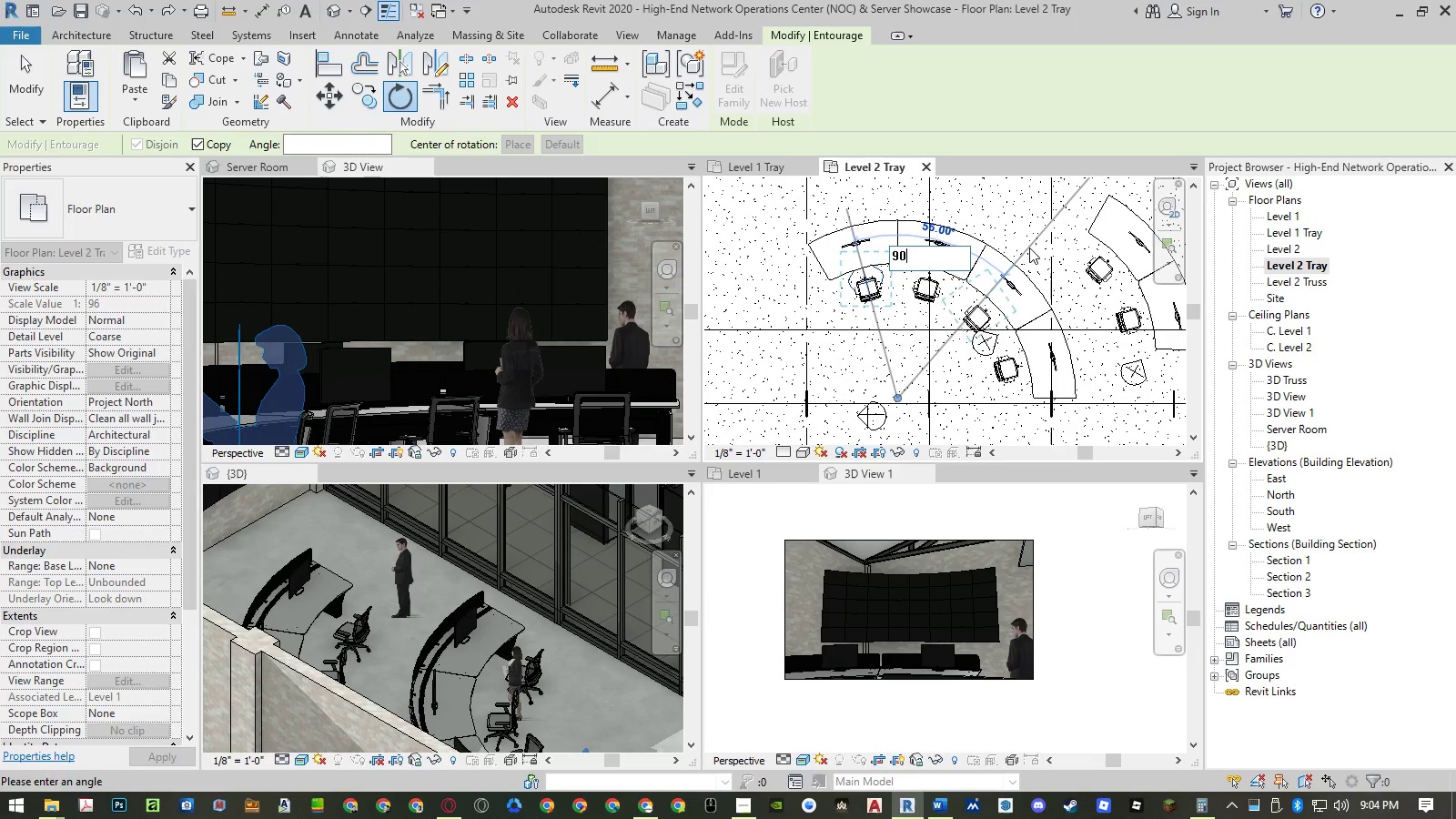 
key(Numpad0)
 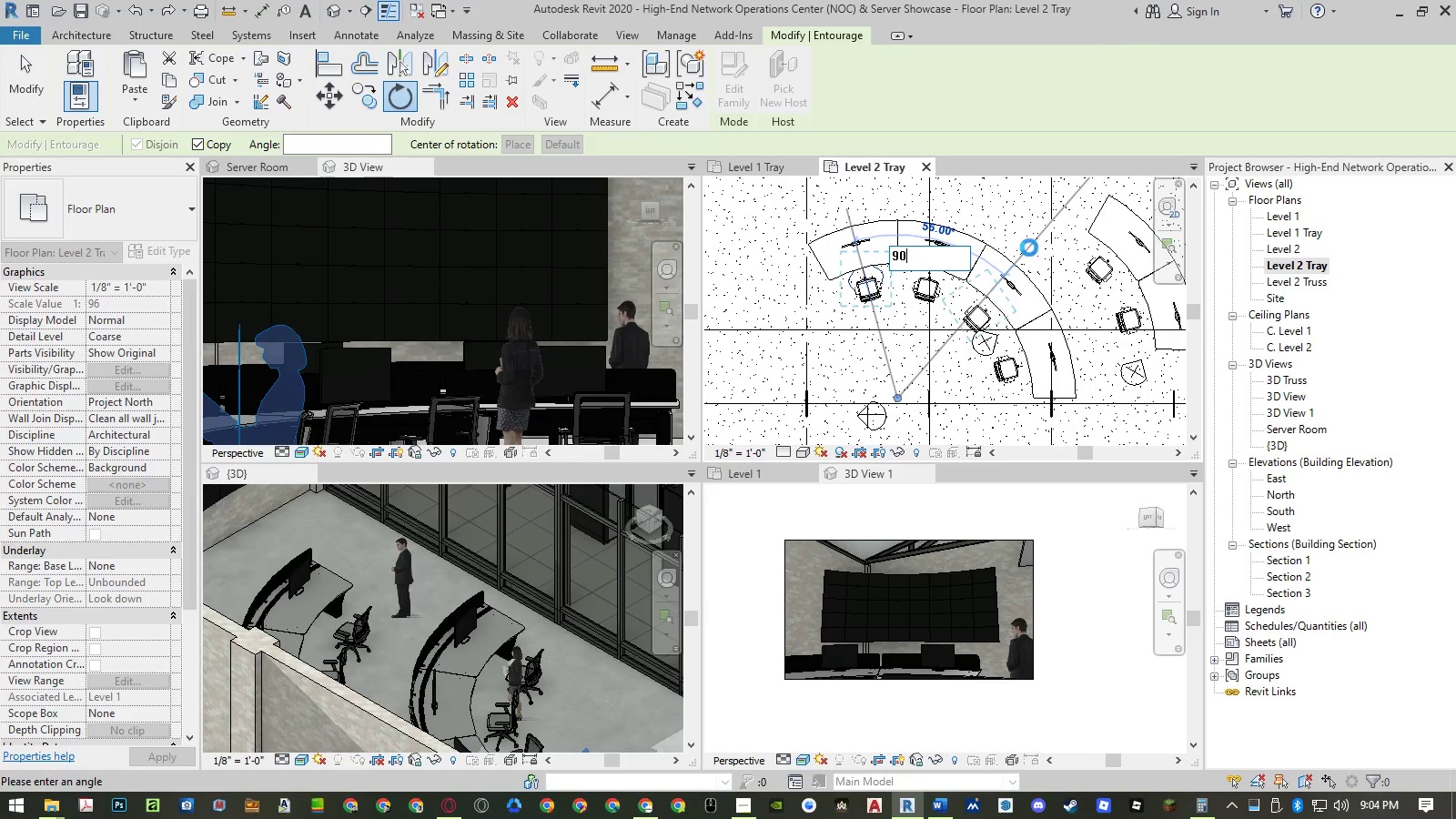 
key(NumpadEnter)
 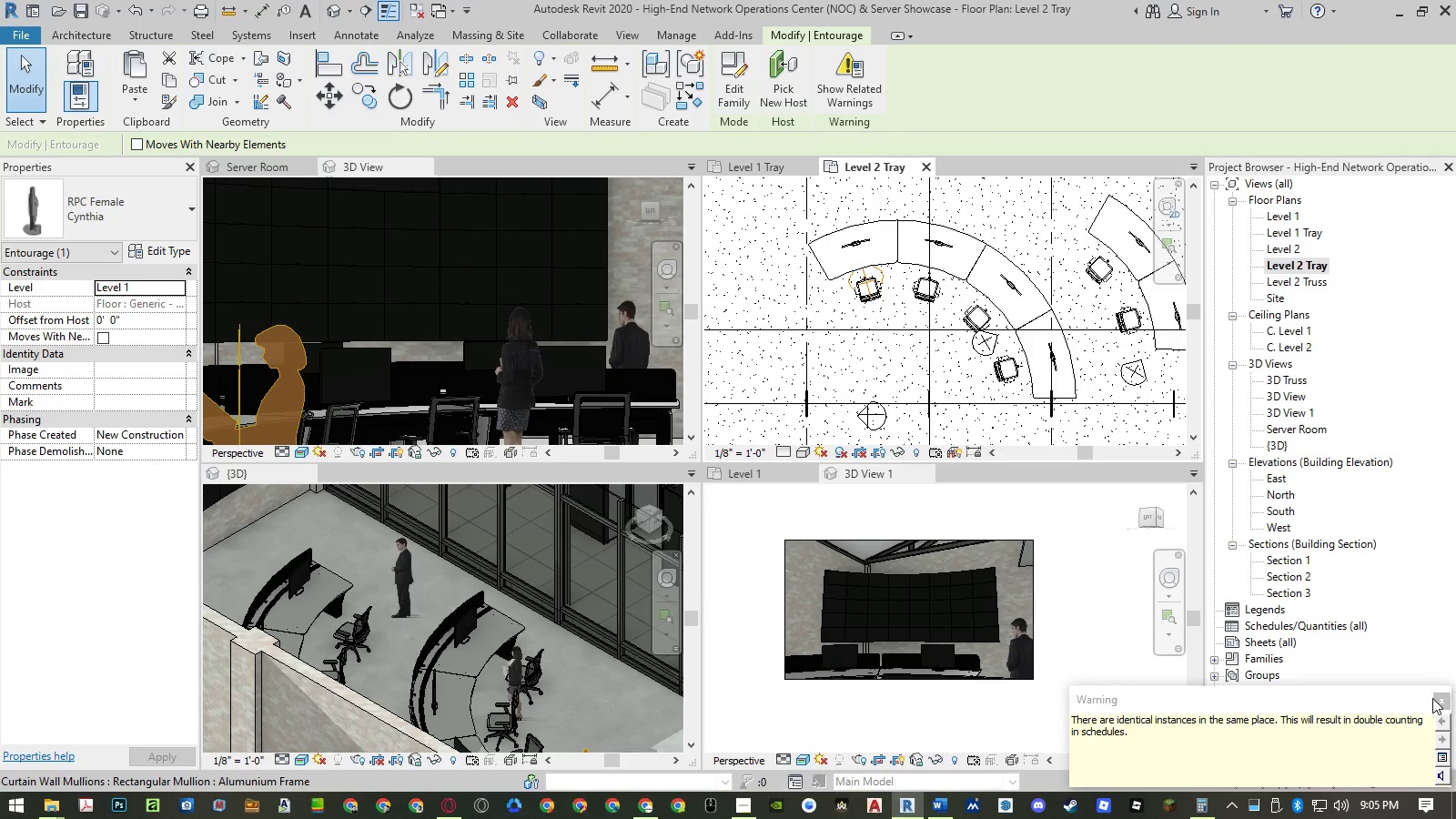 
wait(5.14)
 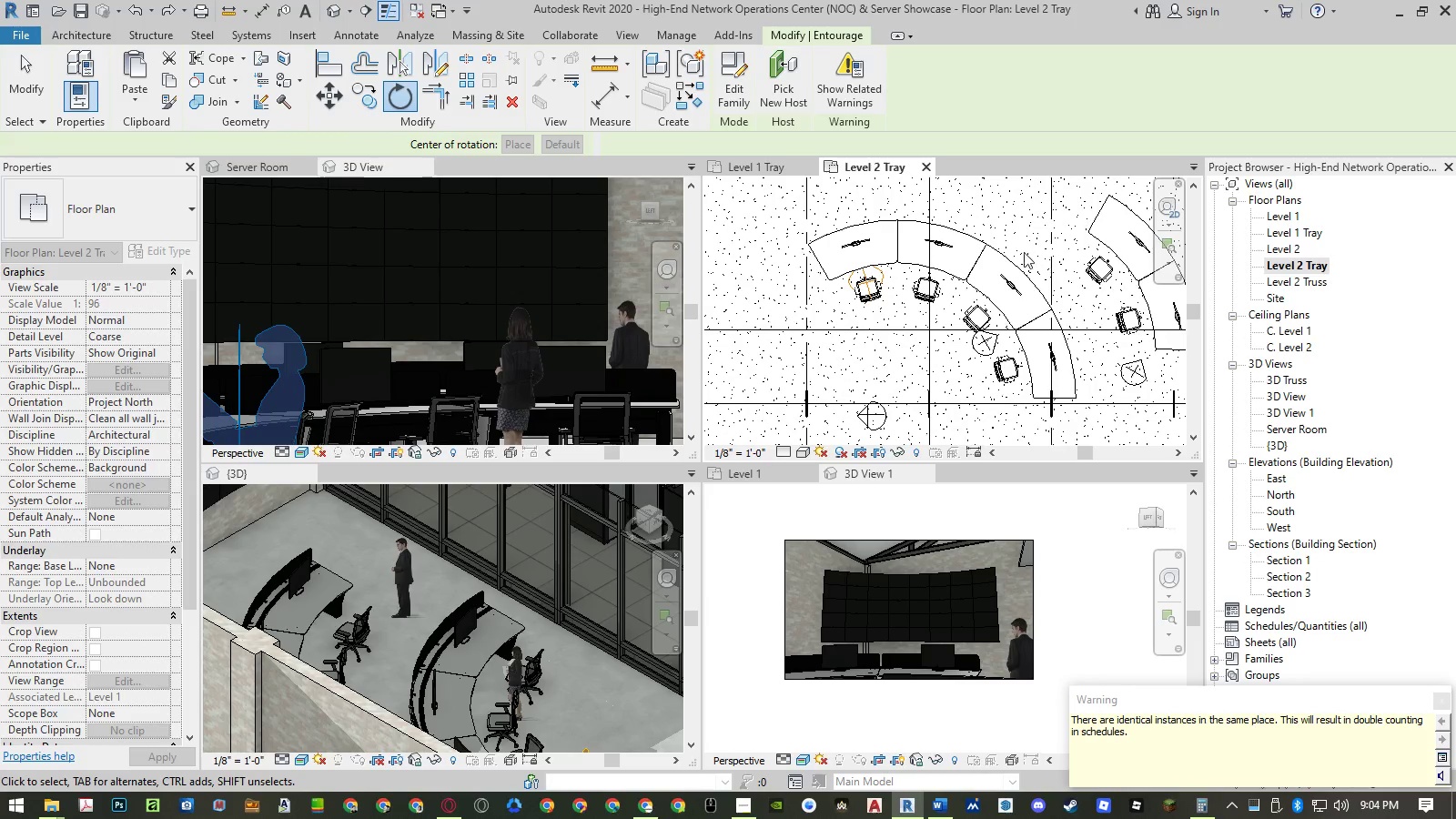 
left_click([1434, 698])
 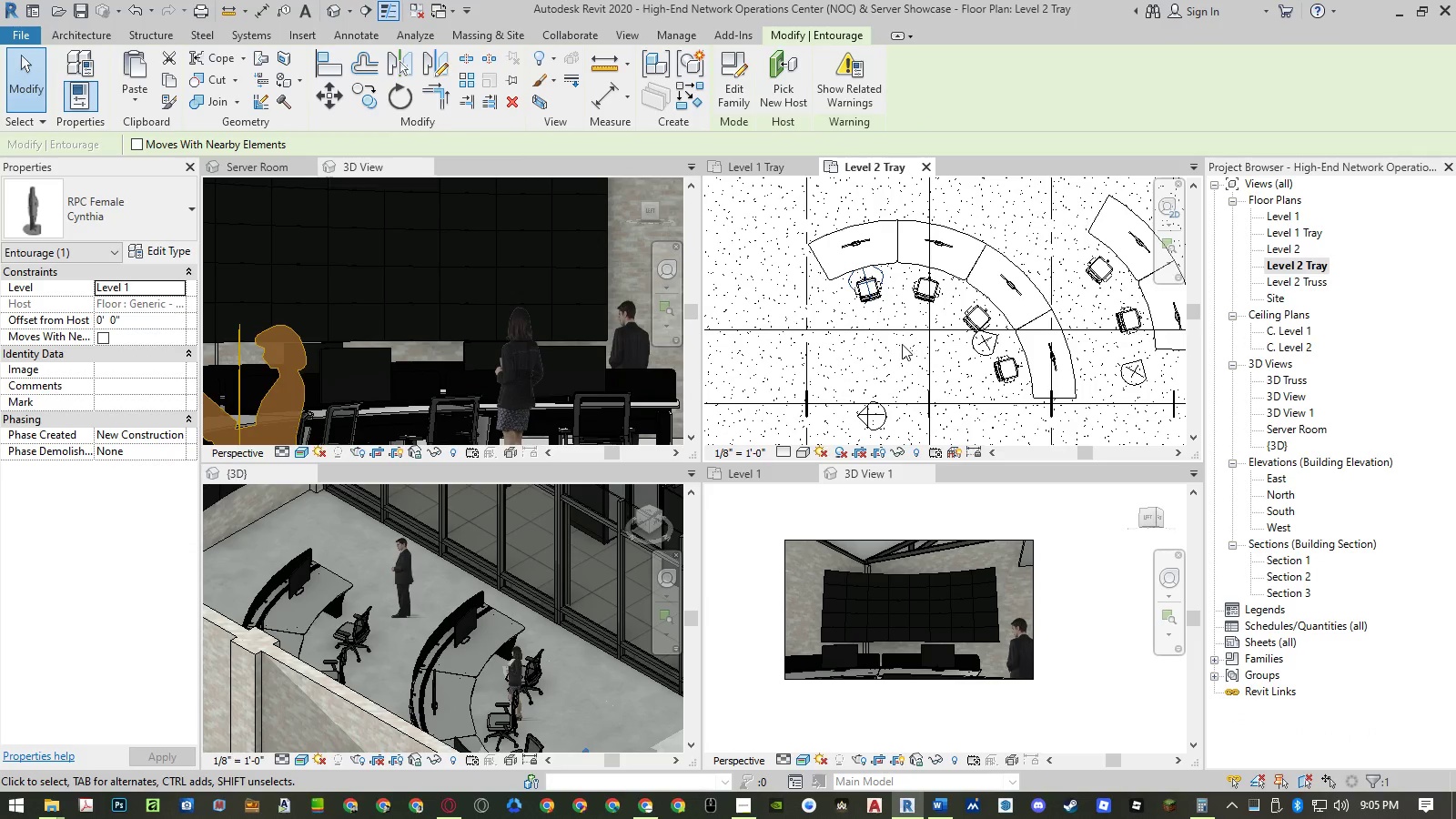 
type(ro)
 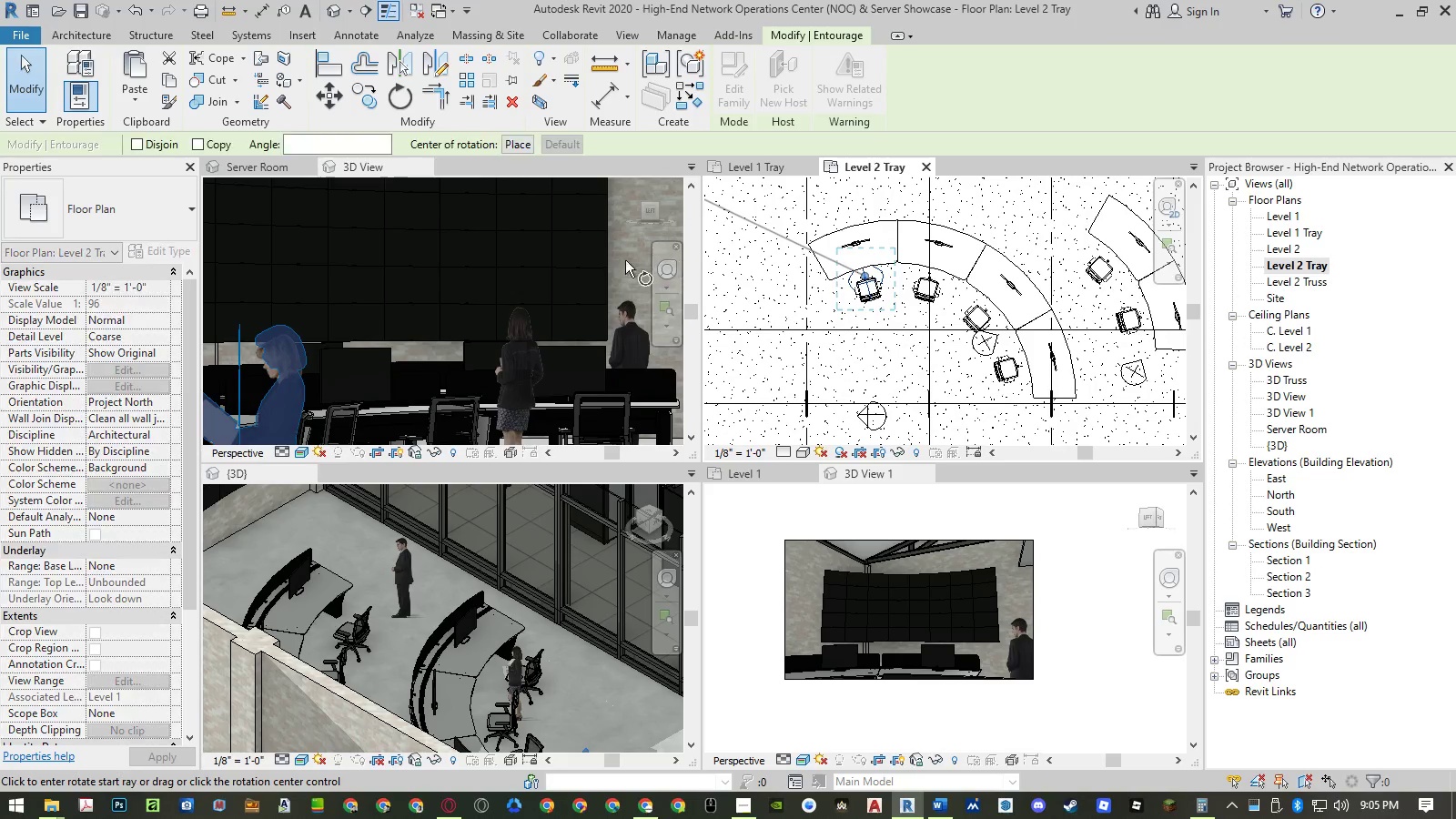 
left_click([513, 145])
 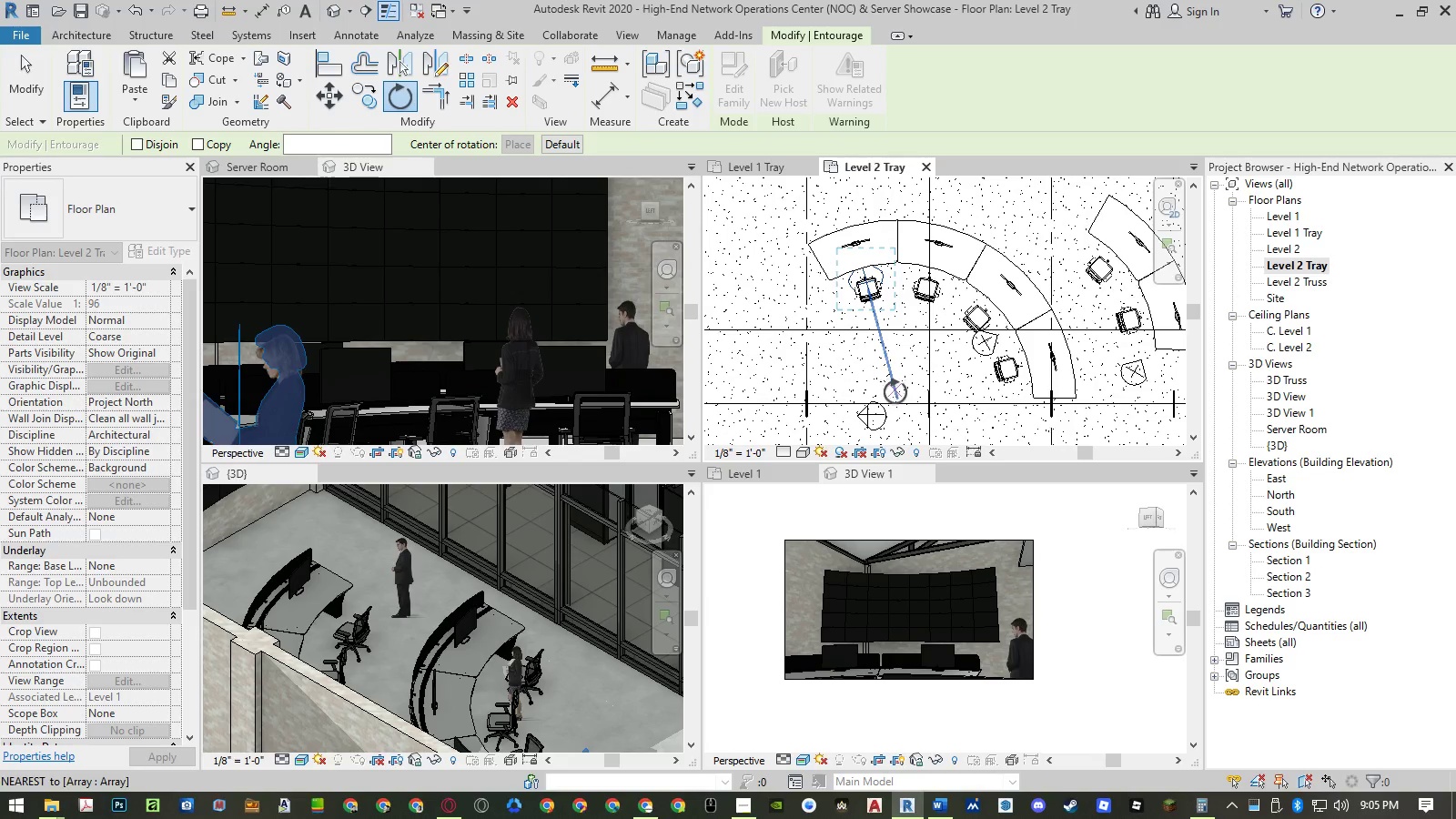 
left_click([896, 395])
 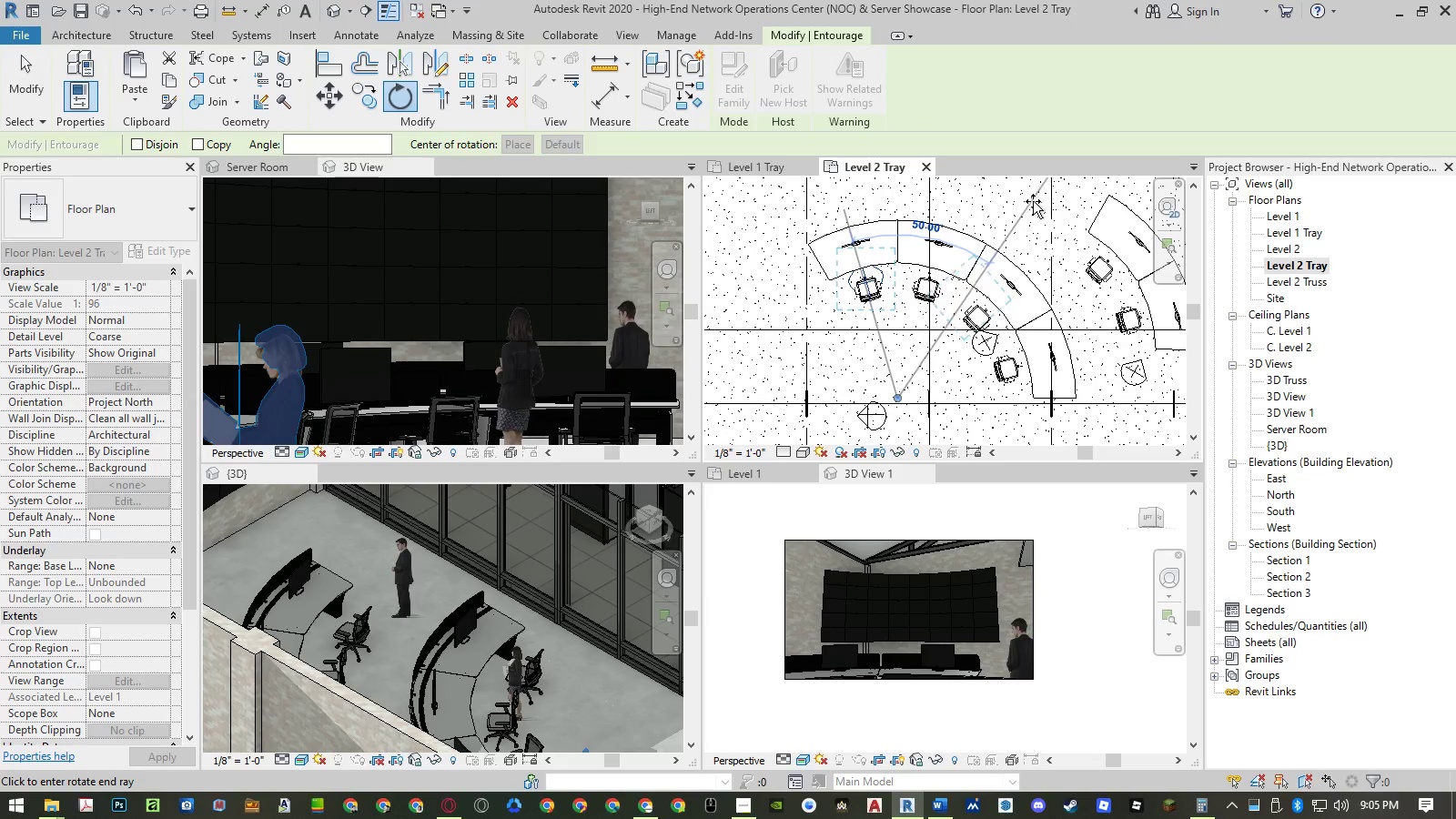 
key(Numpad9)
 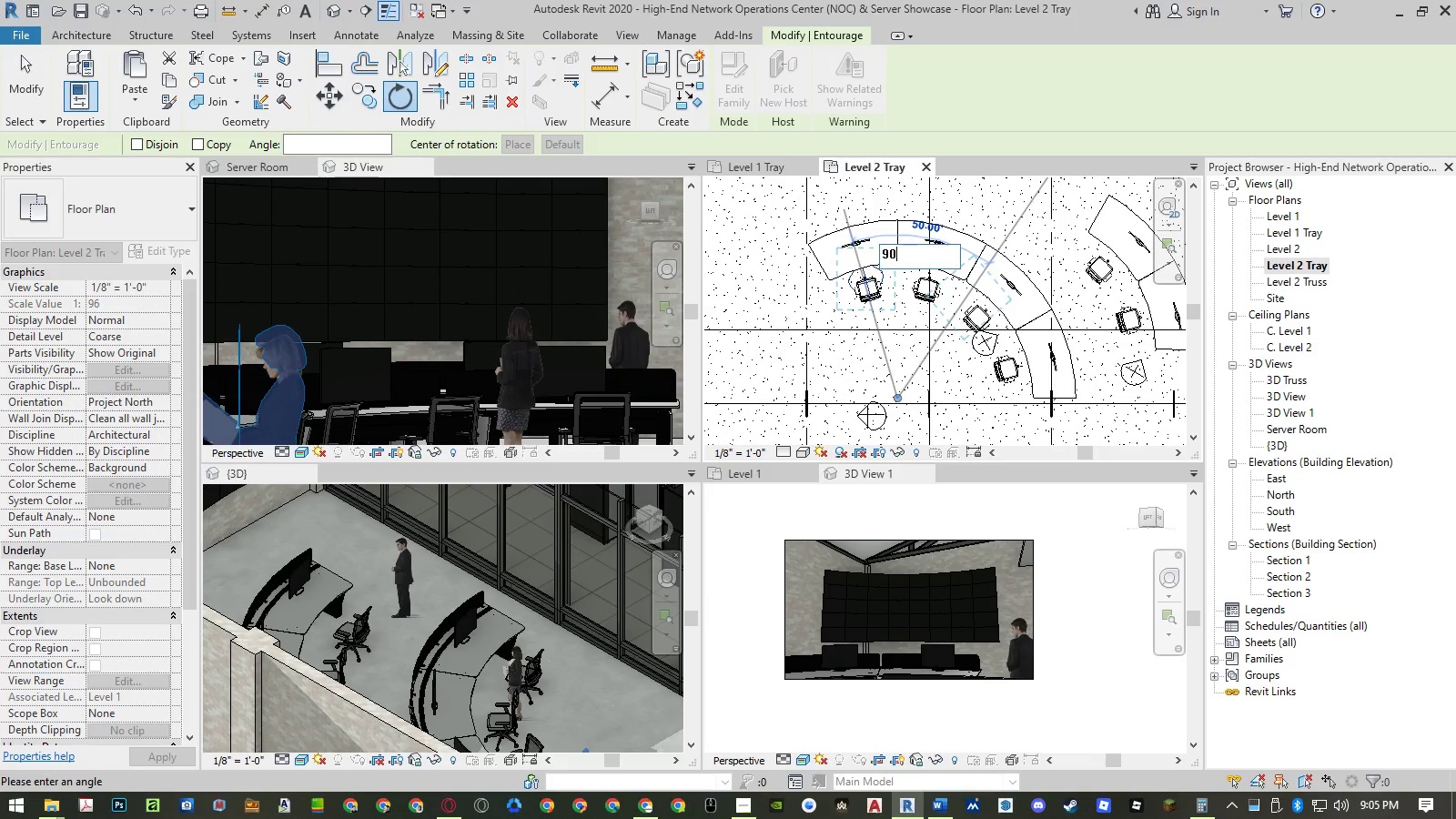 
key(Numpad0)
 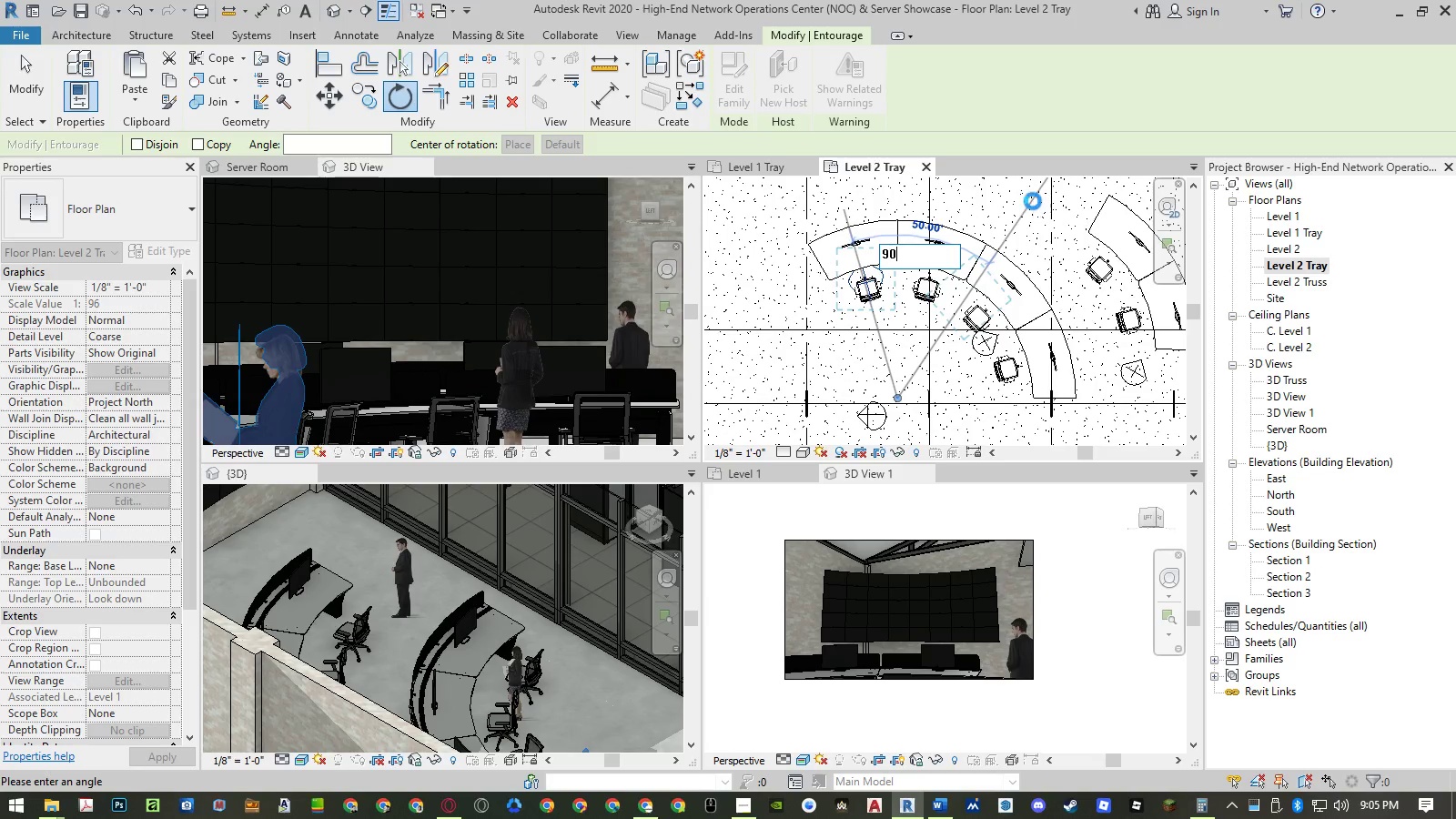 
key(NumpadEnter)
 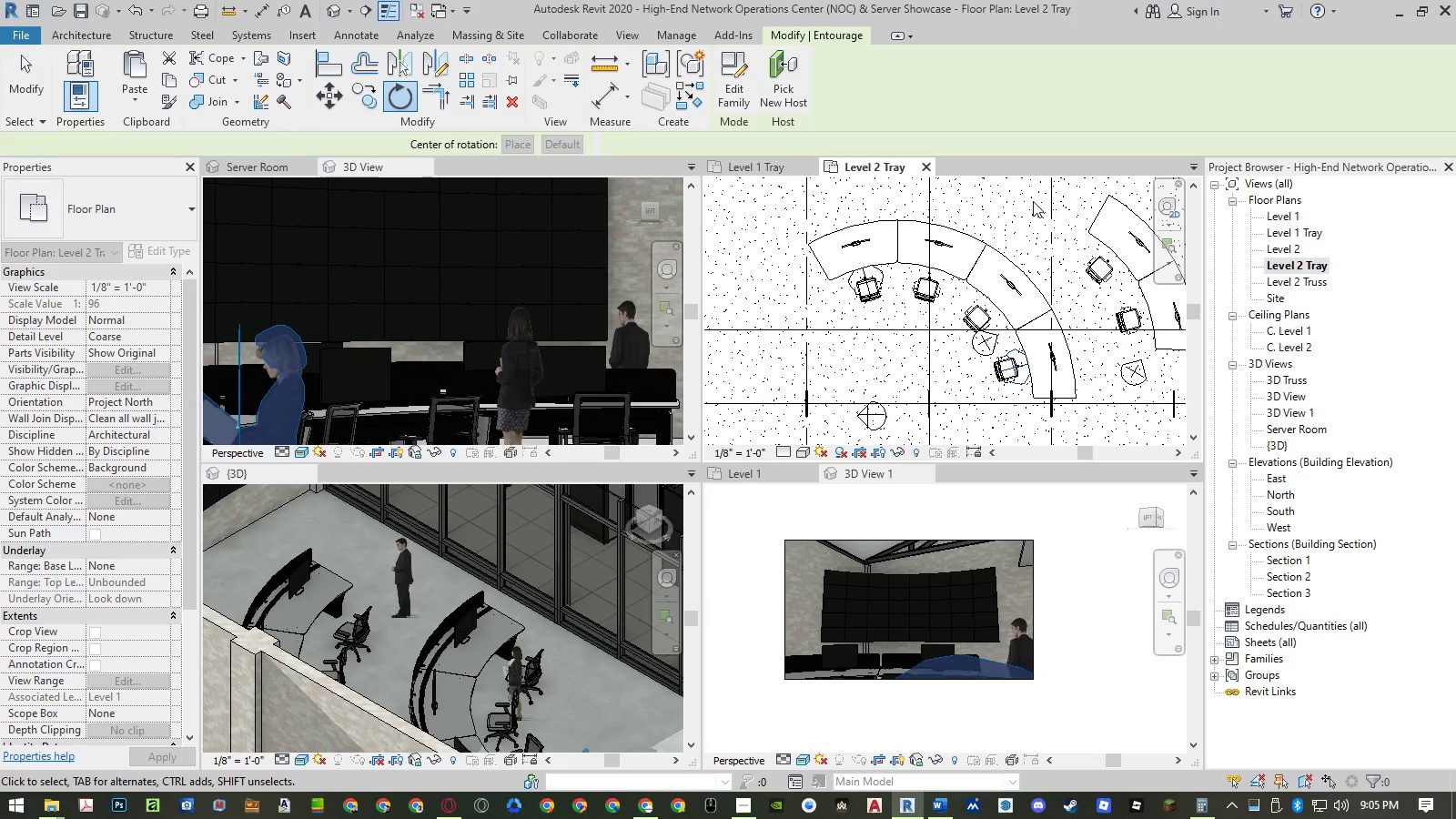 
key(Escape)
 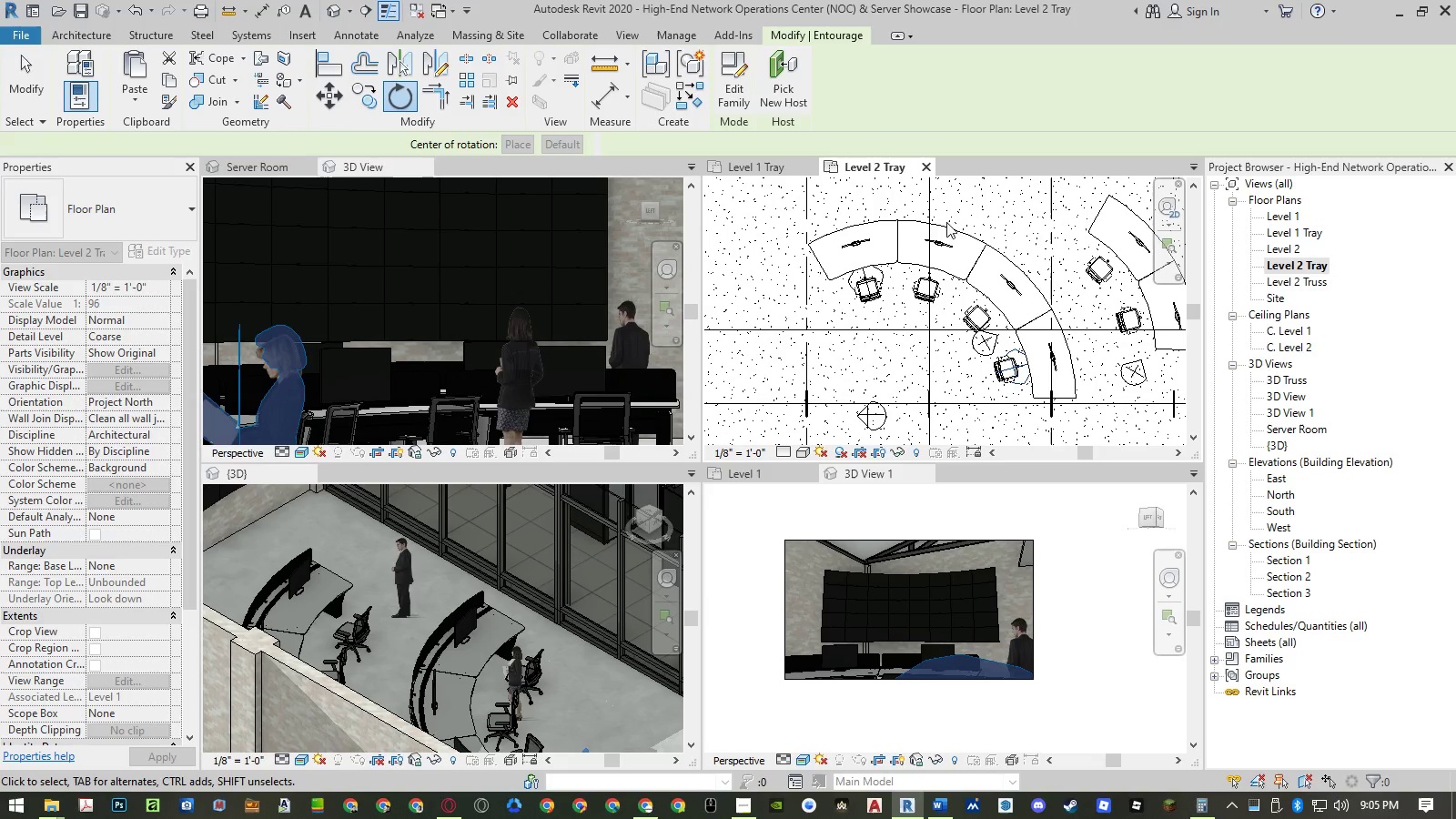 
key(Escape)
 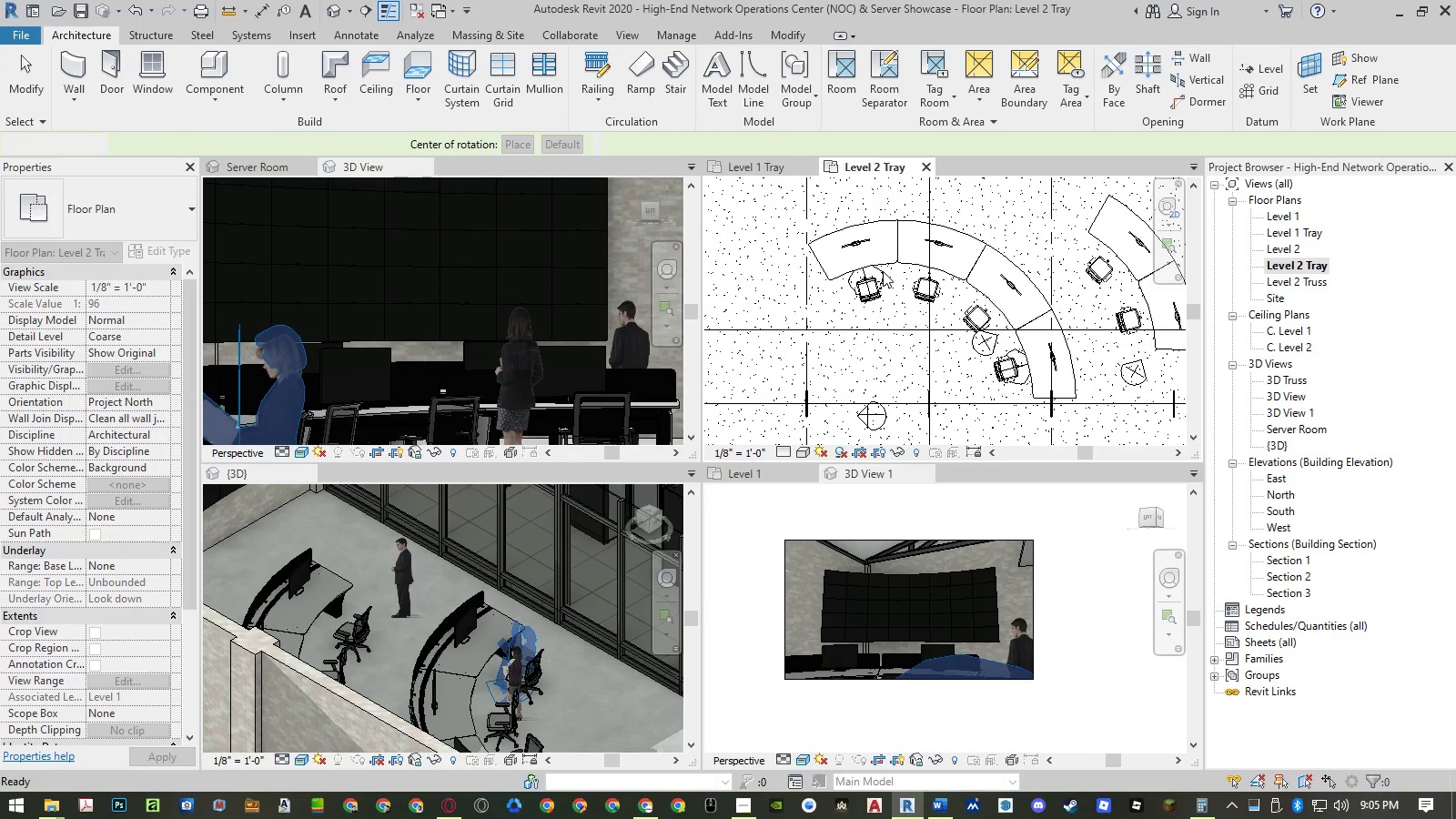 
scroll: coordinate [883, 272], scroll_direction: up, amount: 6.0
 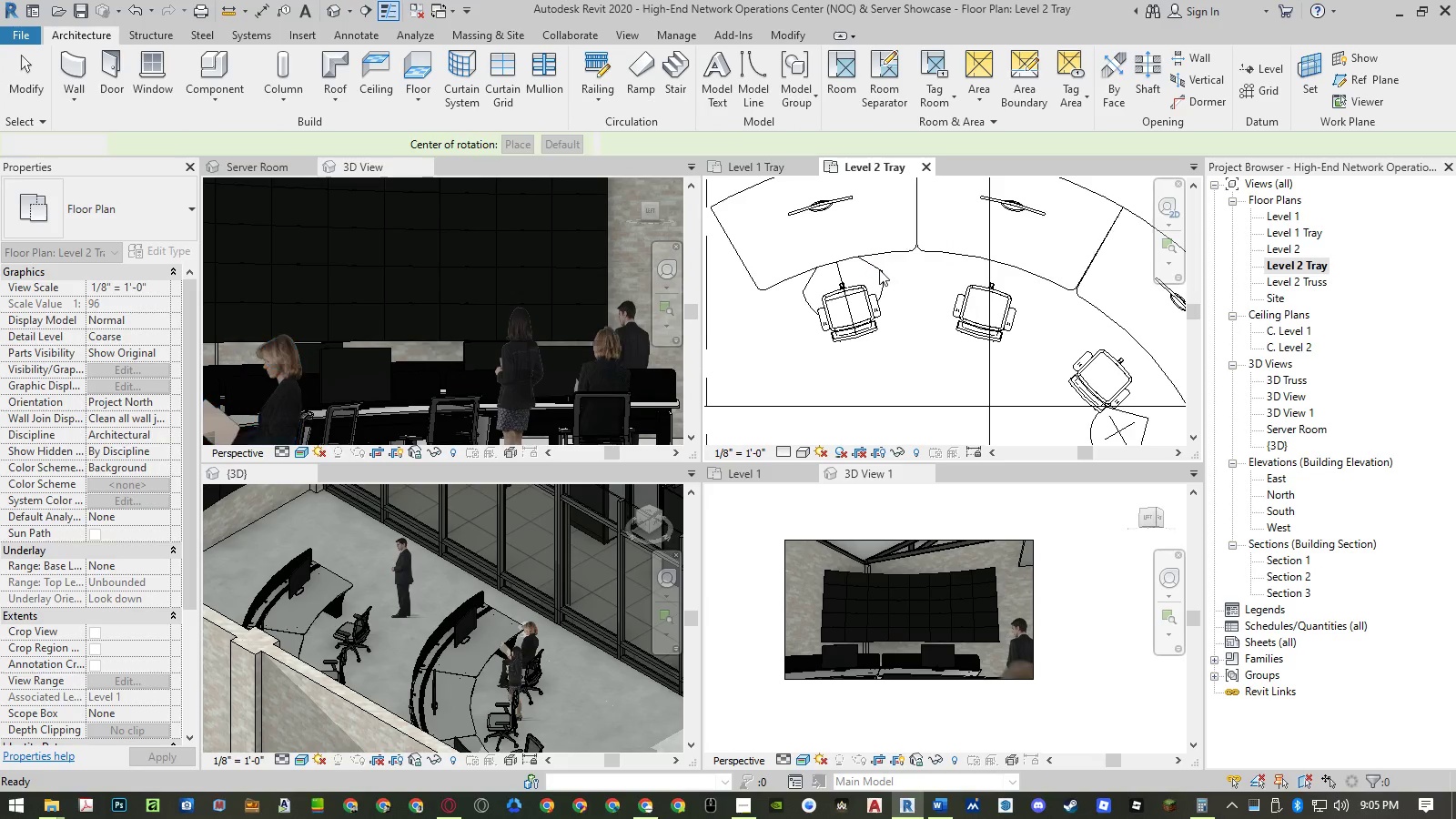 
left_click([879, 269])
 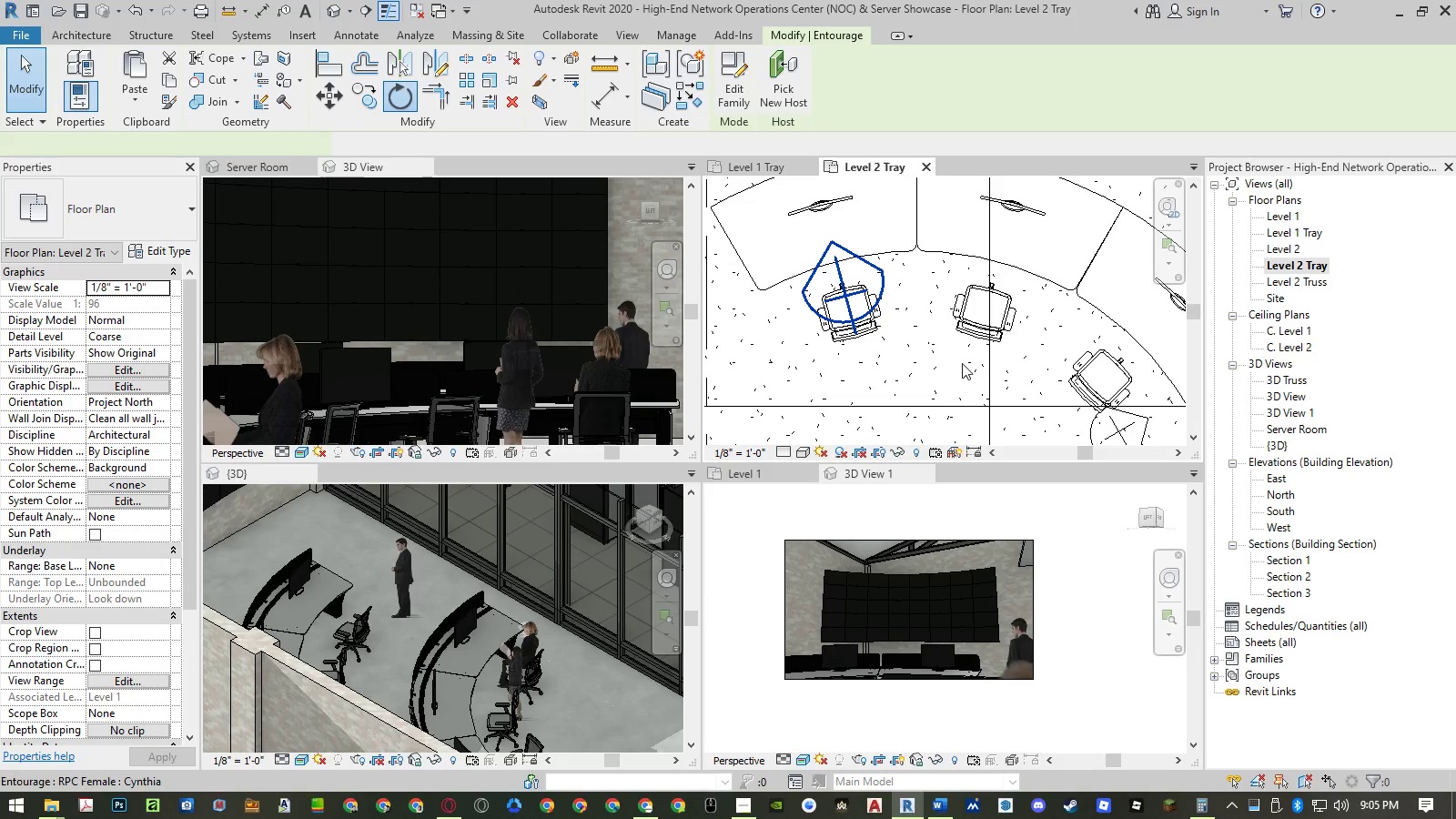 
key(Delete)
 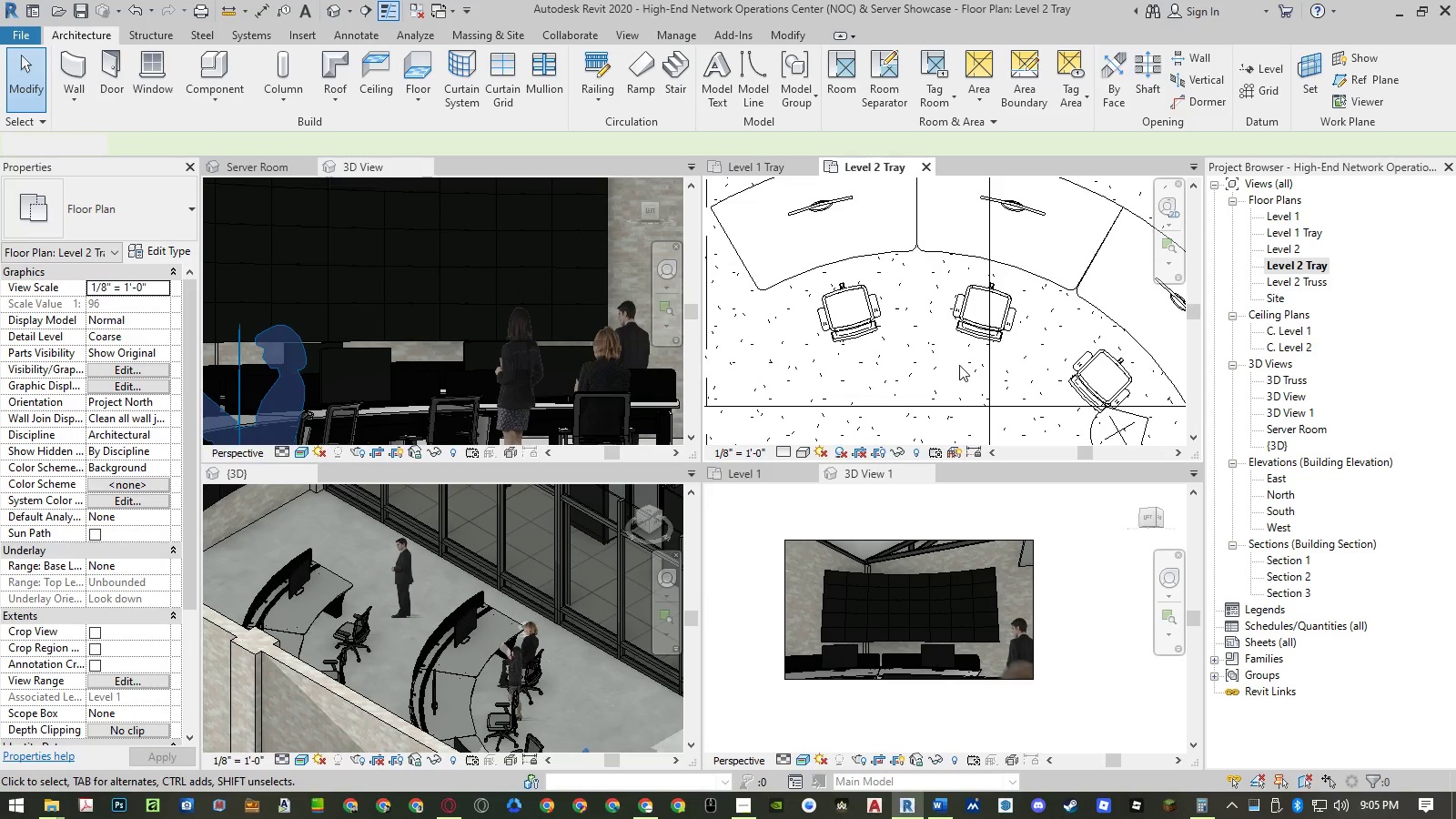 
key(Control+Z)
 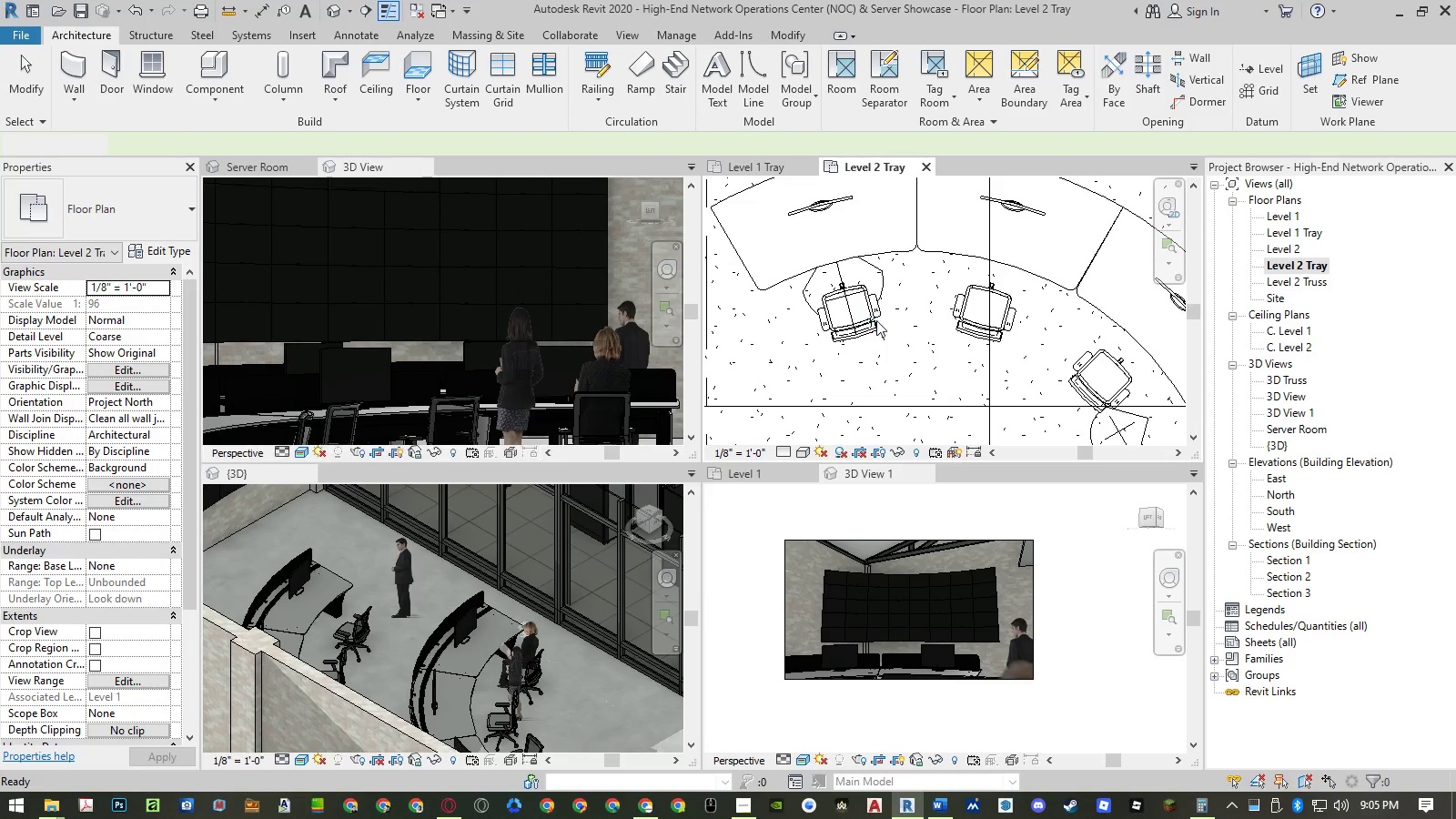 
scroll: coordinate [885, 291], scroll_direction: down, amount: 3.0
 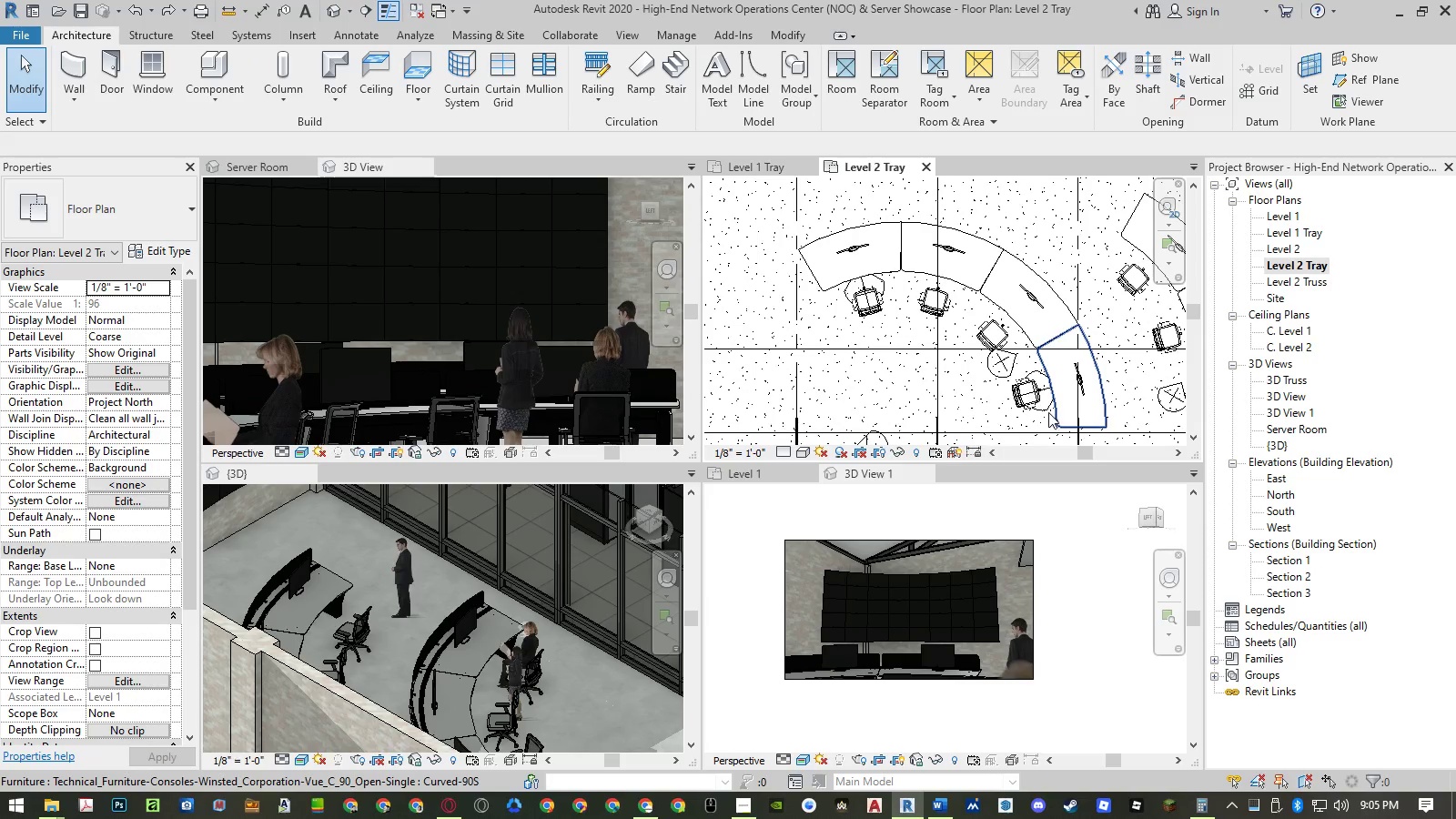 
scroll: coordinate [1048, 405], scroll_direction: up, amount: 10.0
 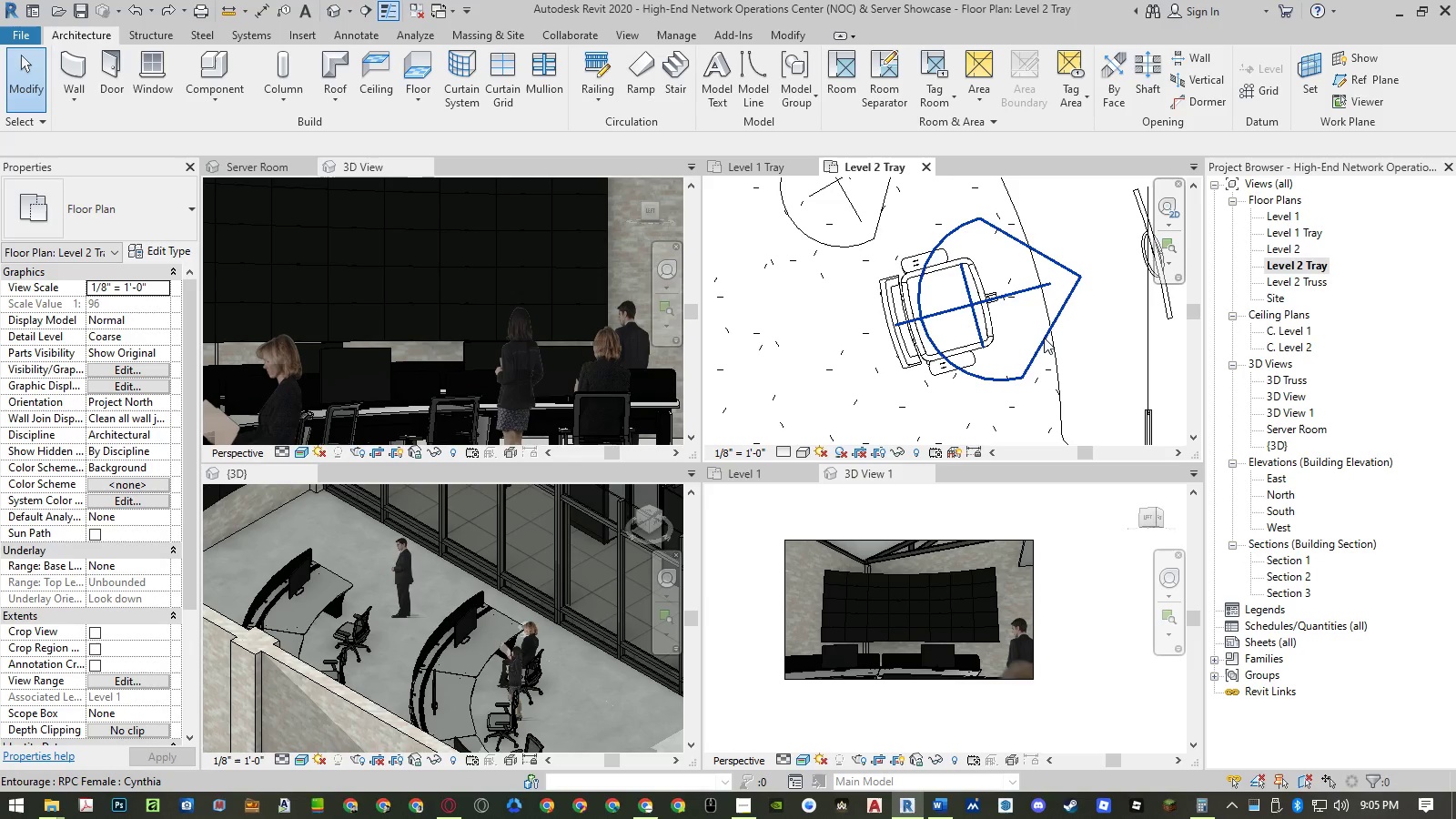 
left_click([1044, 338])
 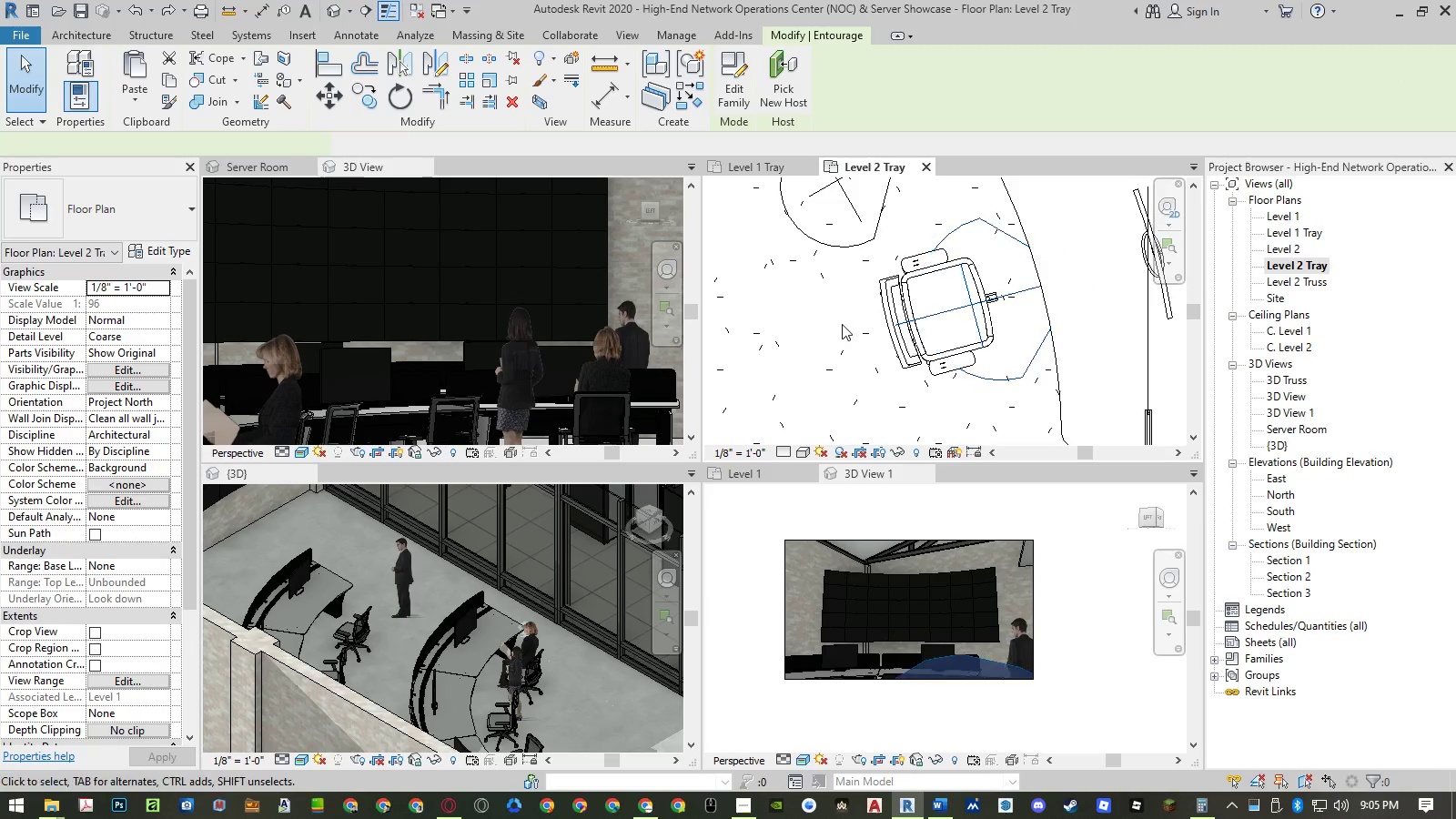 
scroll: coordinate [842, 323], scroll_direction: down, amount: 8.0
 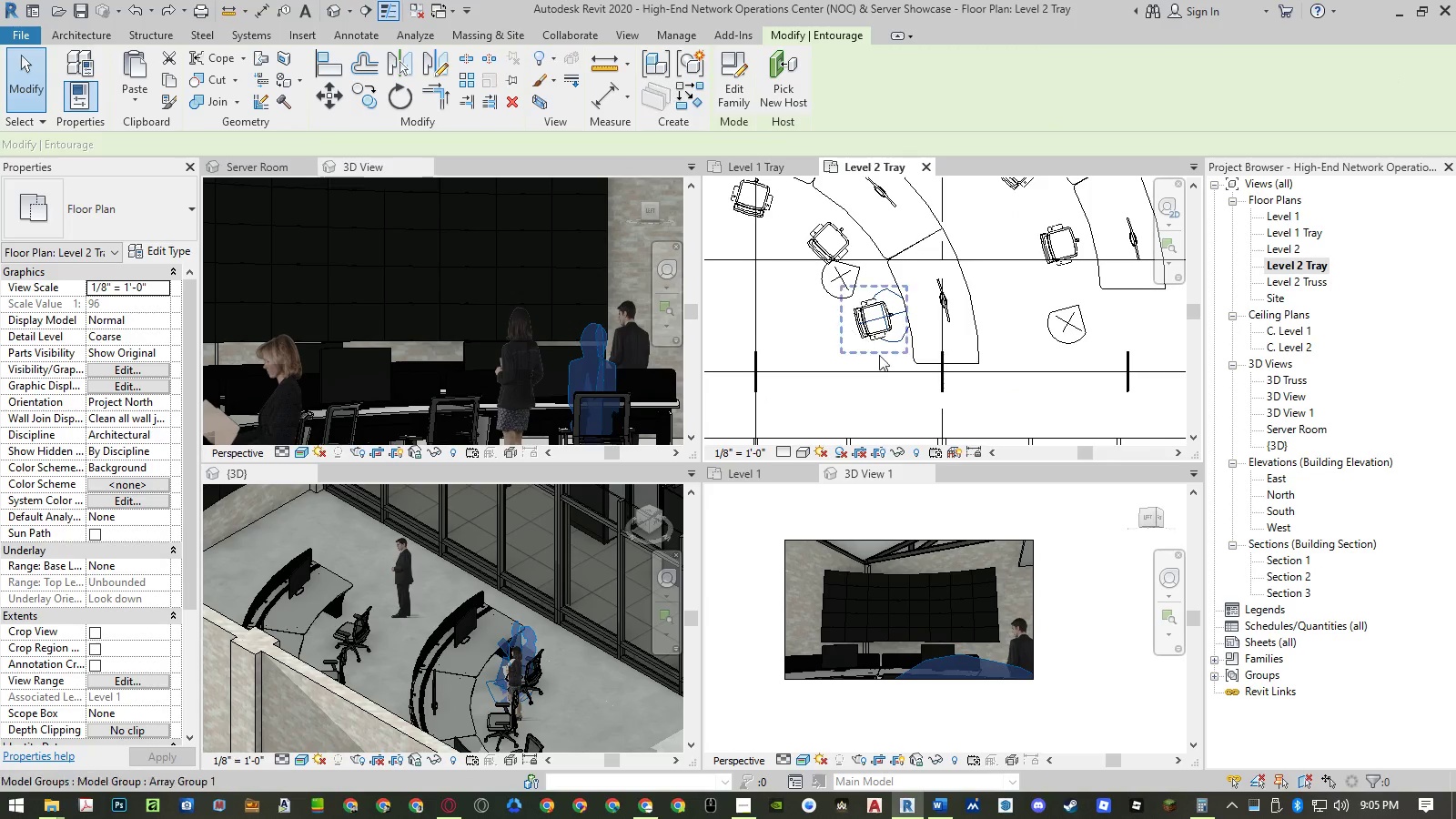 
type(mv)
 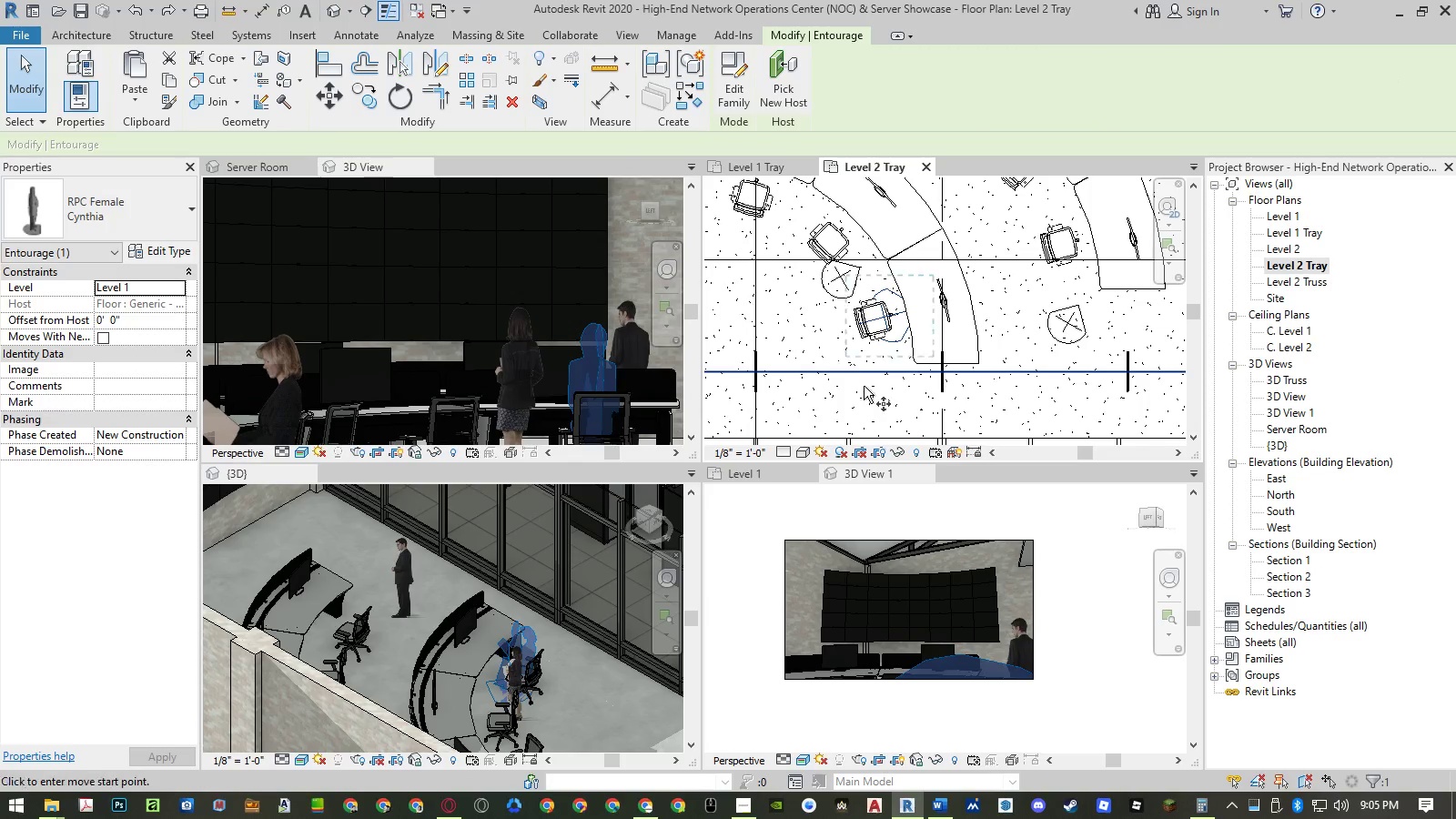 
left_click([864, 386])
 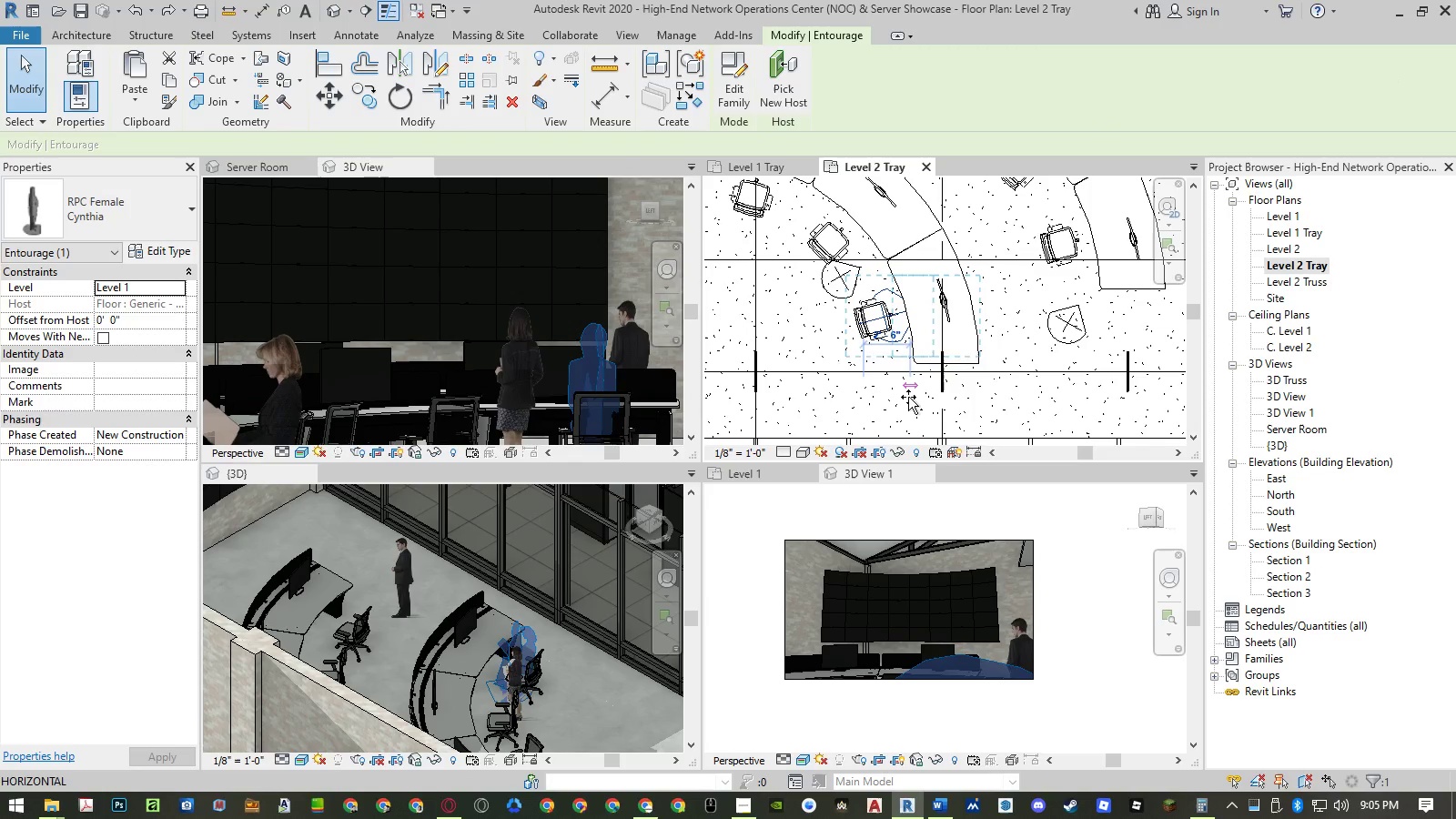 
key(Numpad1)
 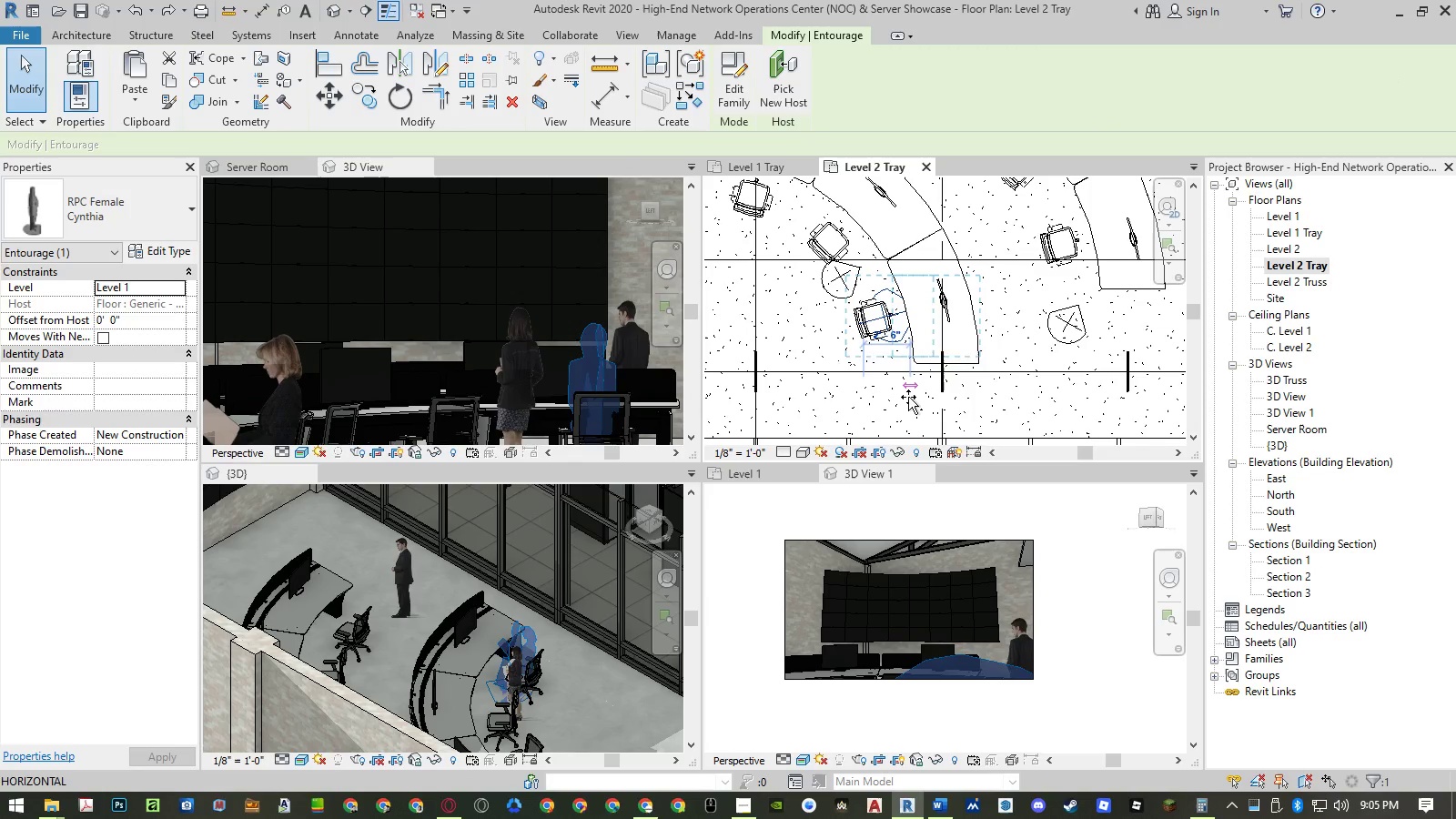 
key(Numpad0)
 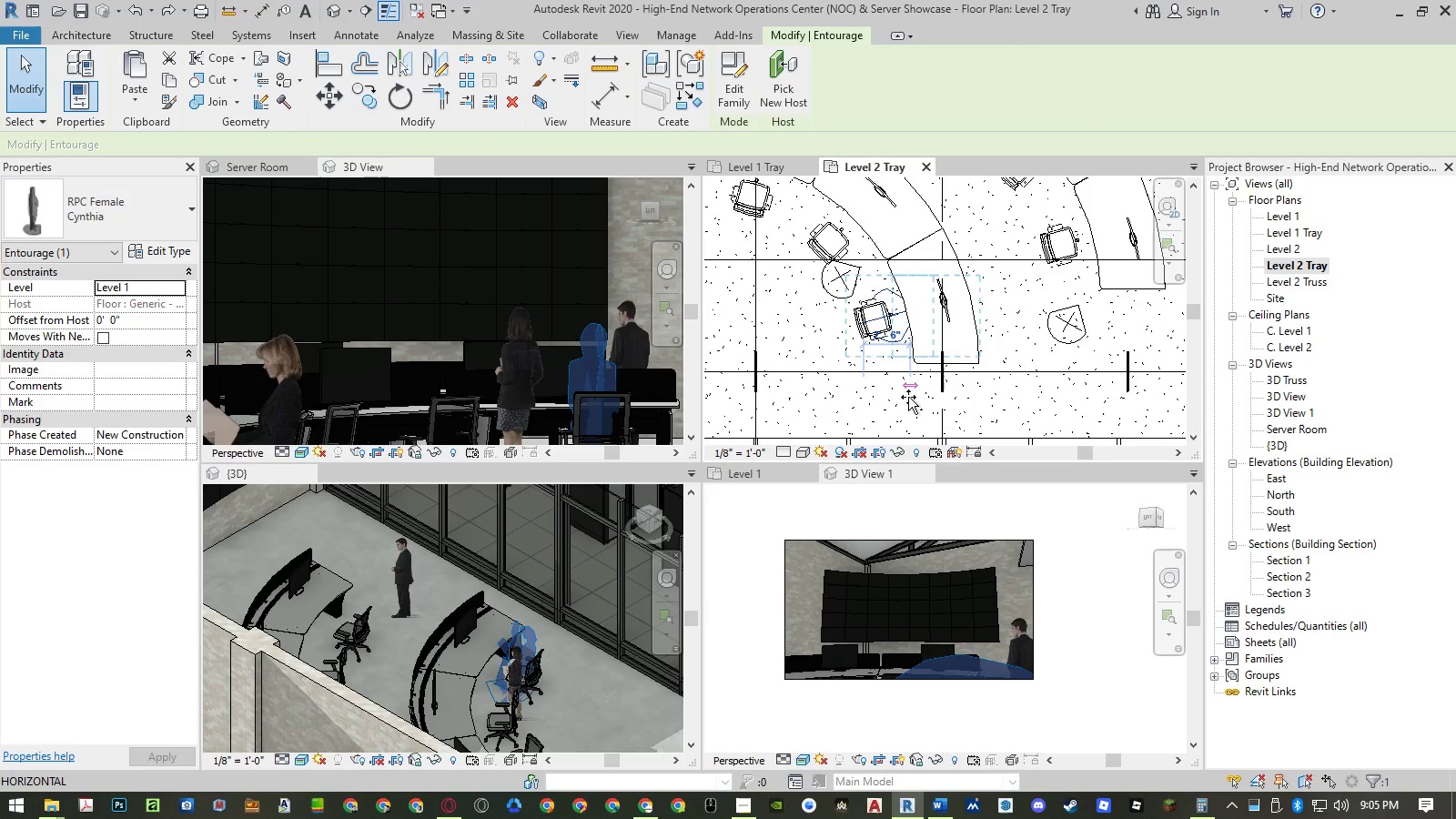 
key(NumpadEnter)
 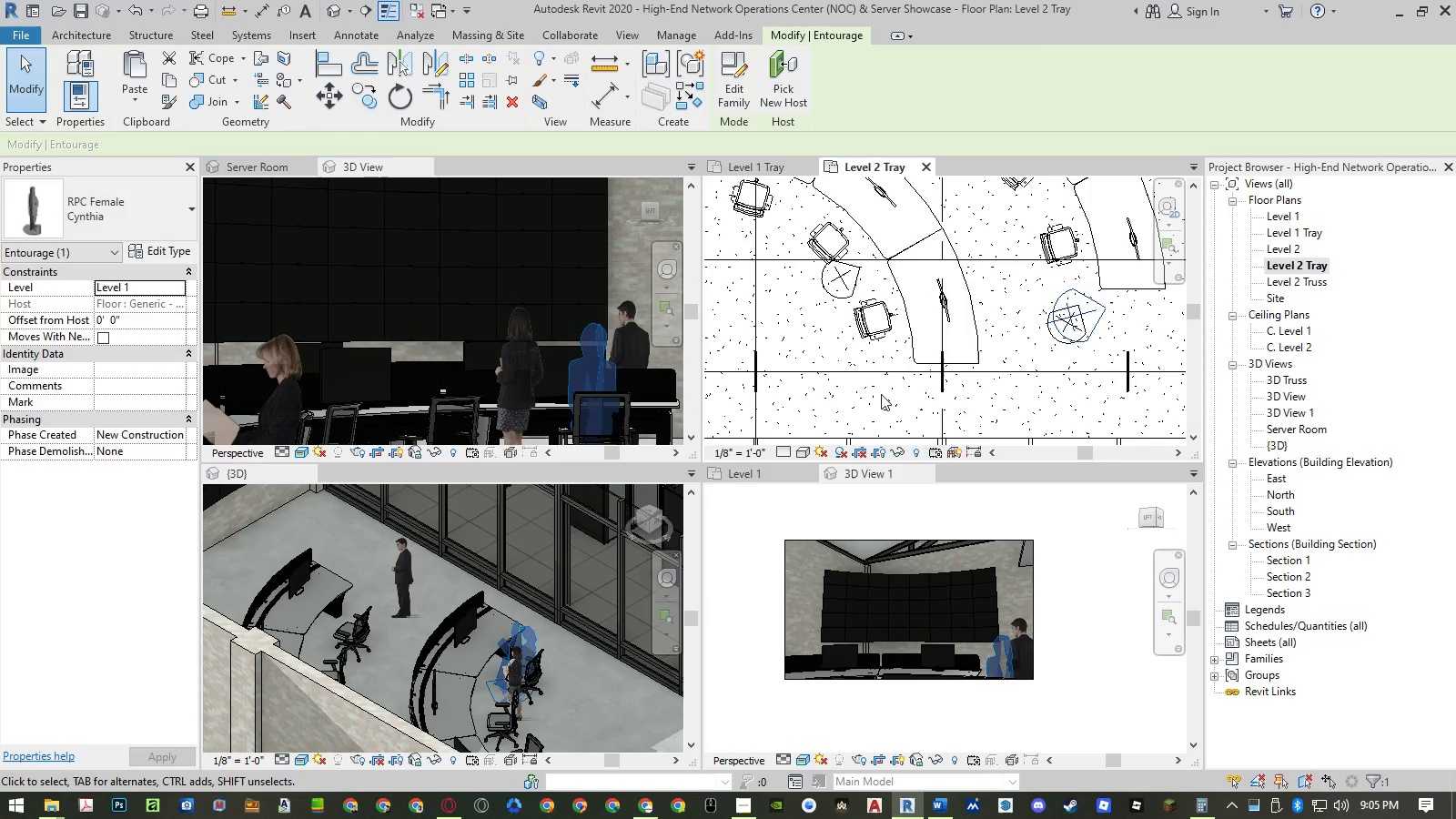 
type(mv)
 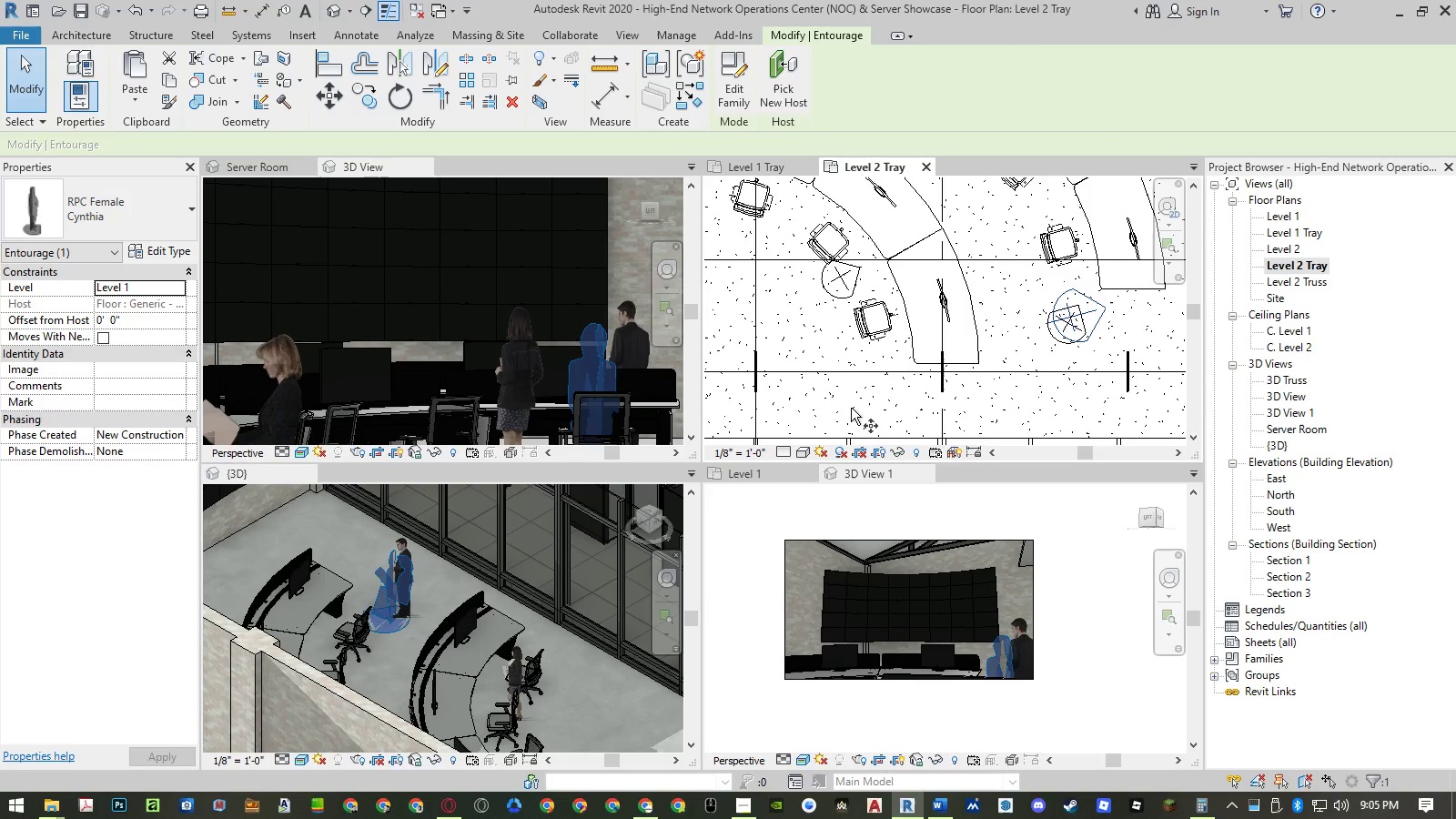 
left_click([851, 409])
 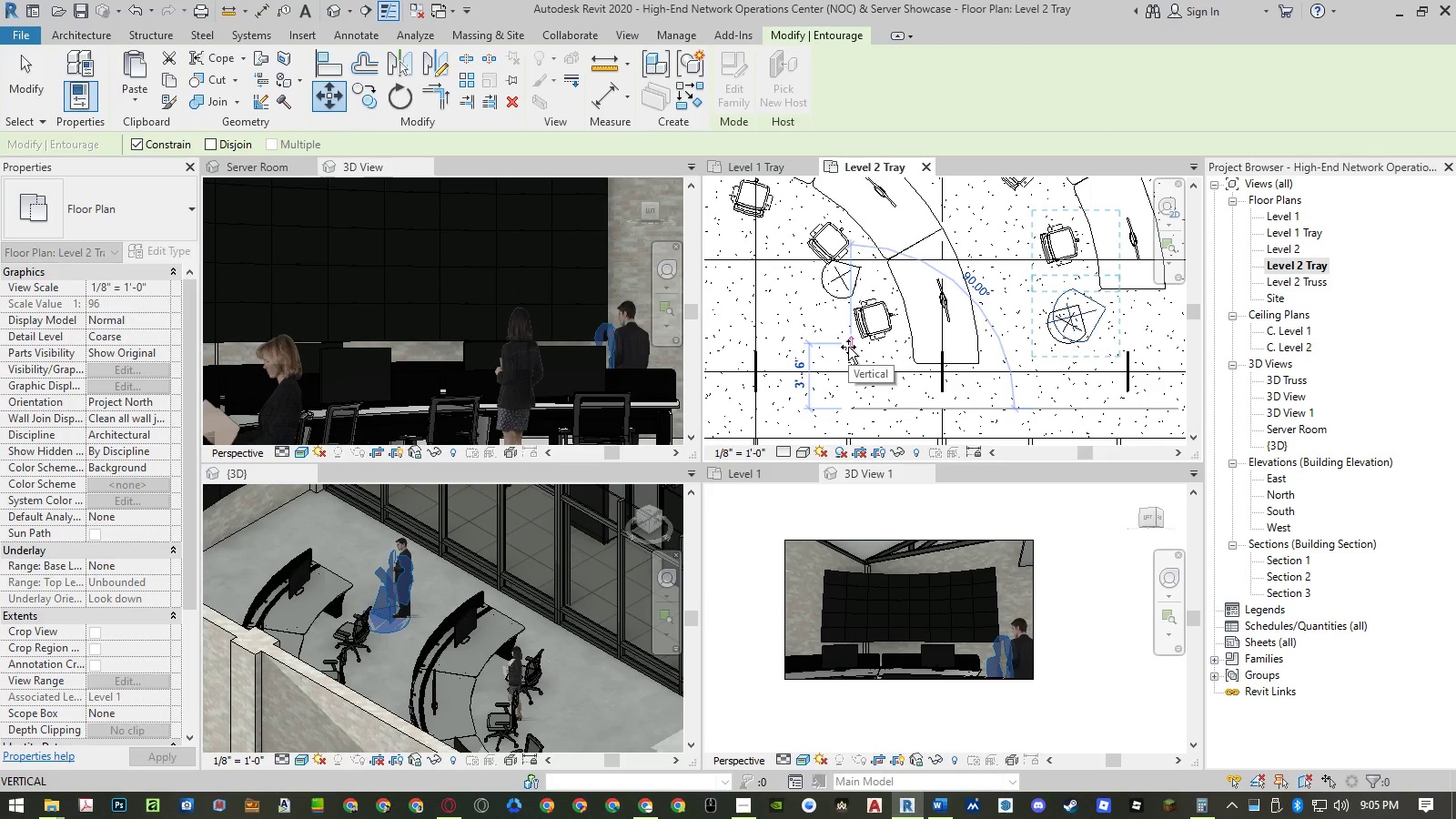 
key(Numpad4)
 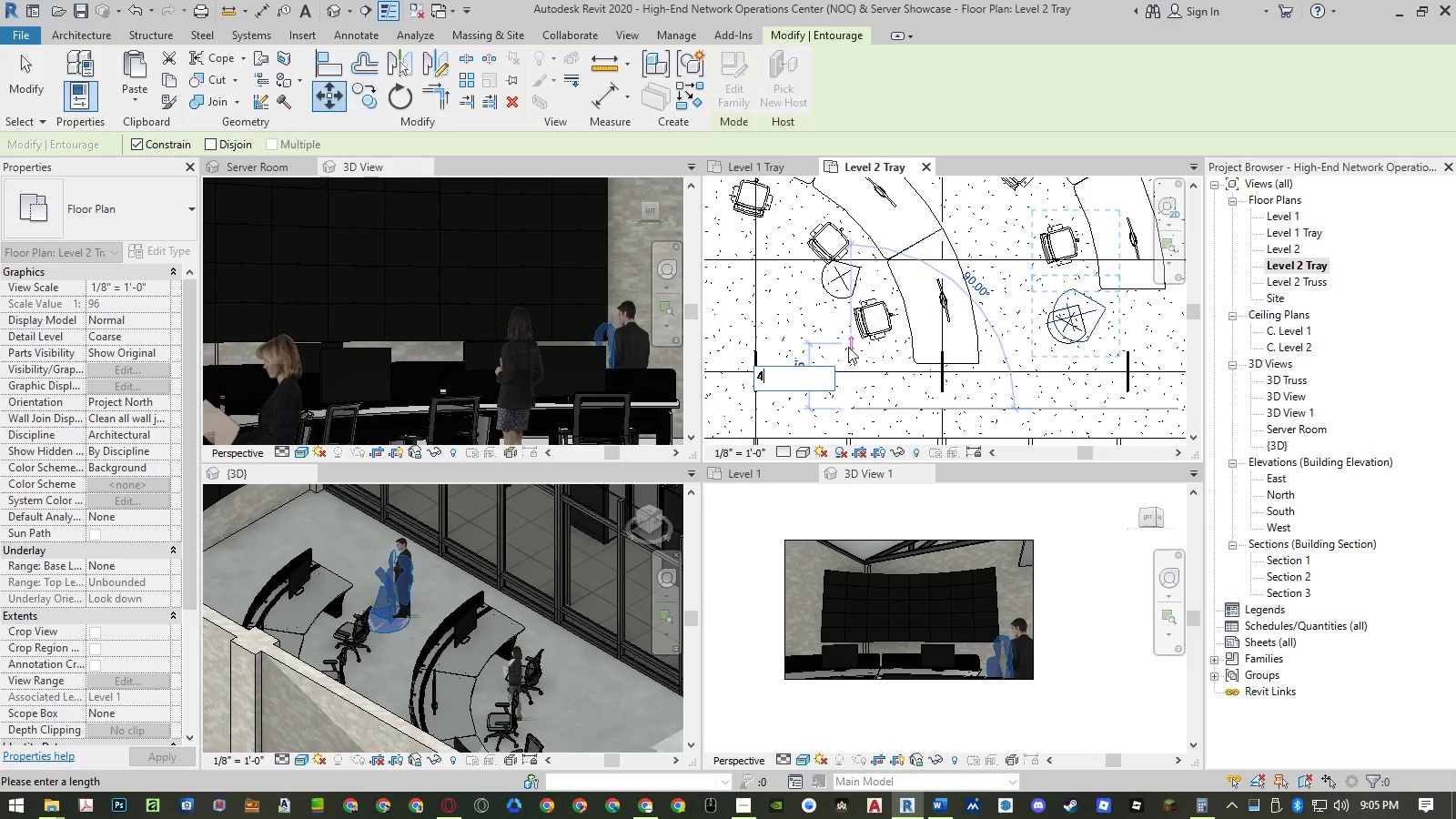 
key(NumpadEnter)
 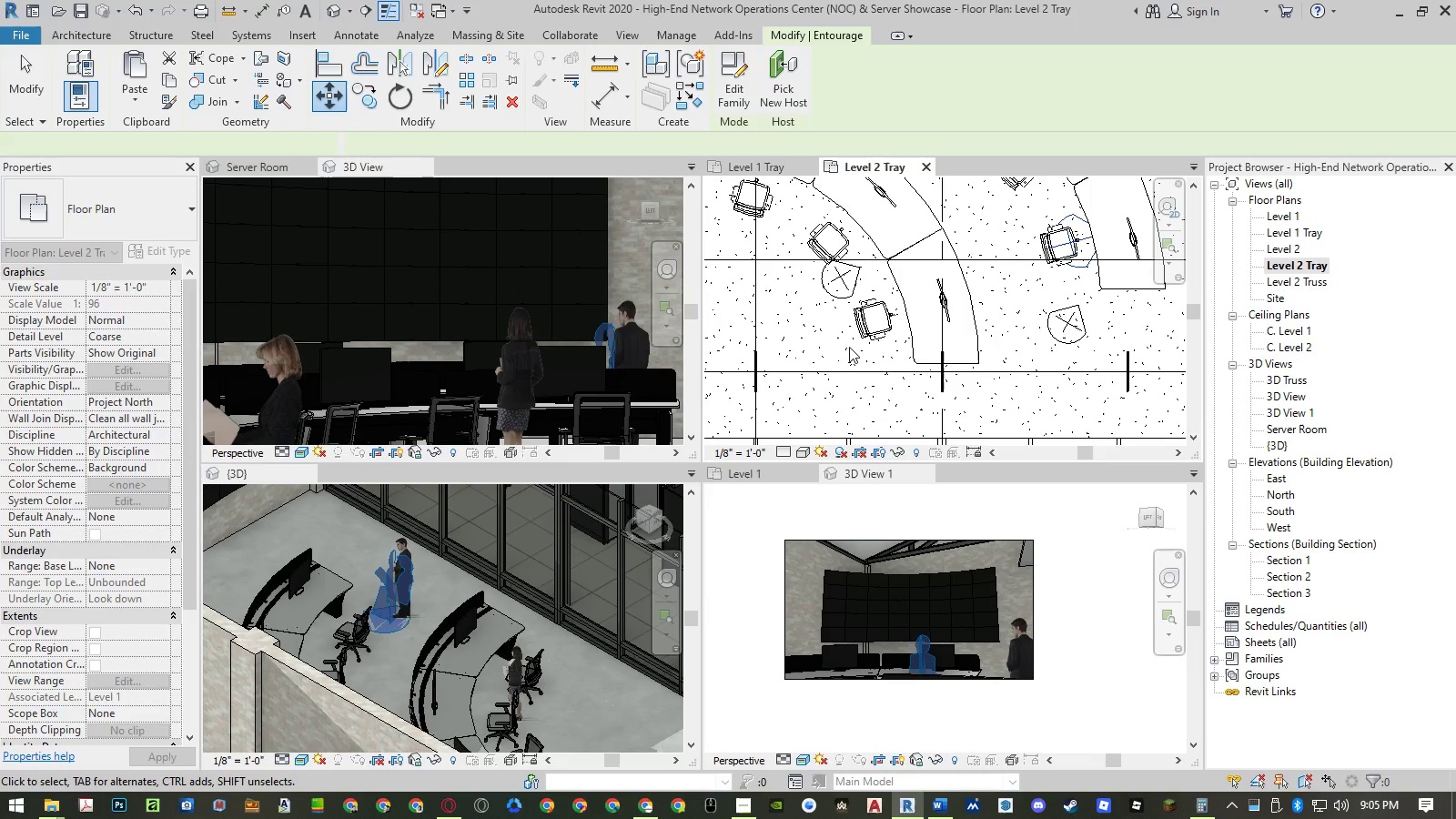 
key(Escape)
 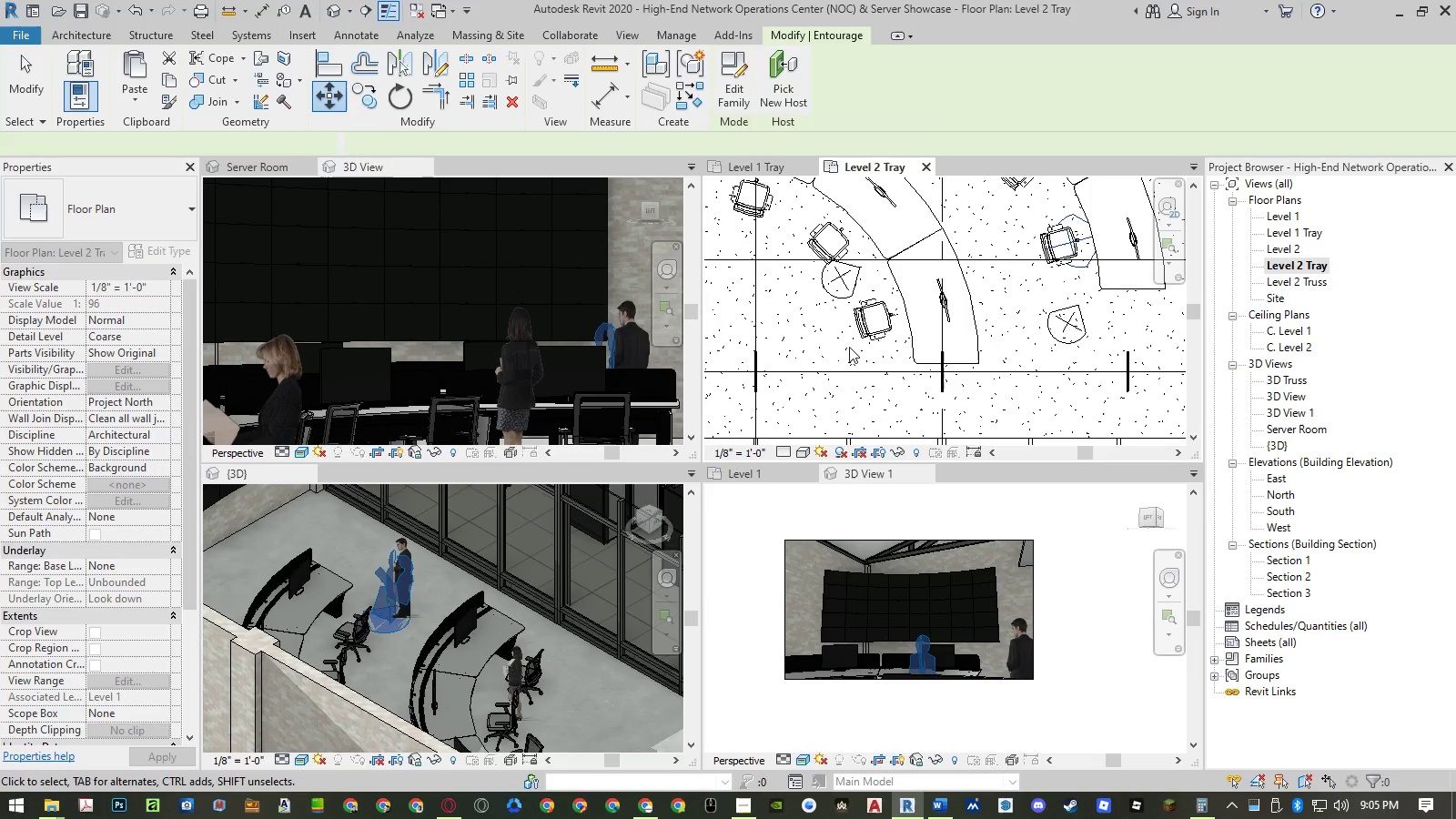 
key(Escape)
 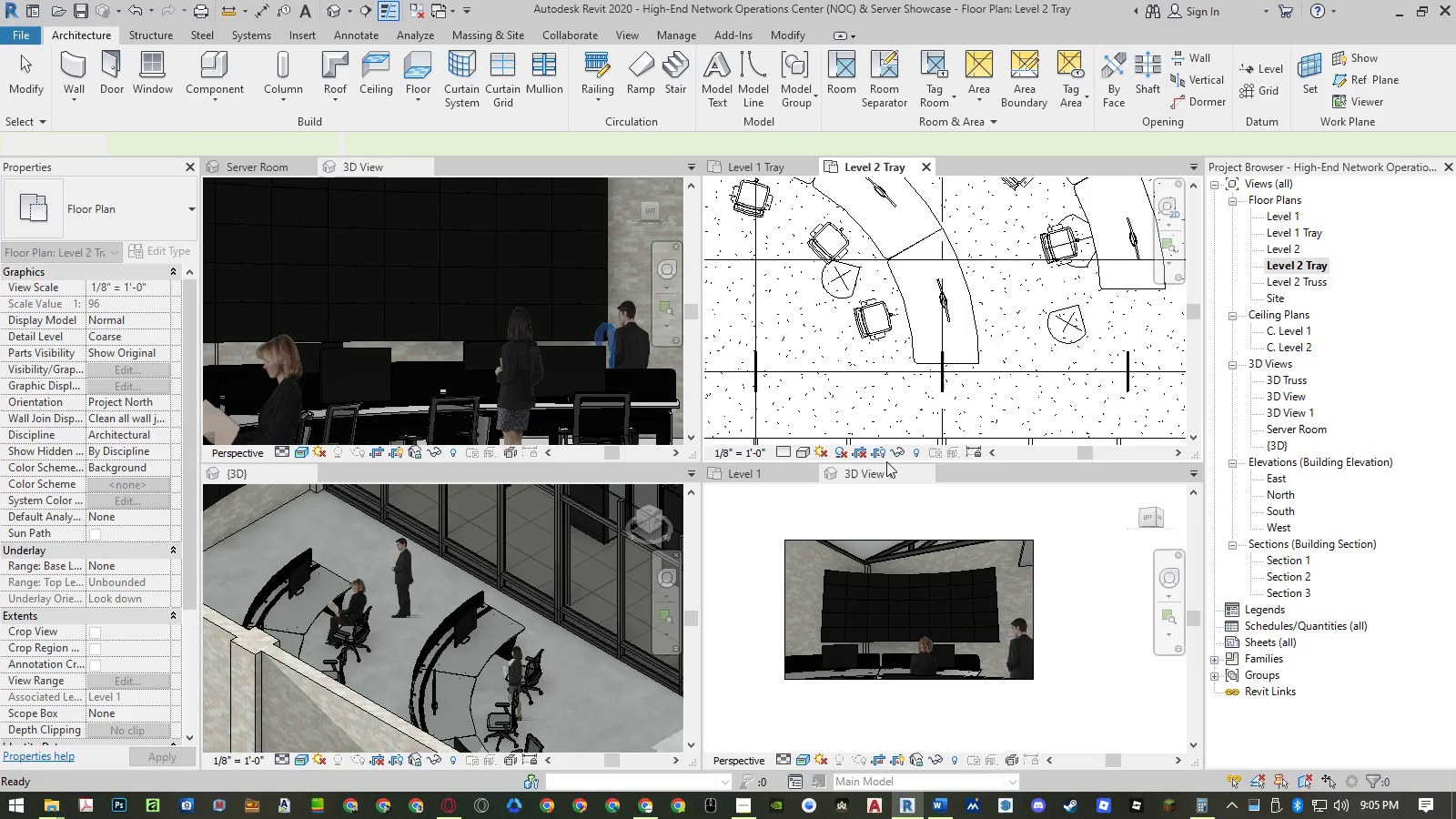 
key(Escape)
 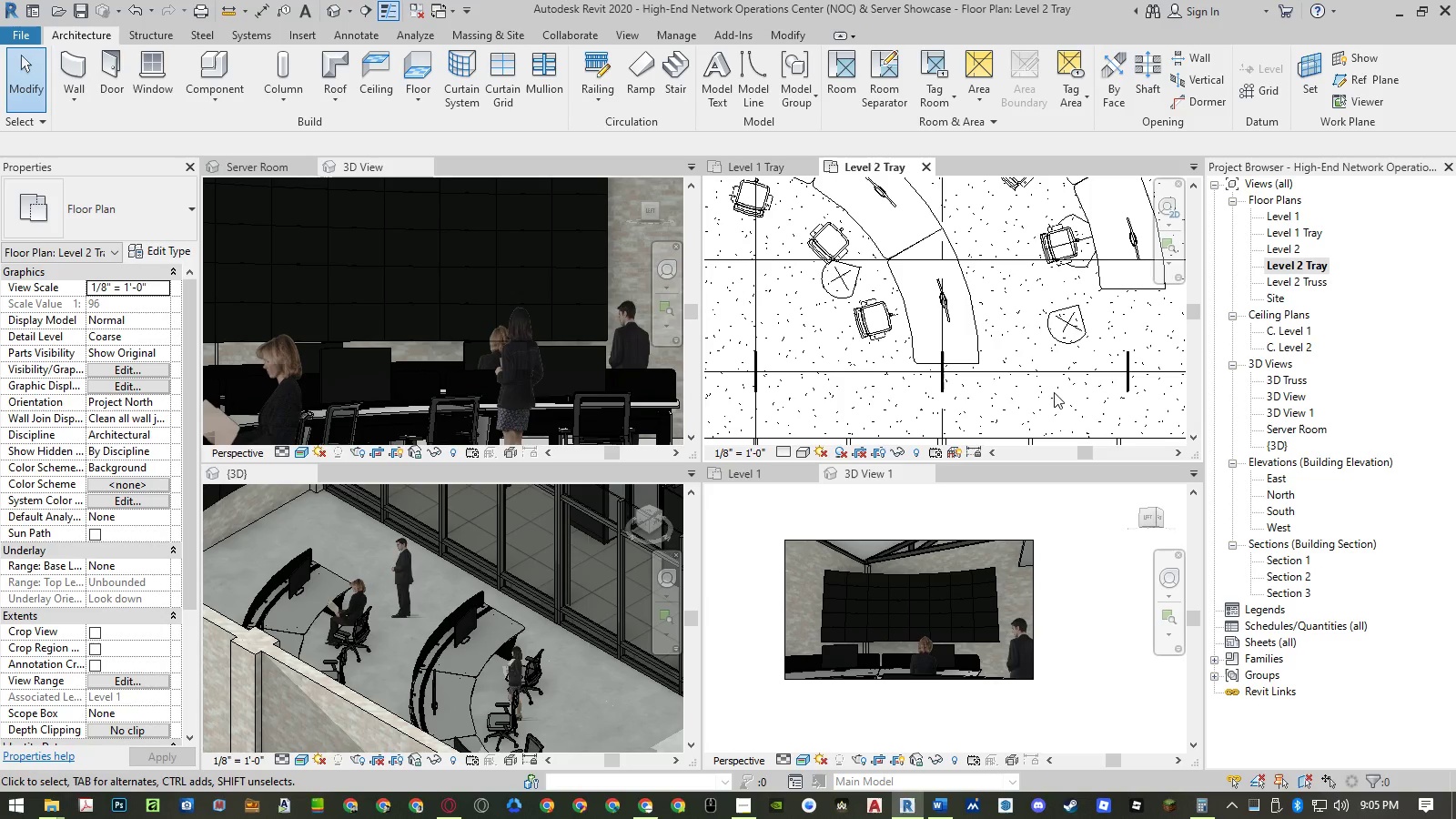 
left_click([1072, 339])
 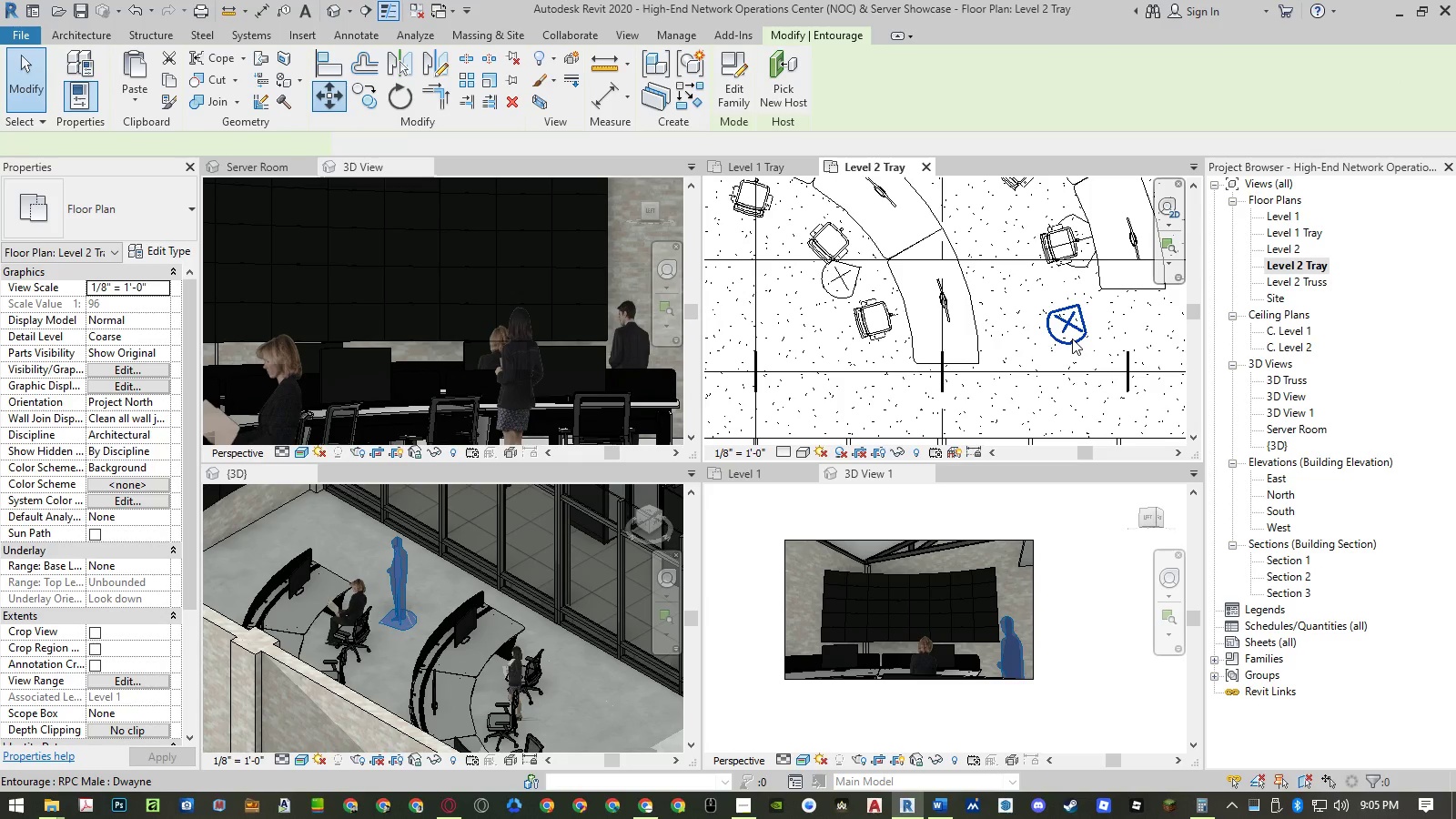 
type(mv)
 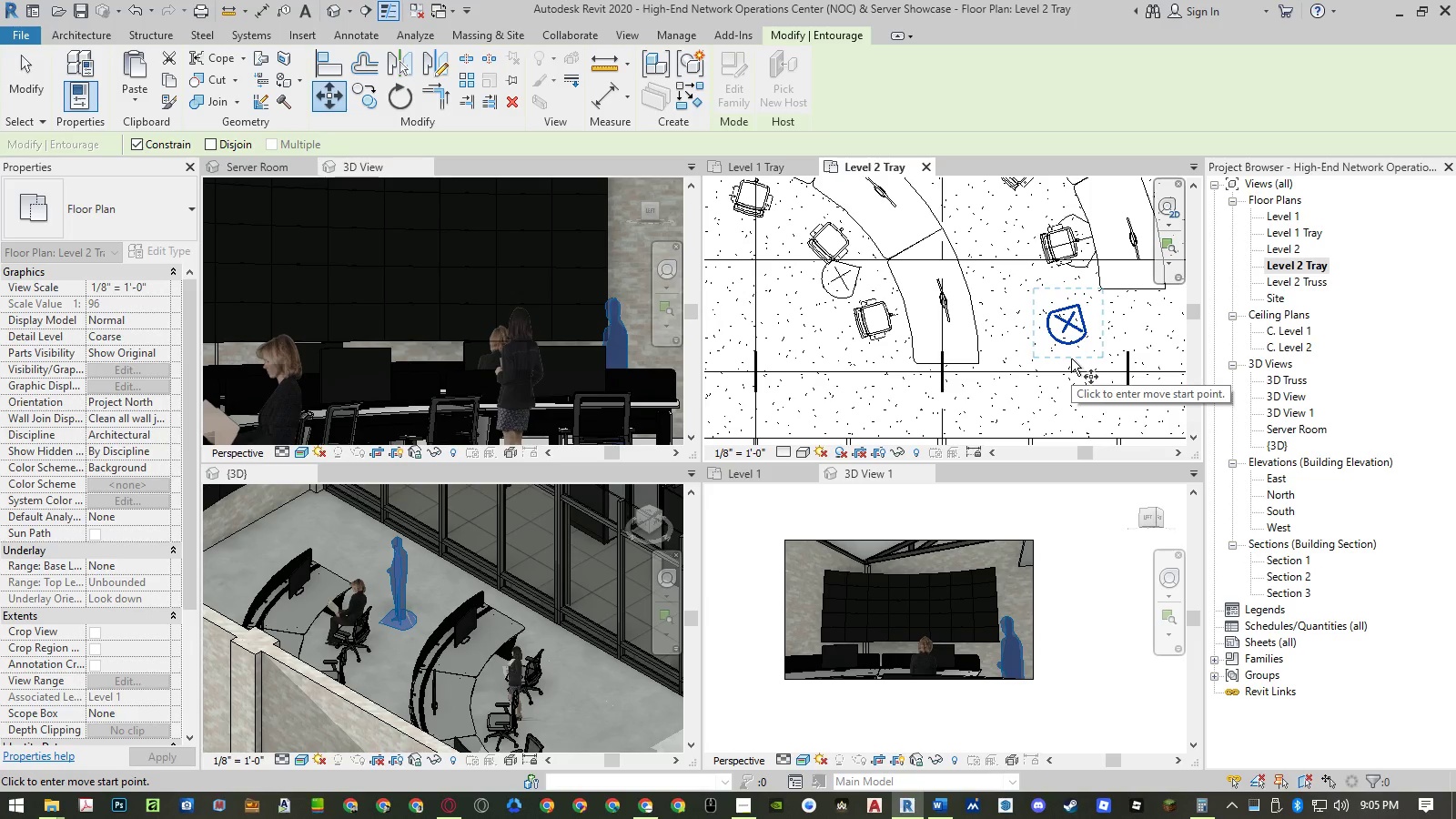 
left_click([1126, 331])
 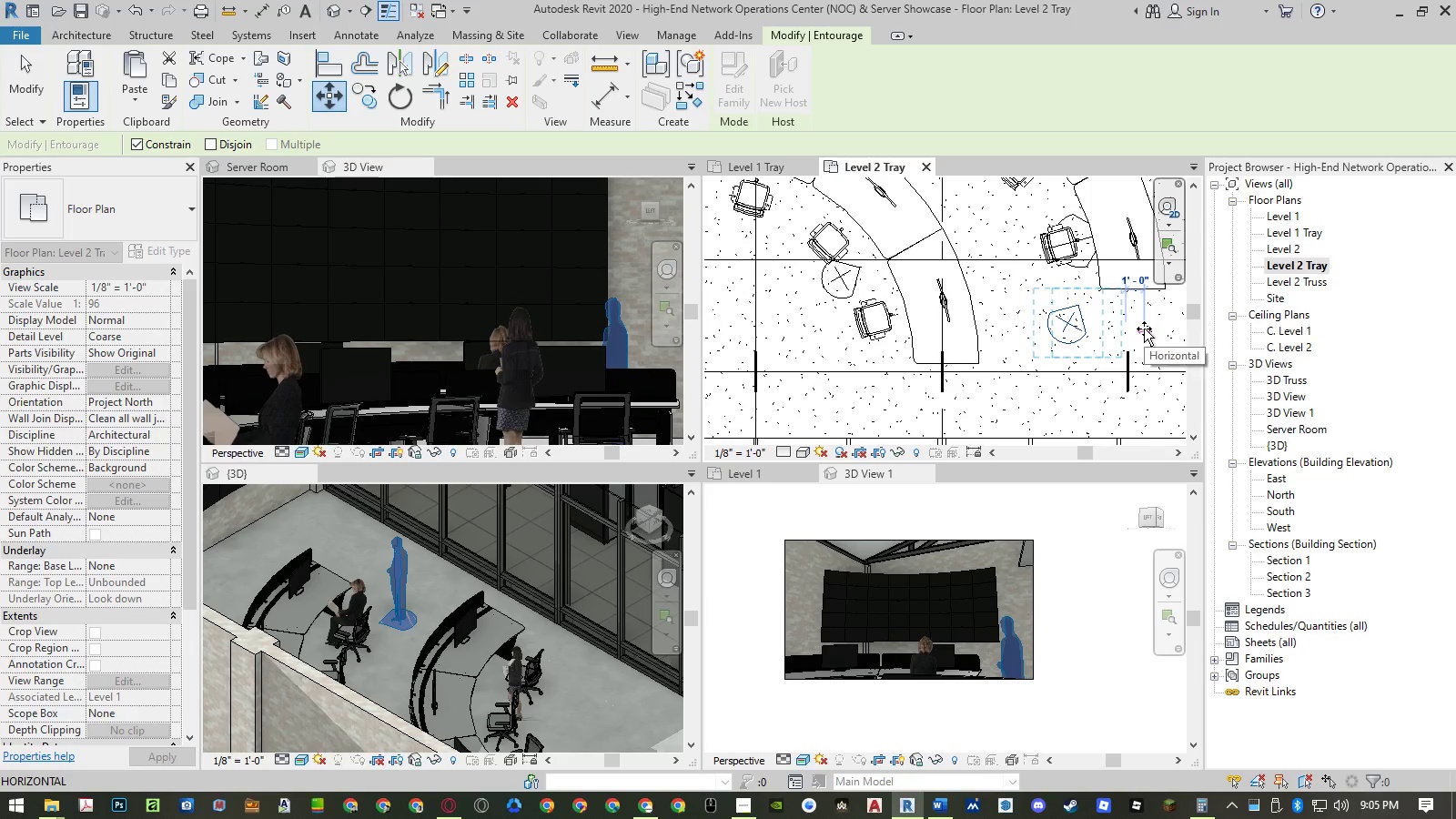 
left_click([1144, 329])
 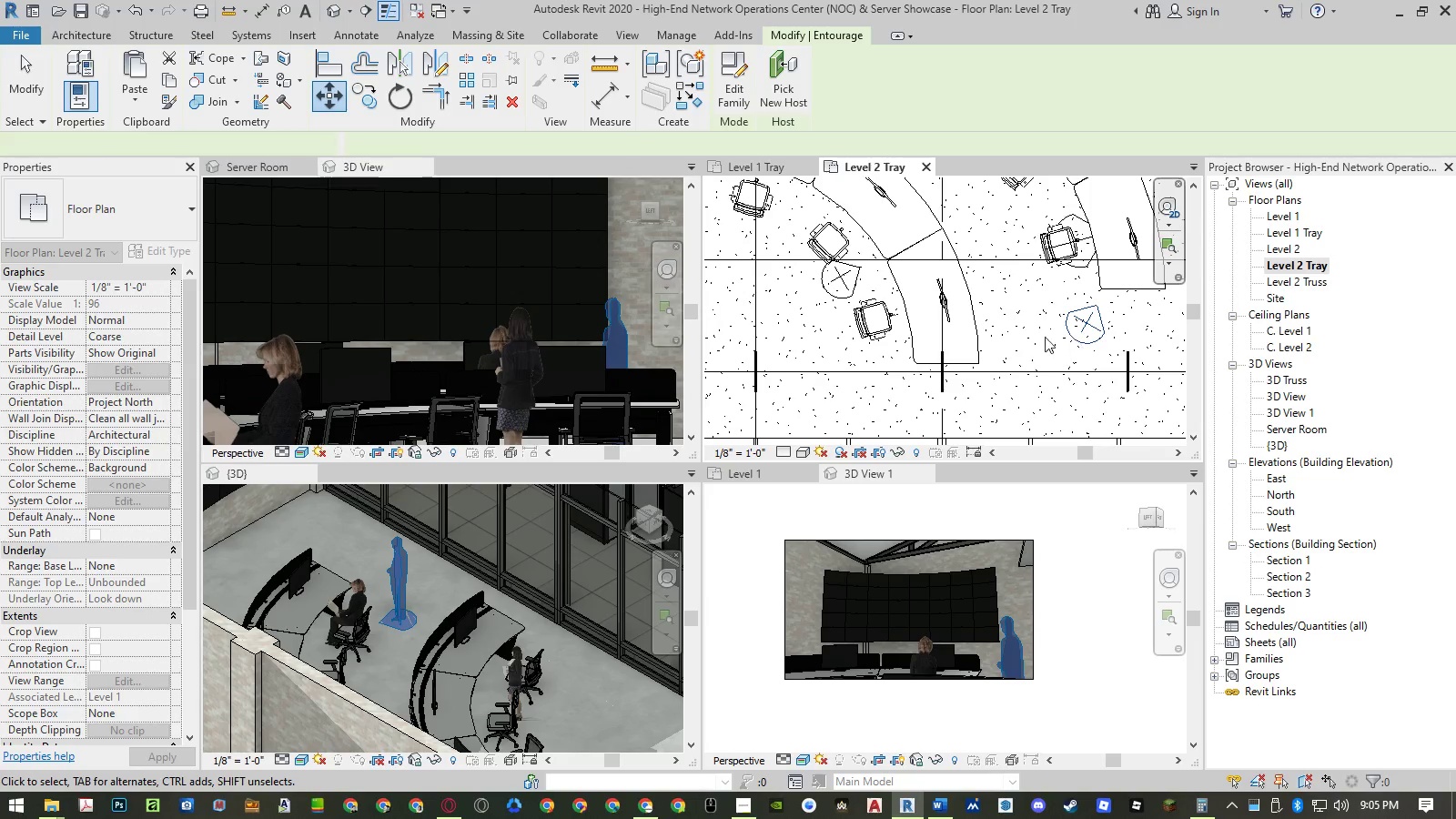 
type(mv)
 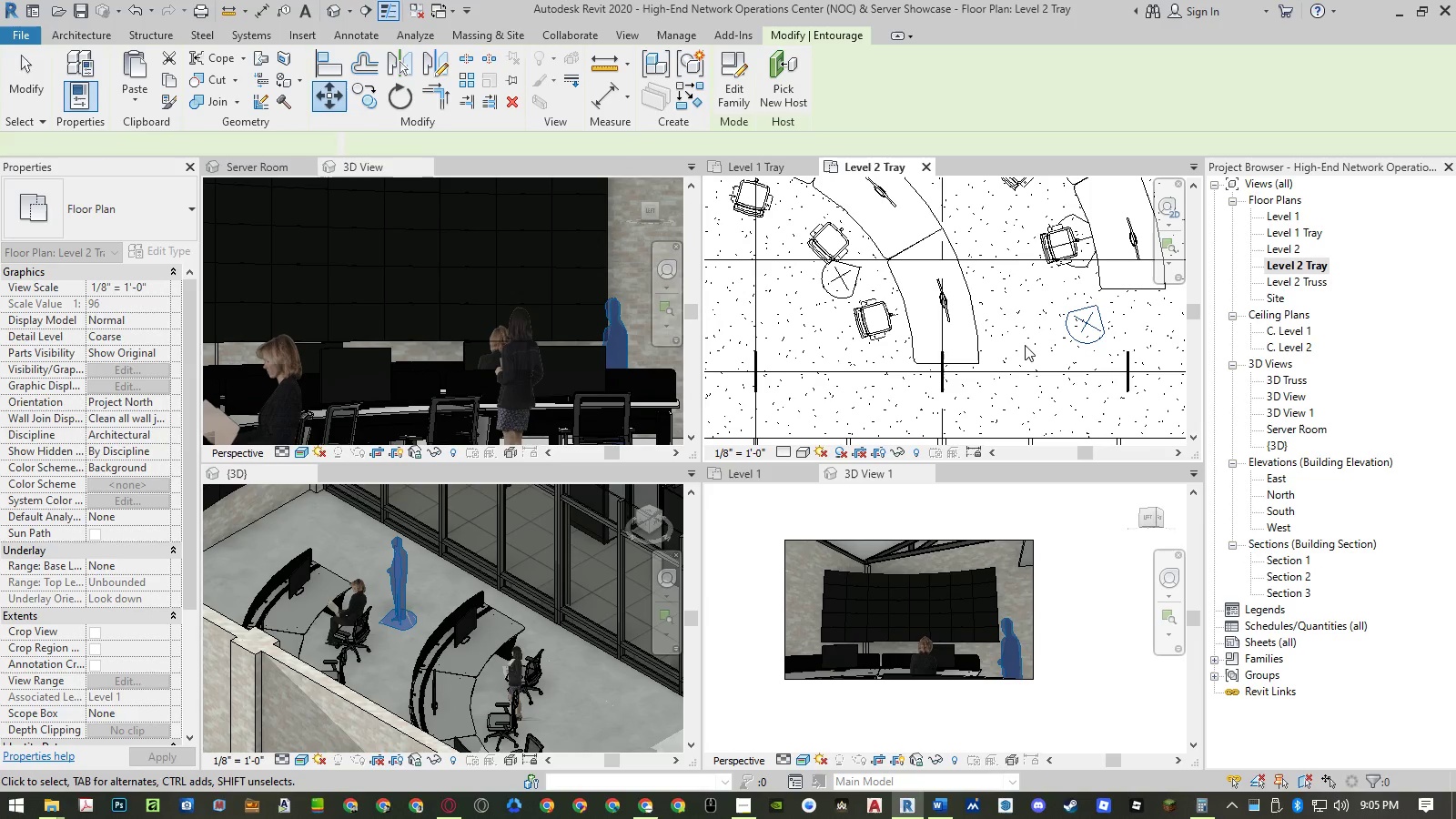 
left_click([1025, 345])
 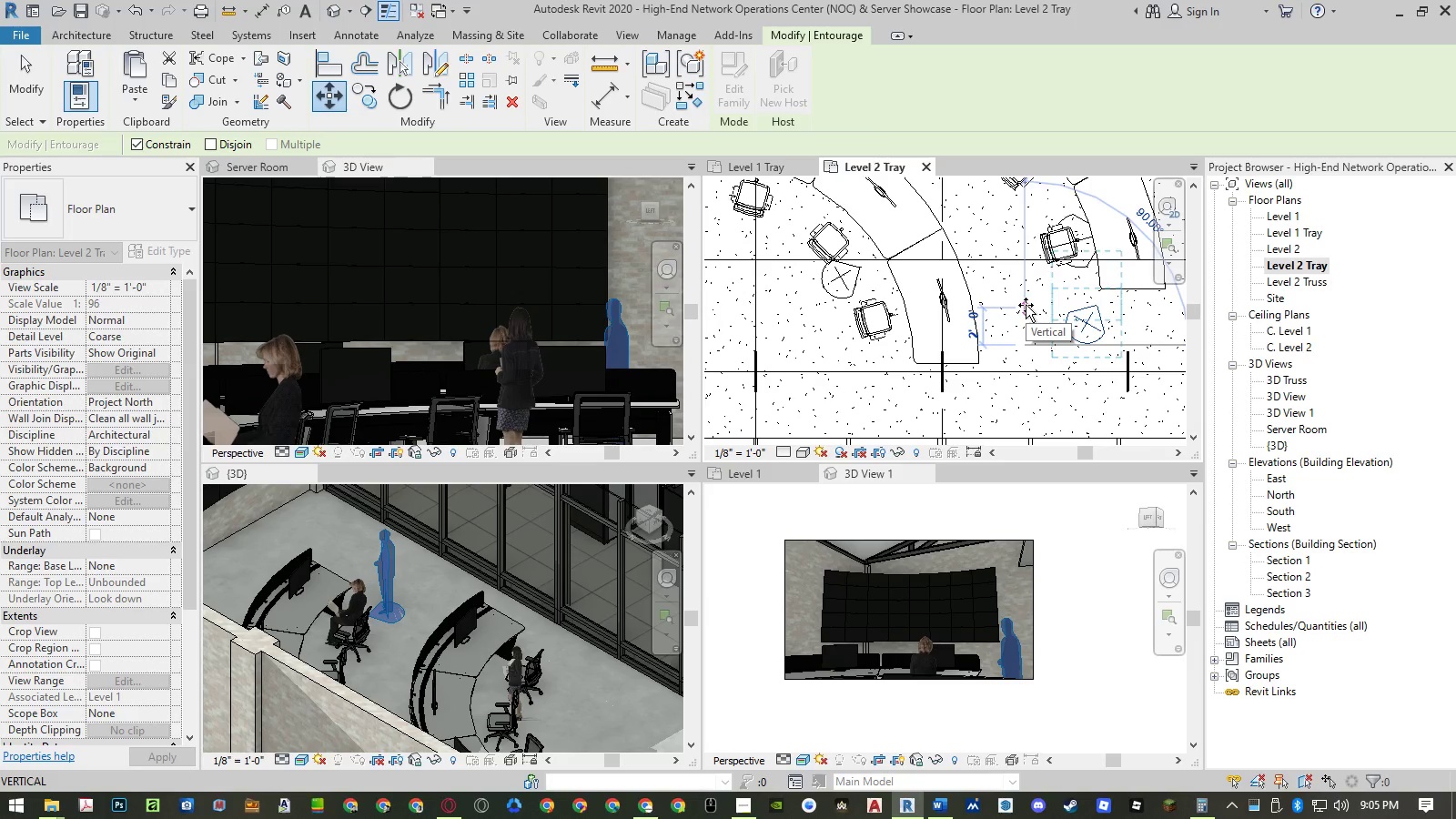 
wait(9.61)
 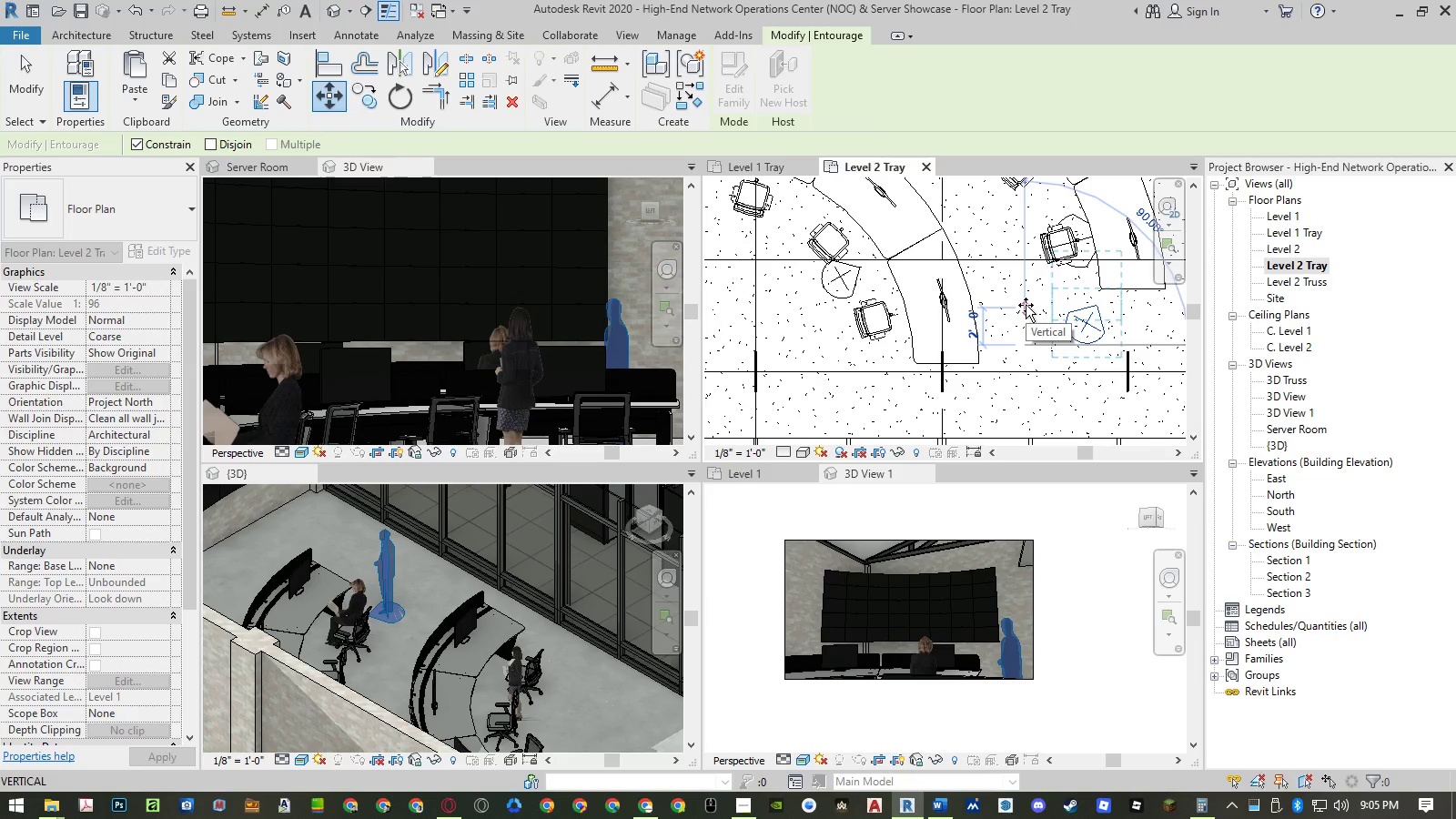 
left_click([1026, 305])
 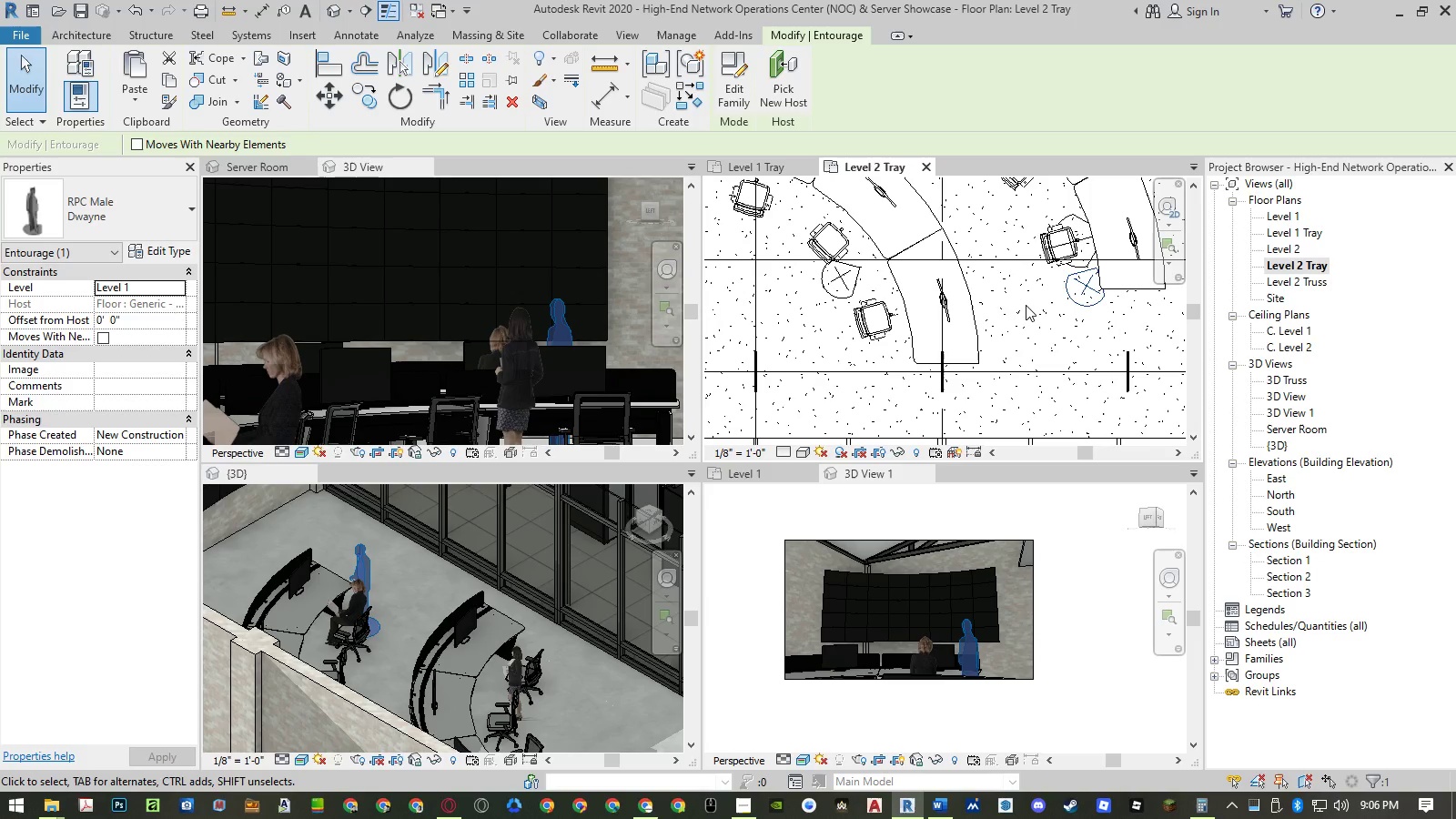 
key(Control+Z)
 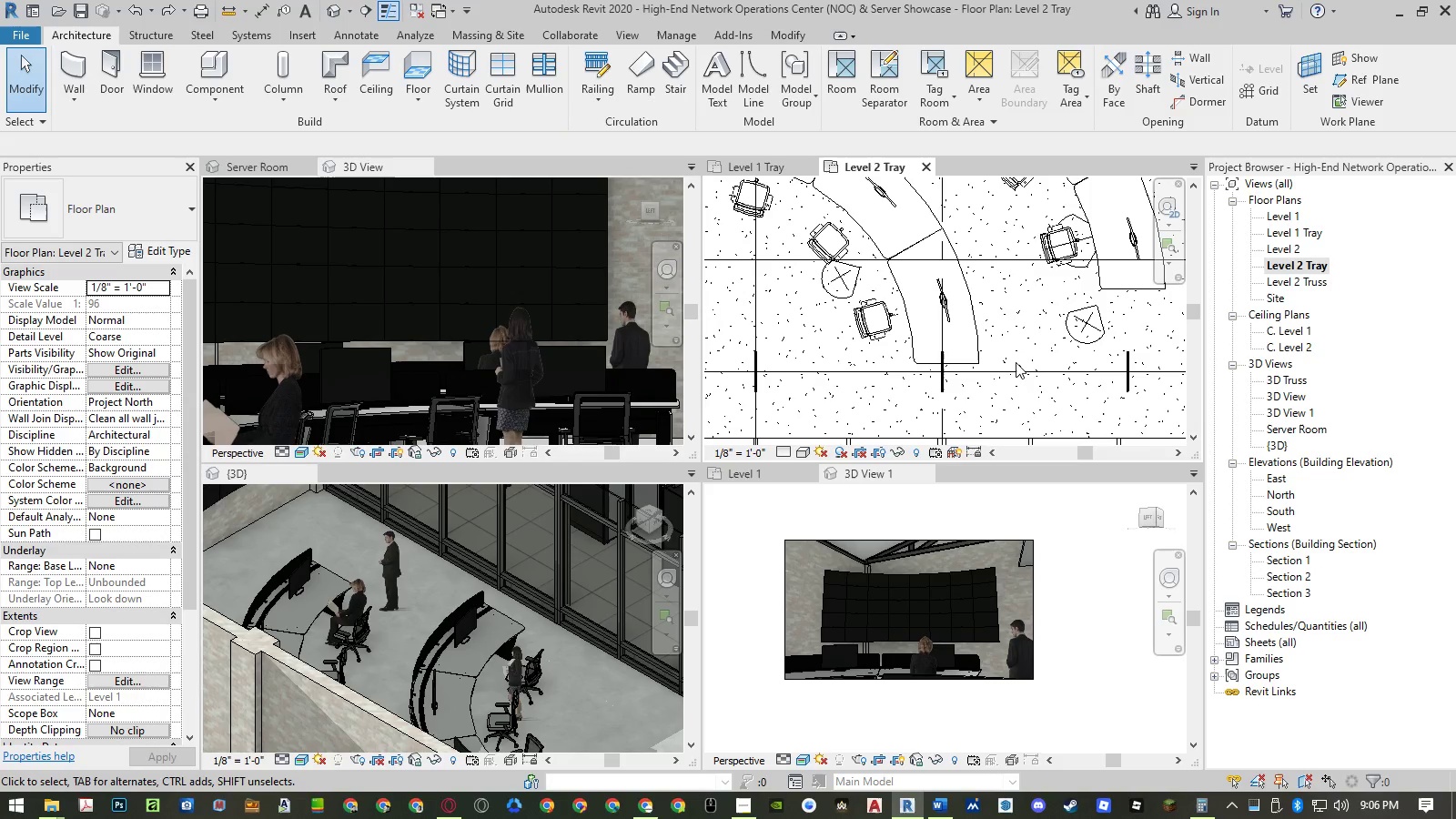 
wait(6.73)
 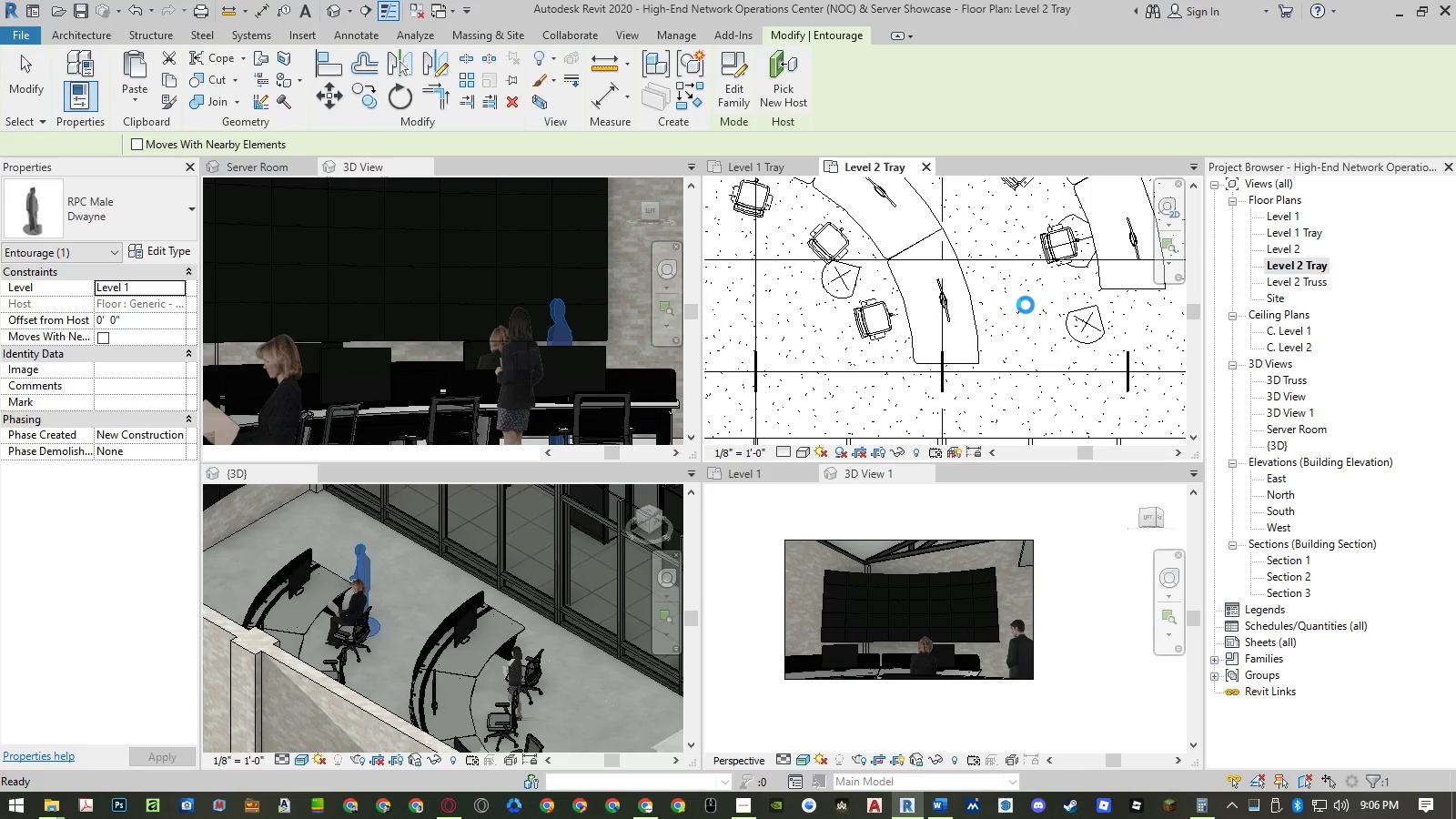 
key(Control+Z)
 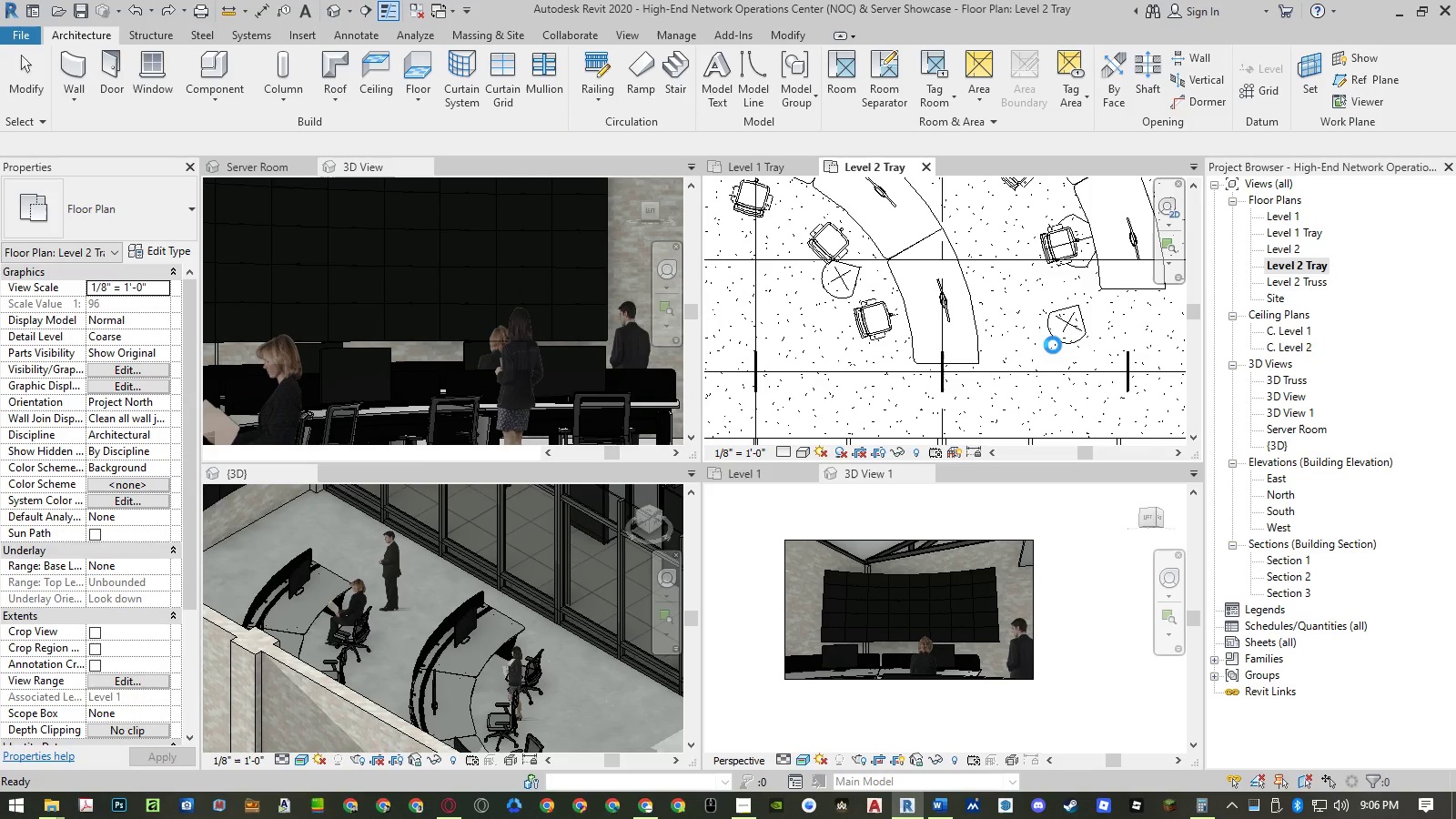 
left_click([1057, 339])
 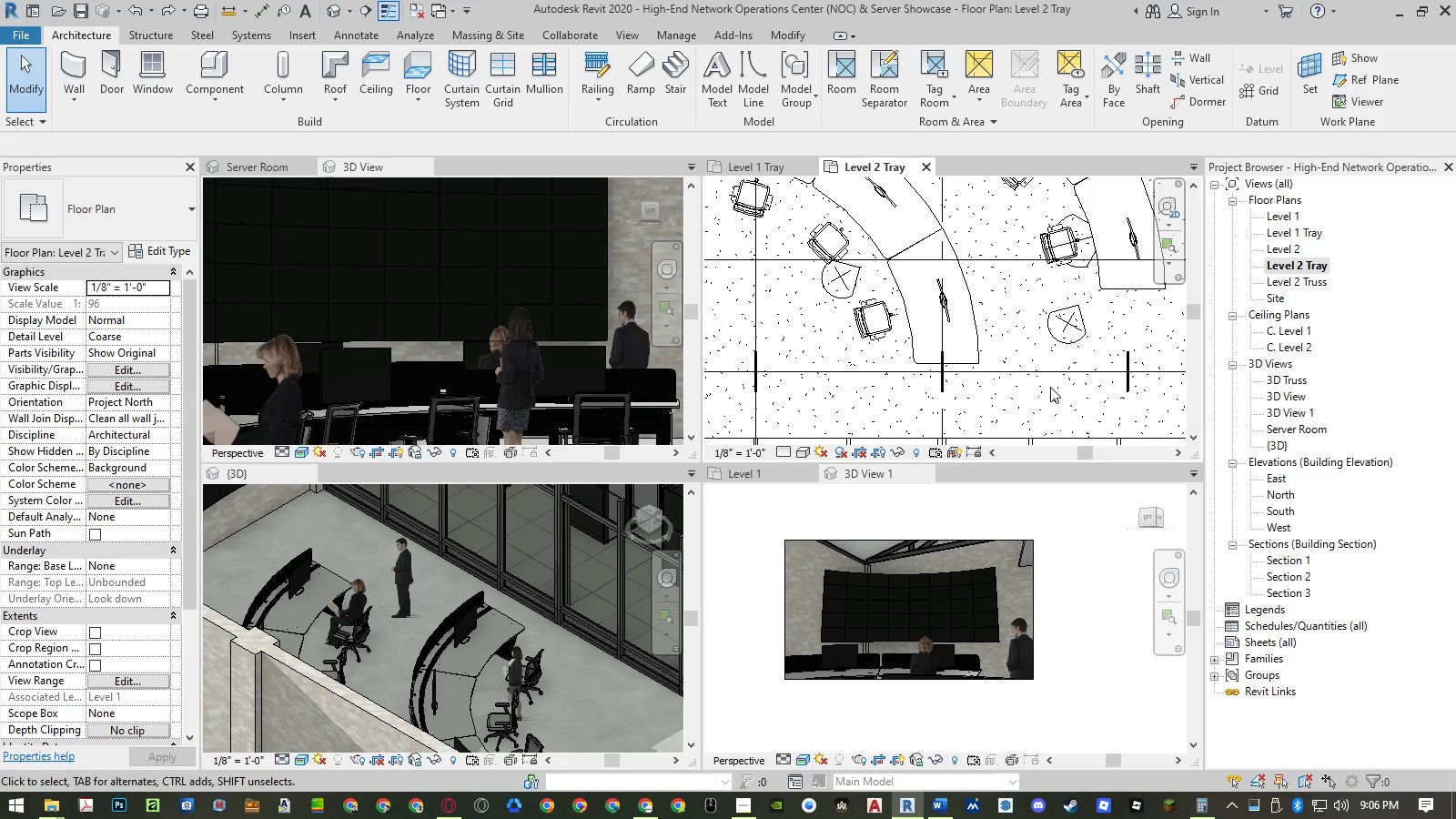 
left_click([1061, 336])
 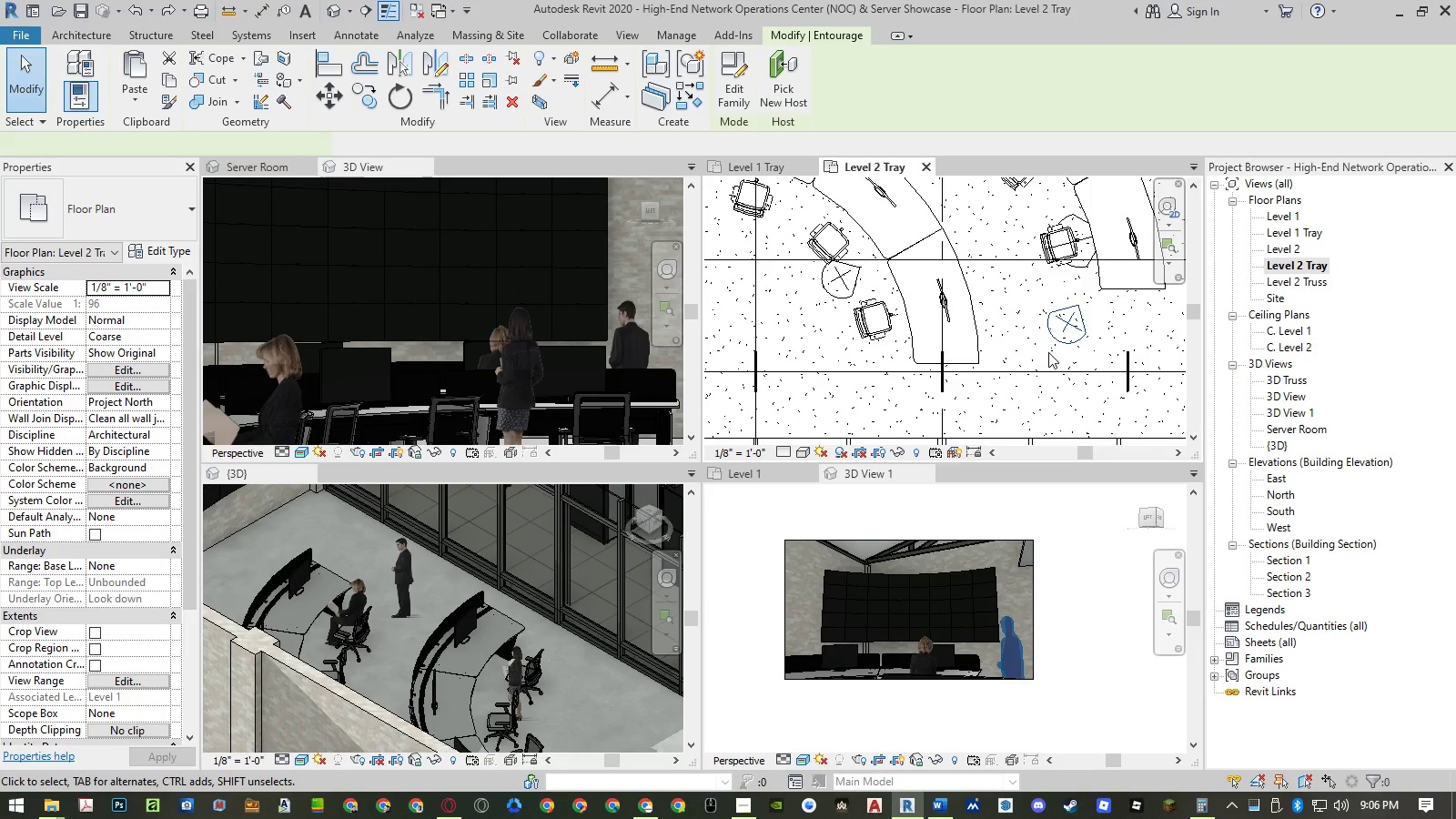 
type(mv)
 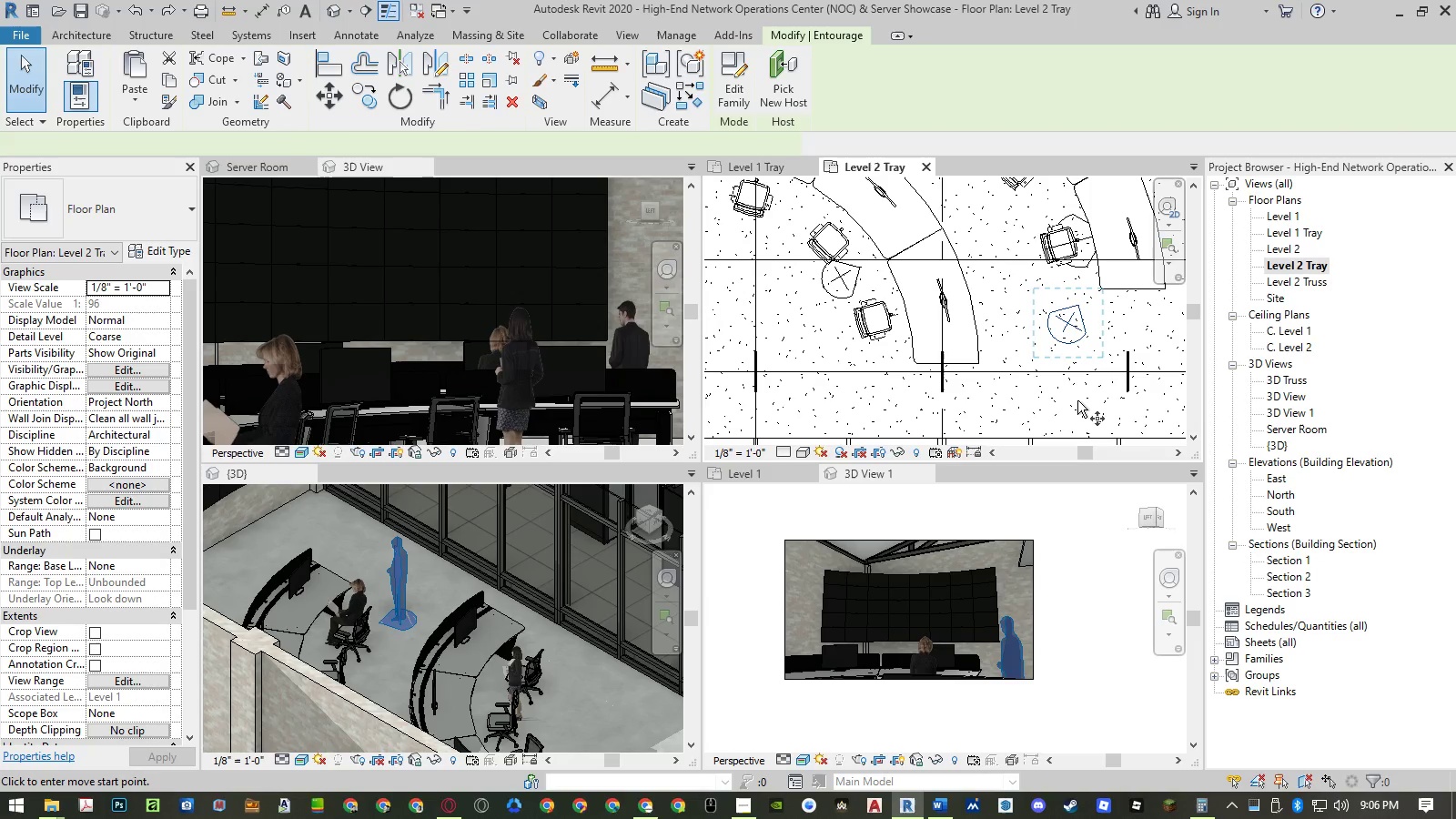 
left_click([1077, 400])
 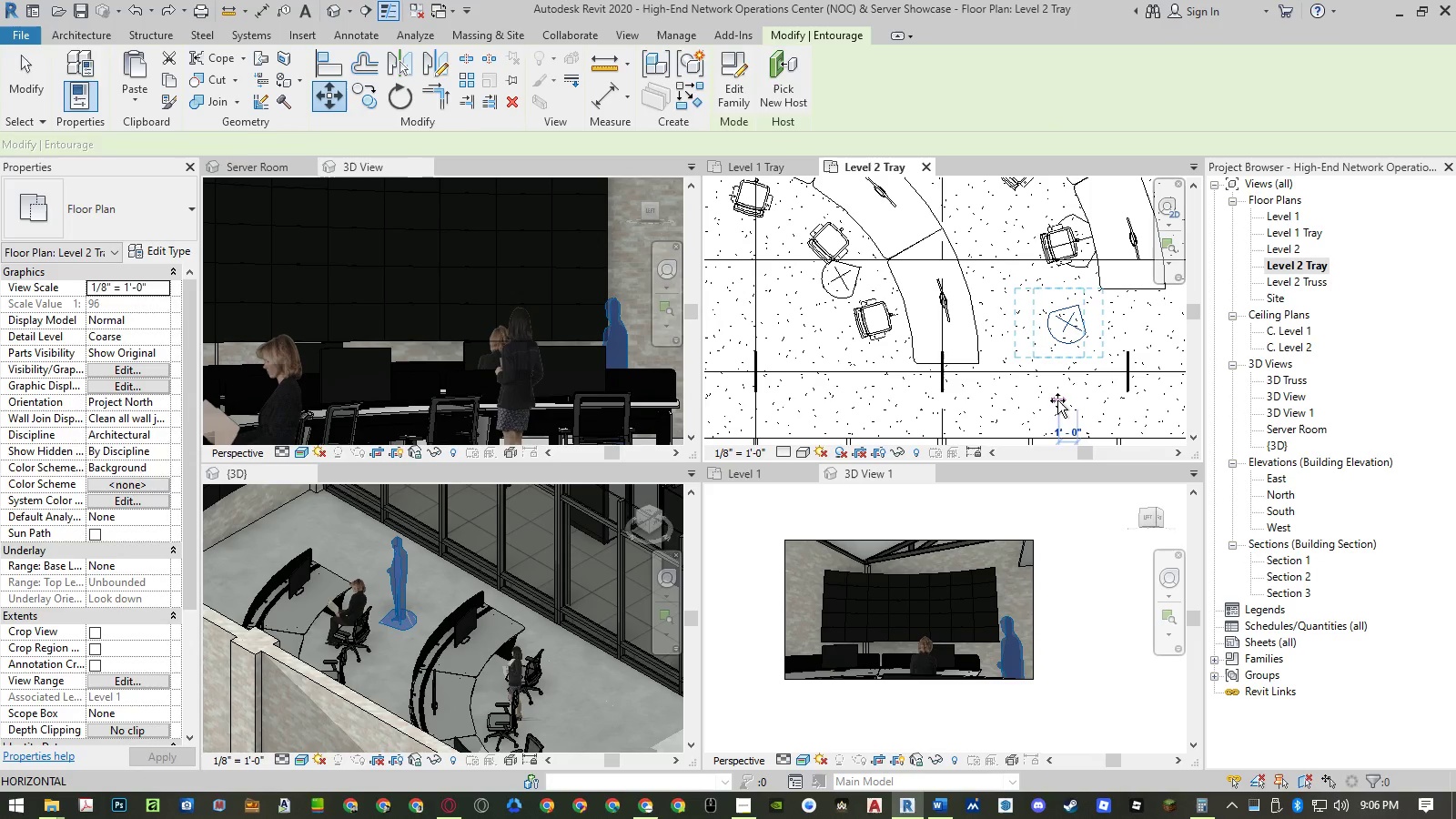 
left_click([1057, 400])
 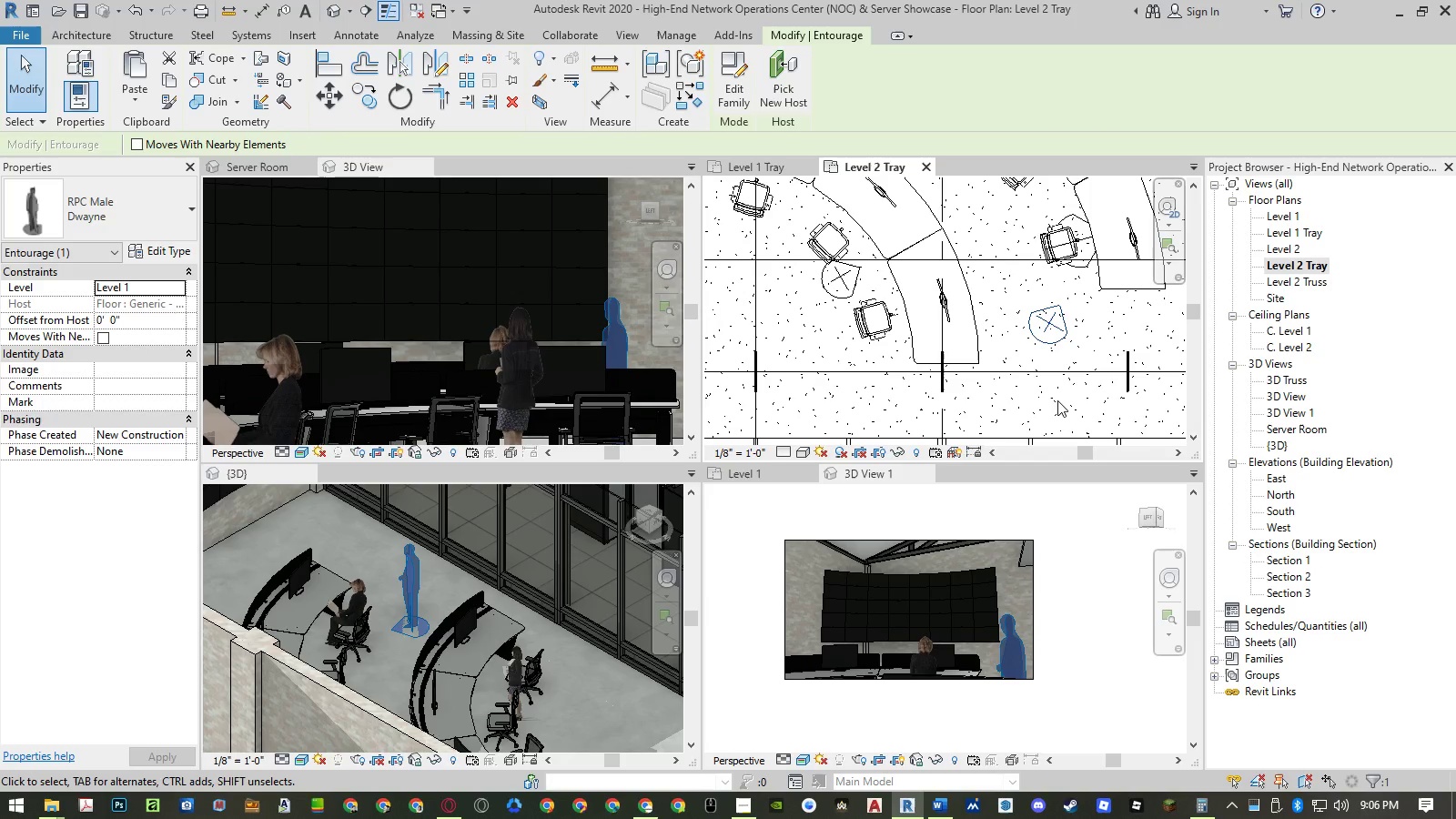 
key(Escape)
 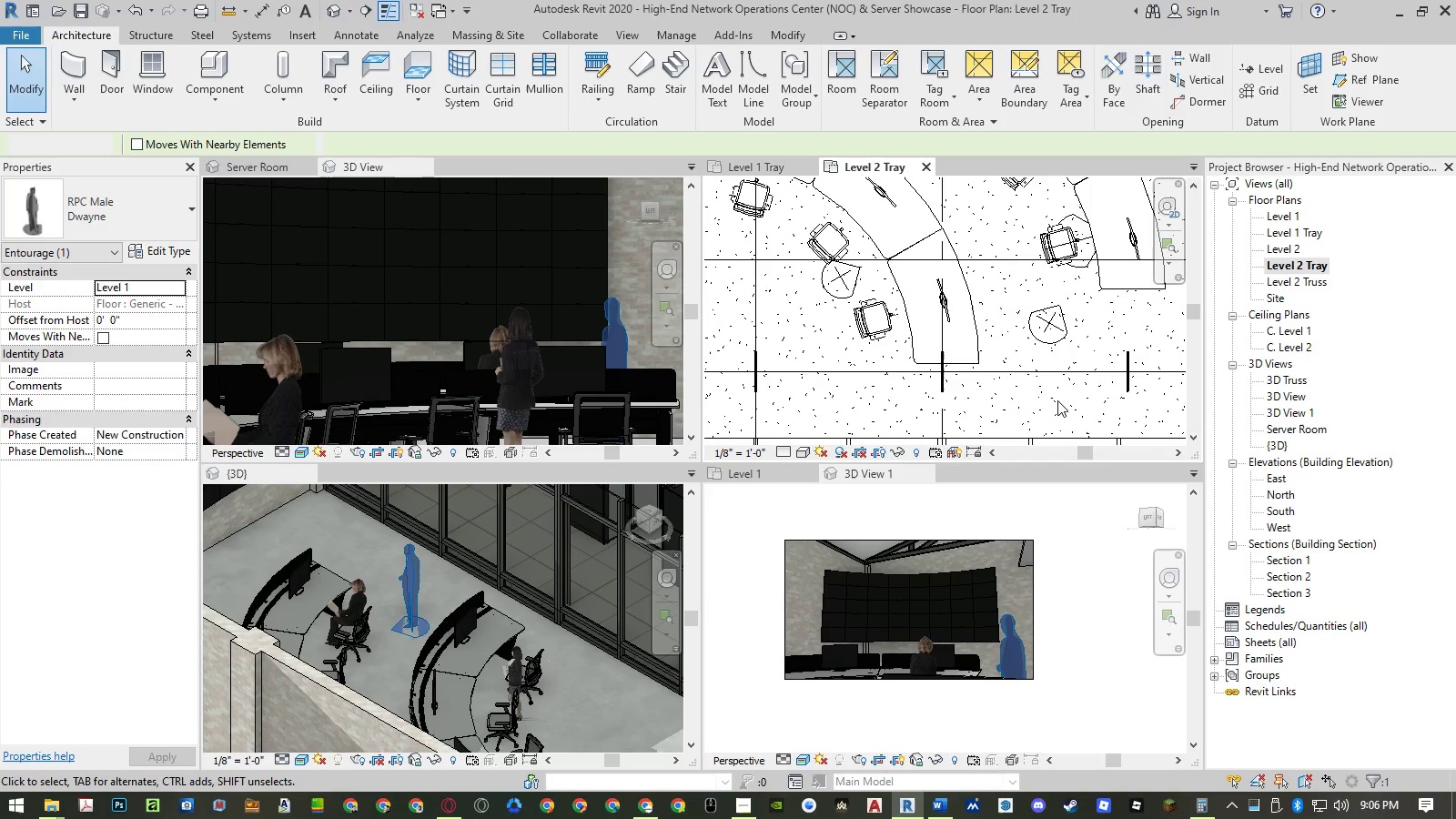 
key(Escape)
 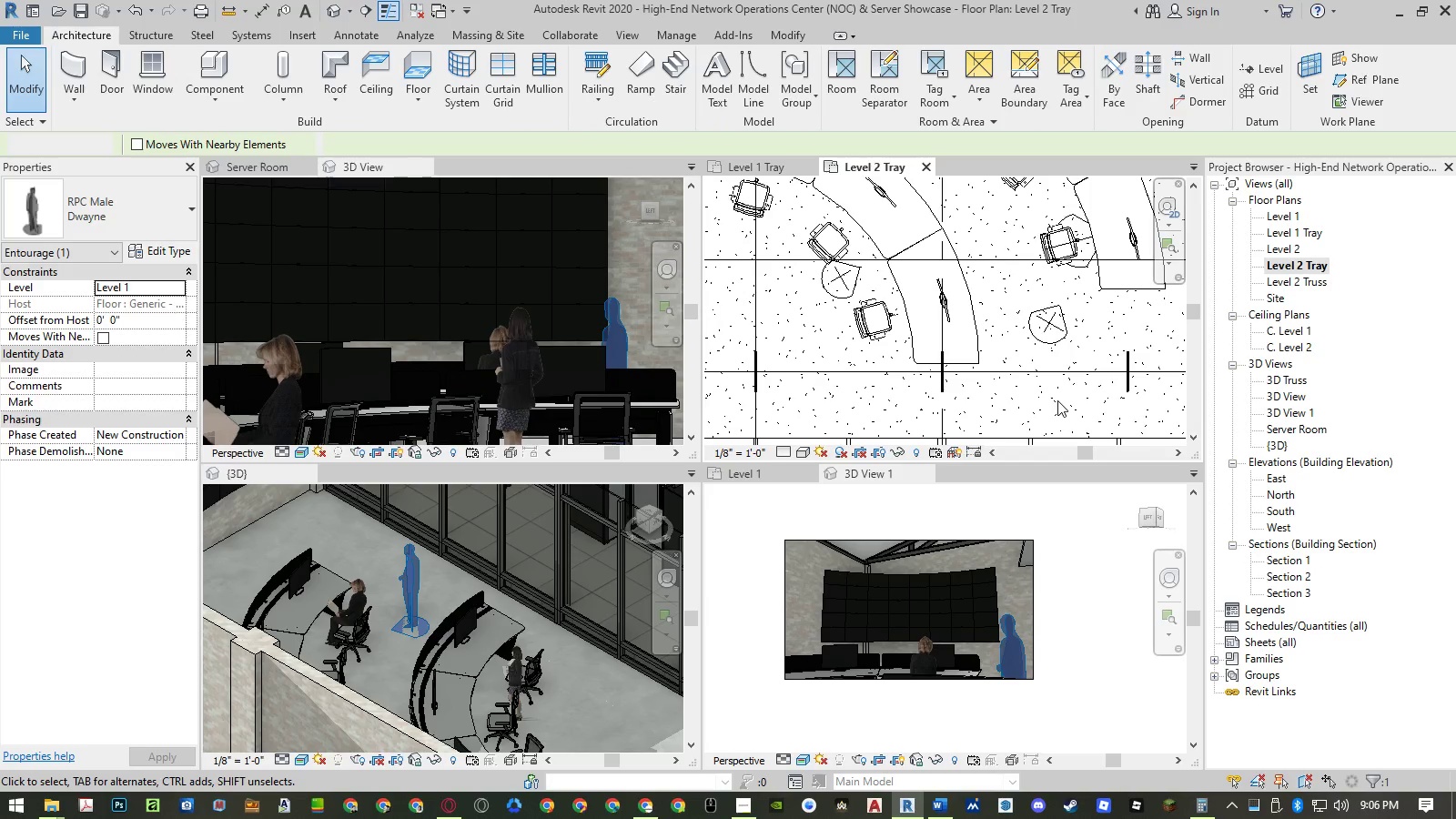 
key(Escape)
 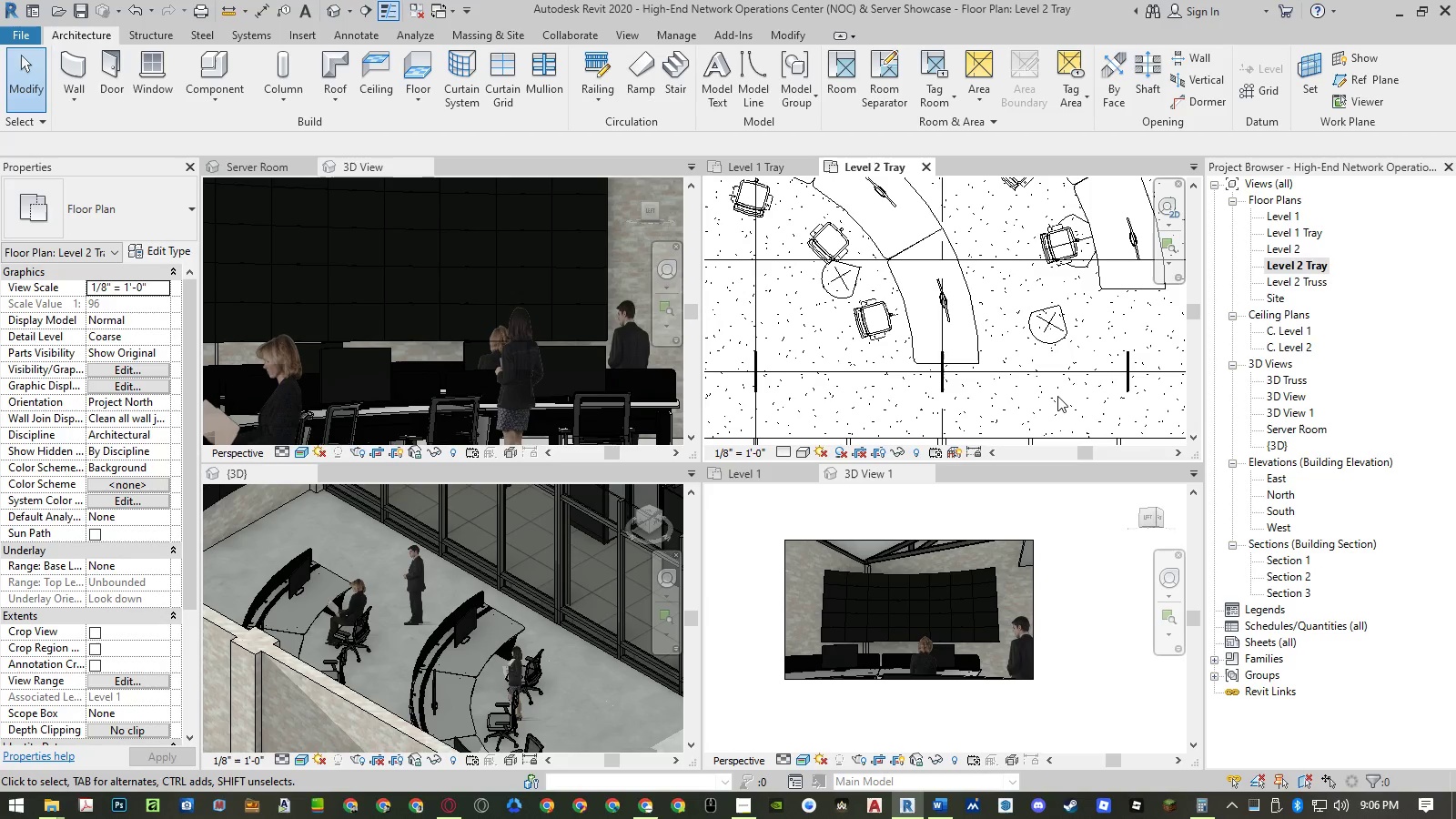 
wait(5.3)
 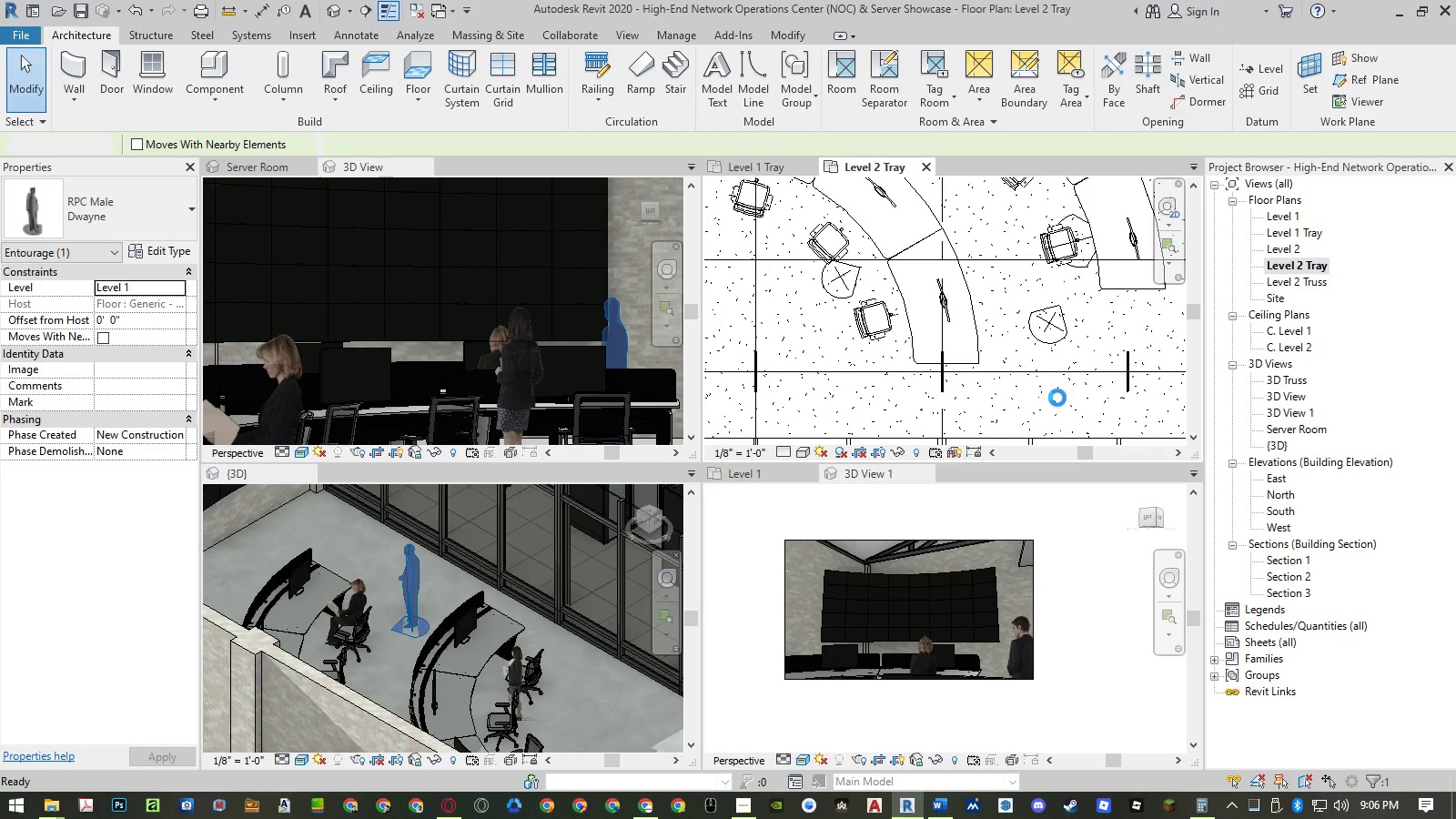 
scroll: coordinate [490, 545], scroll_direction: down, amount: 3.0
 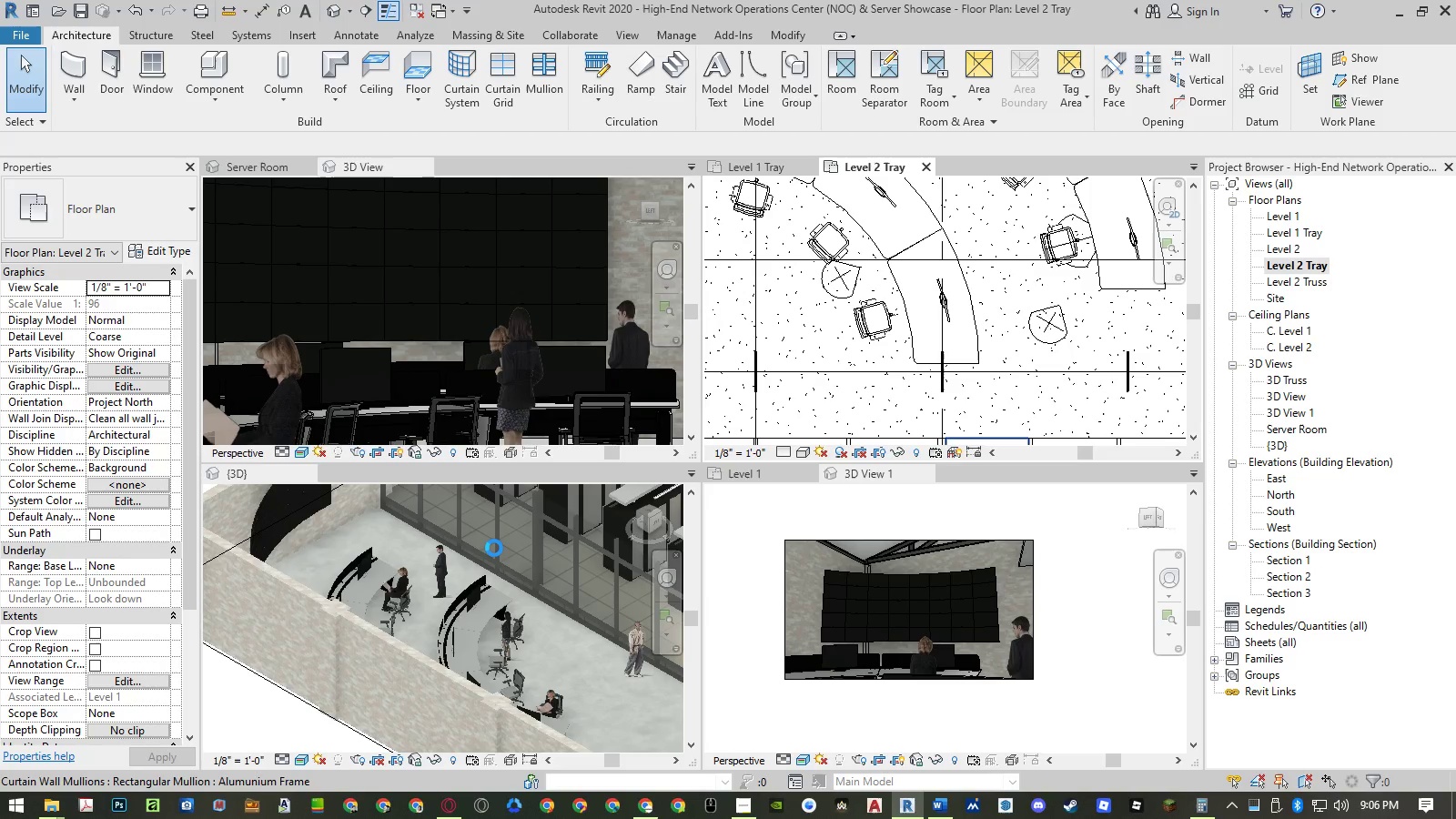 
wait(8.05)
 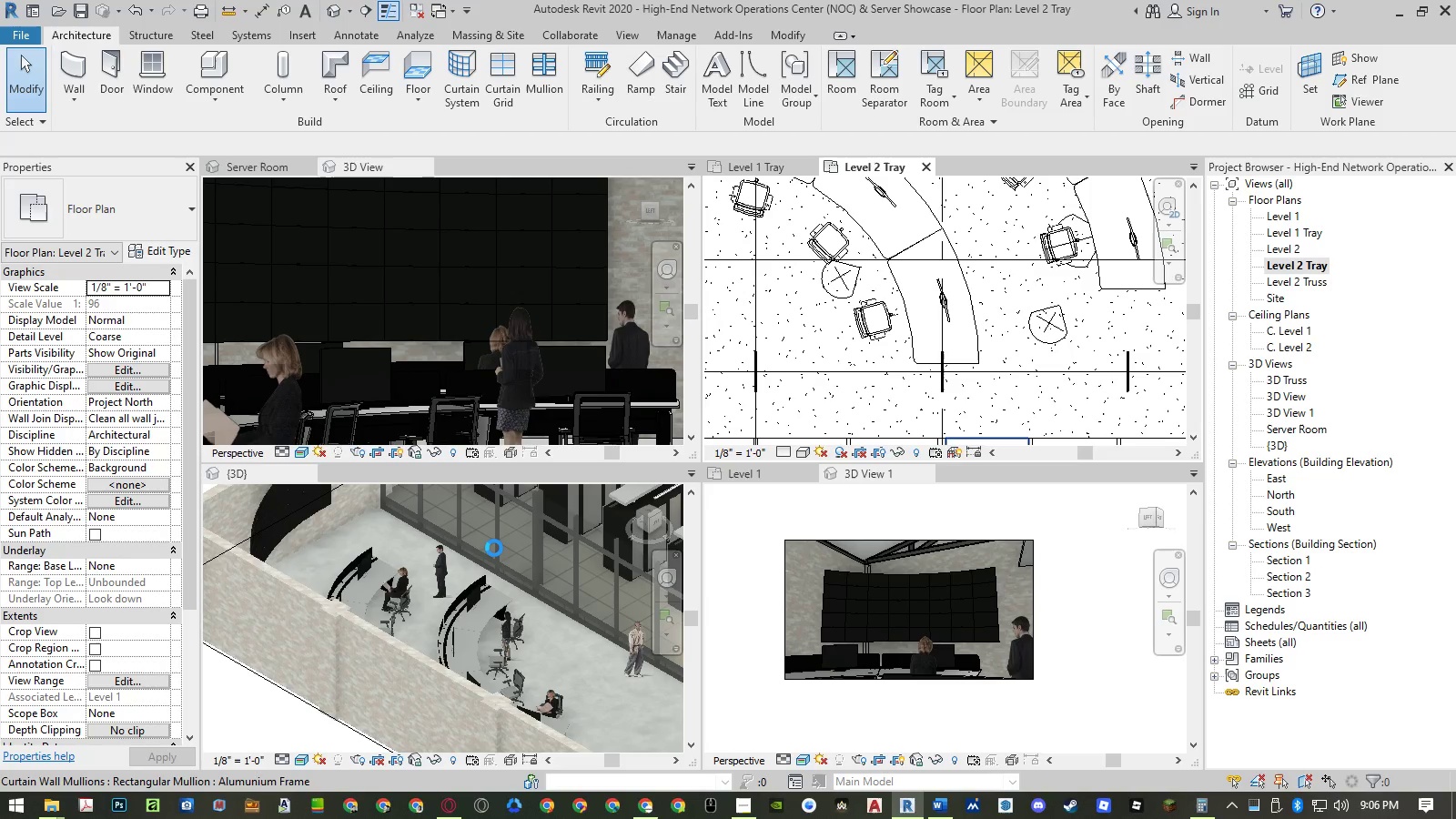 
left_click([486, 348])
 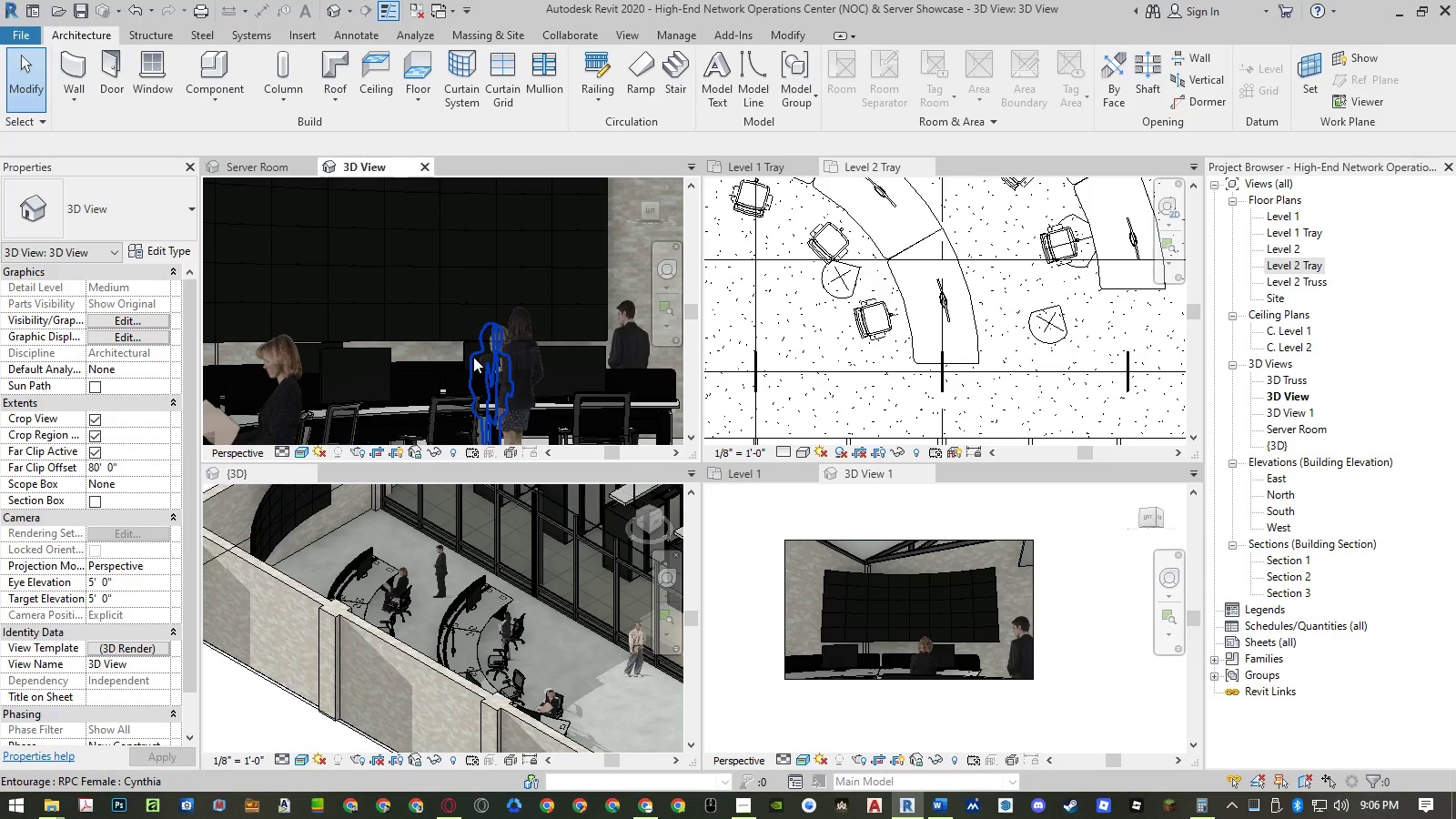 
left_click([473, 357])
 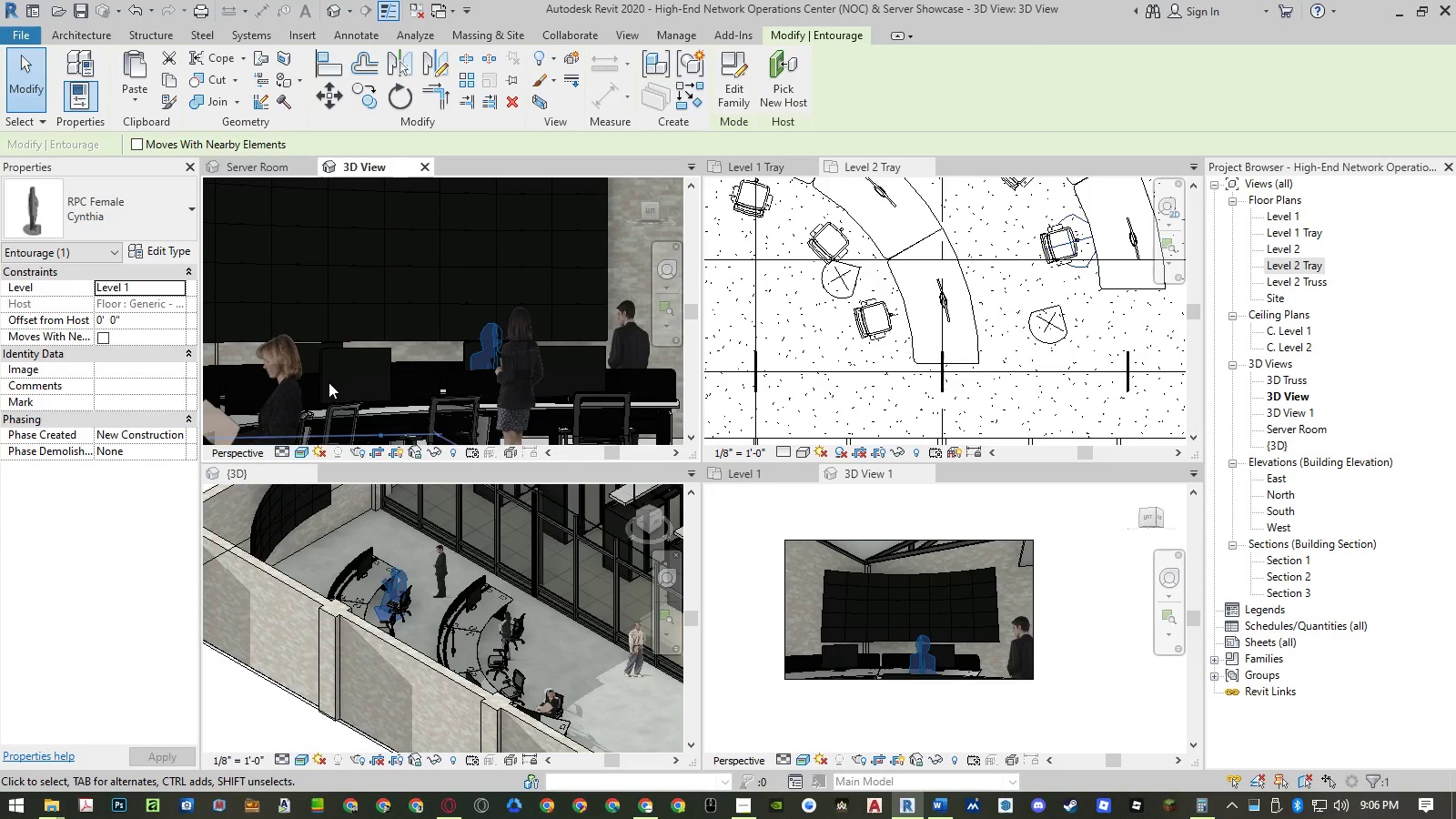 
left_click([165, 252])
 